 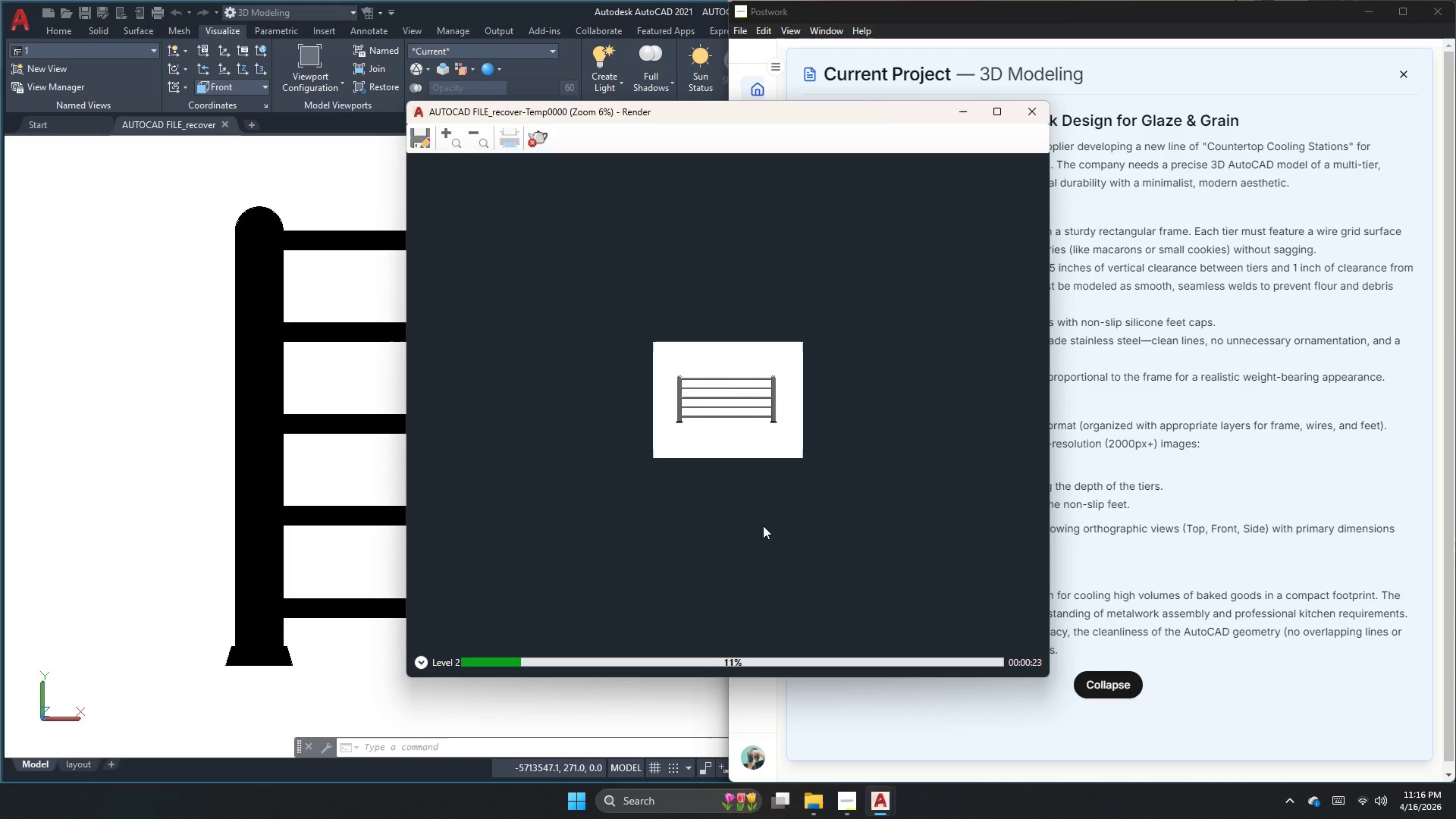 
scroll: coordinate [656, 425], scroll_direction: up, amount: 1.0
 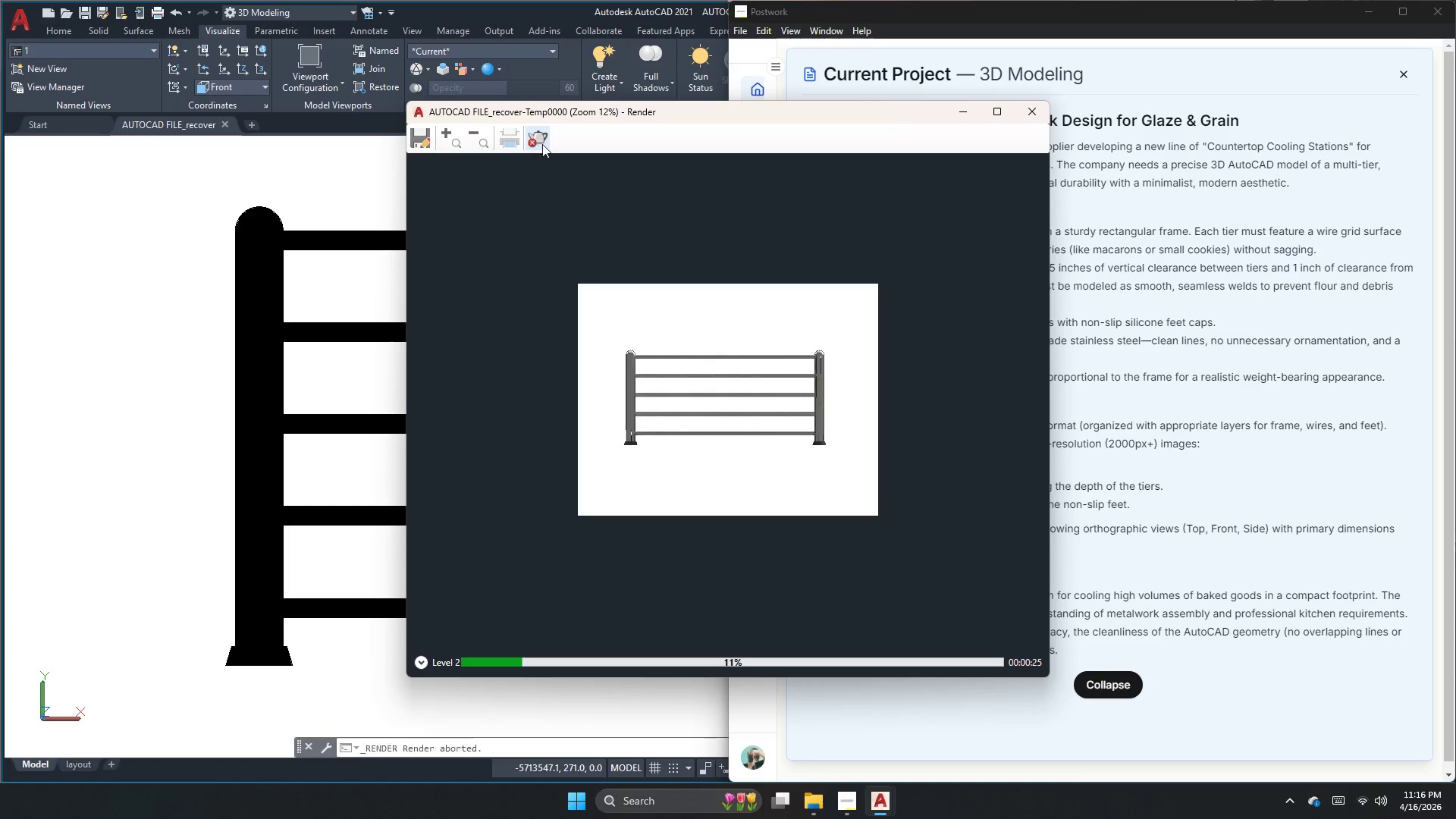 
left_click([1025, 108])
 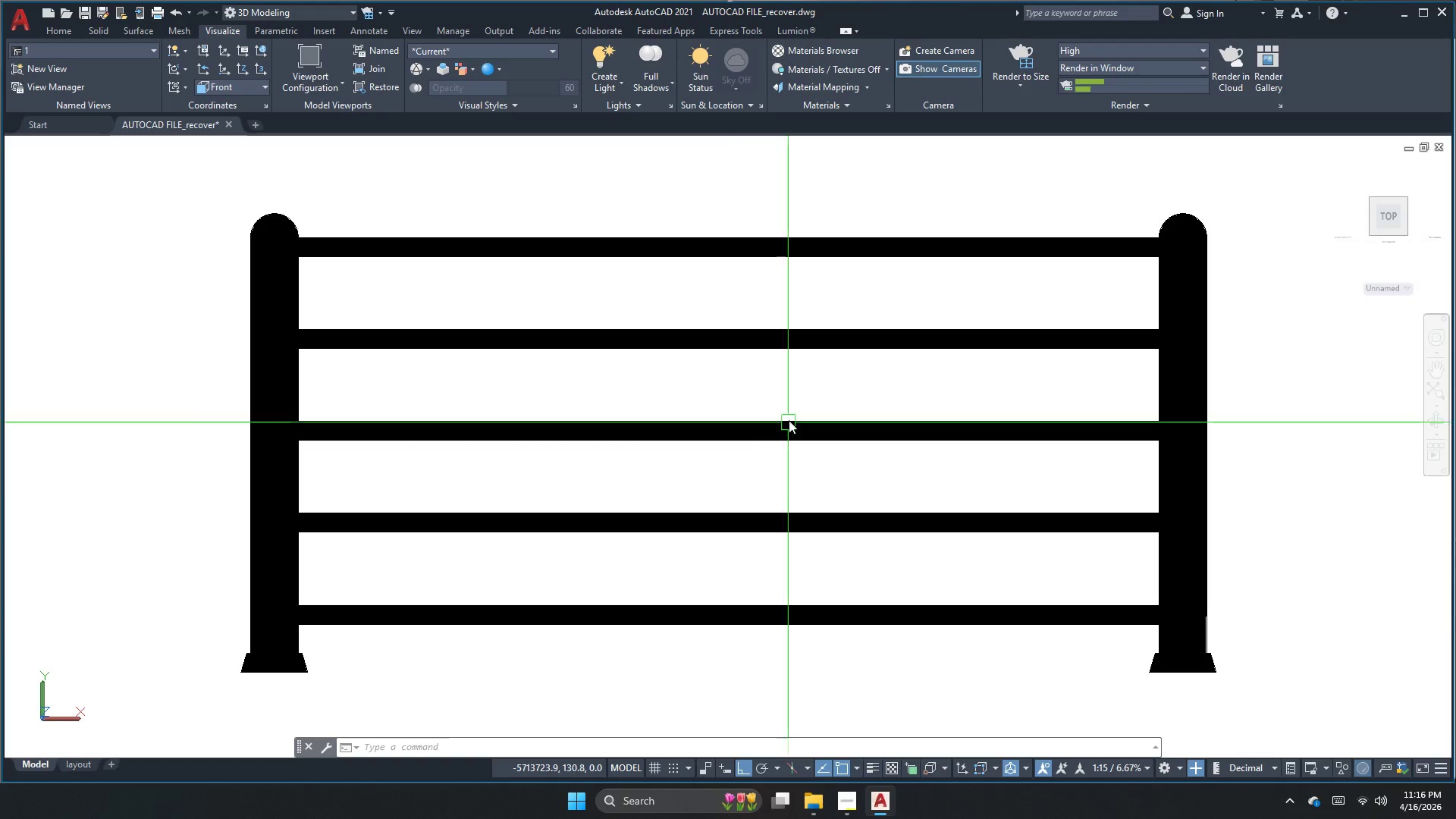 
left_click([1039, 50])
 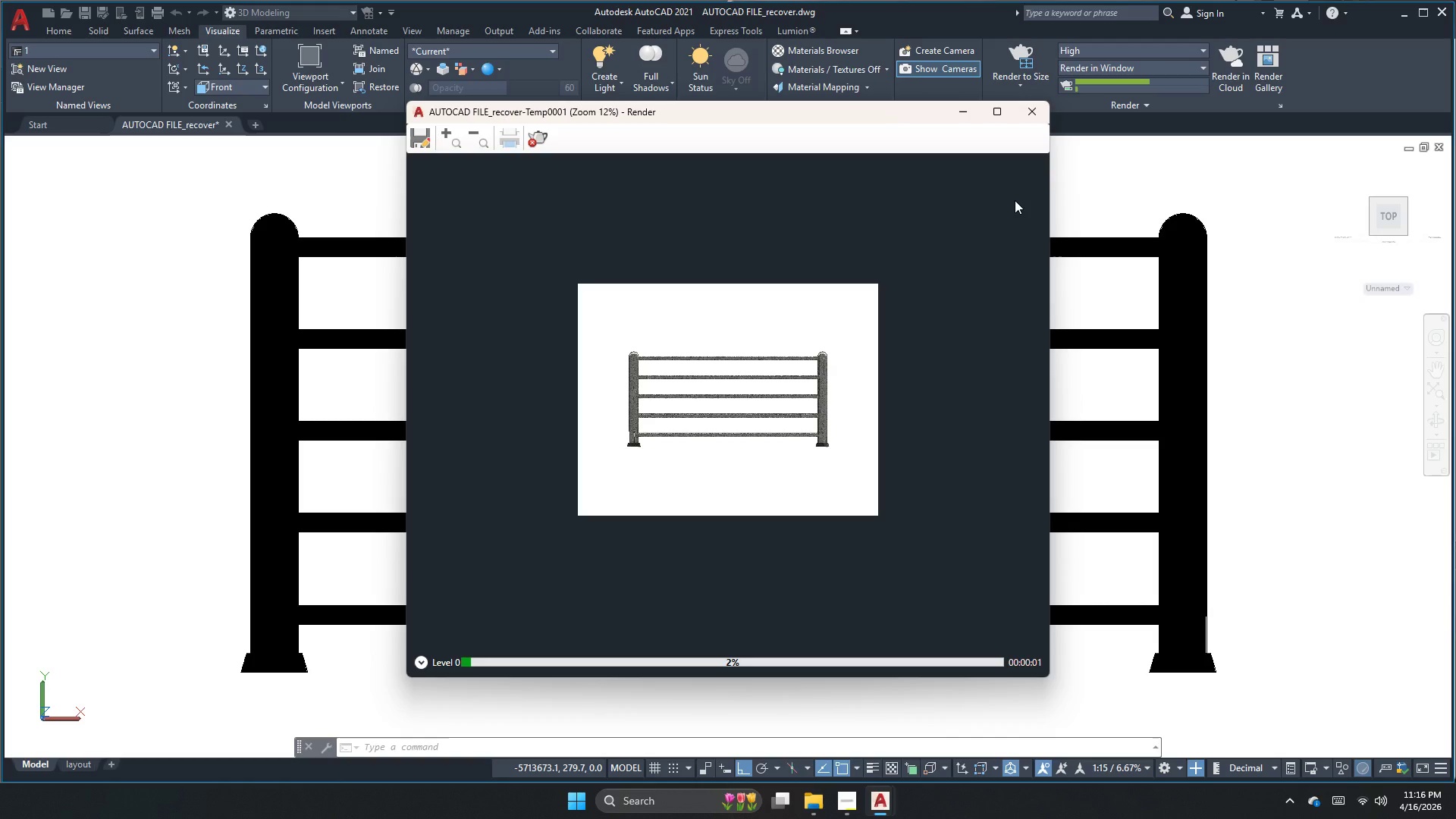 
scroll: coordinate [585, 505], scroll_direction: up, amount: 7.0
 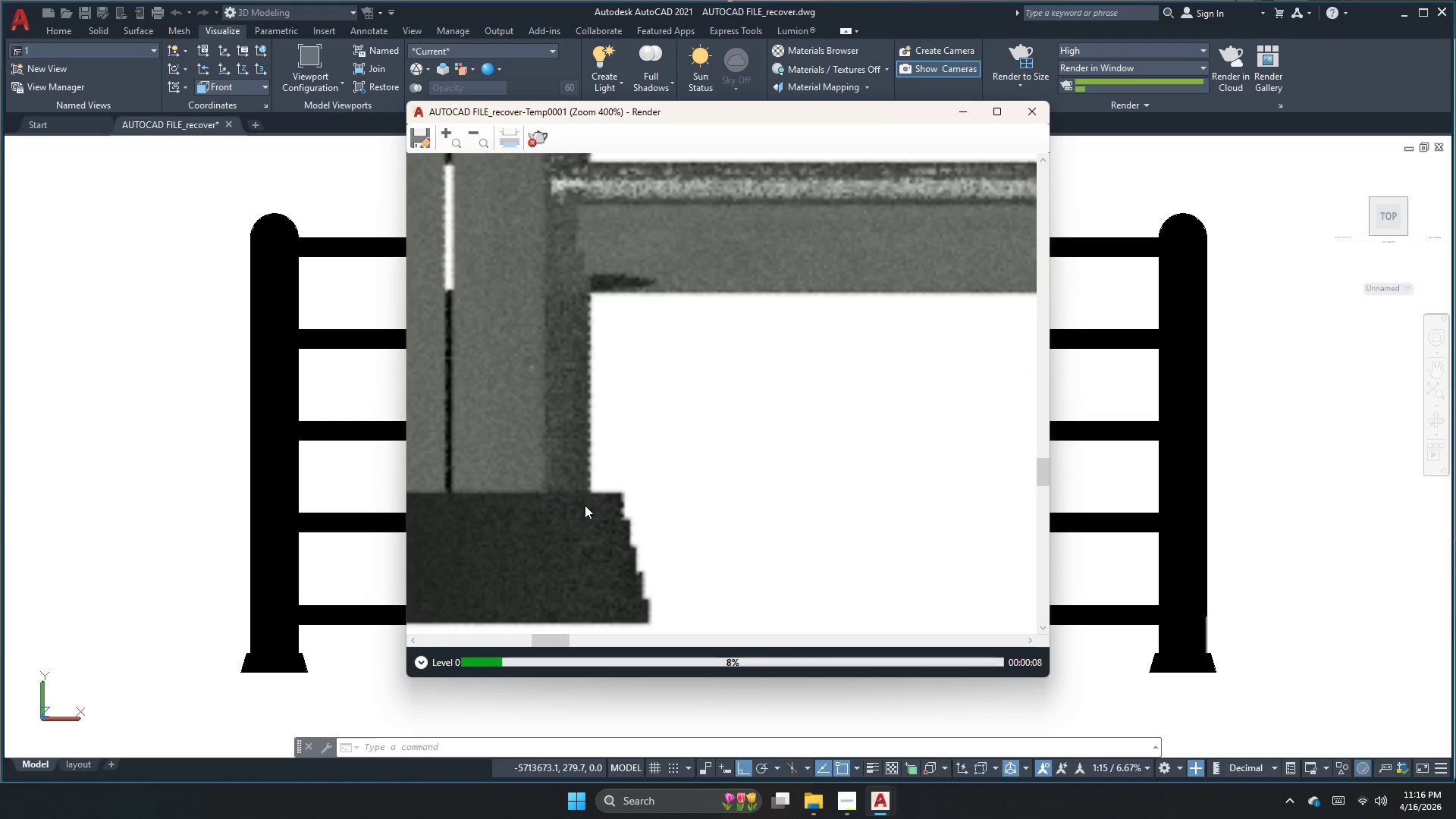 
scroll: coordinate [585, 505], scroll_direction: down, amount: 2.0
 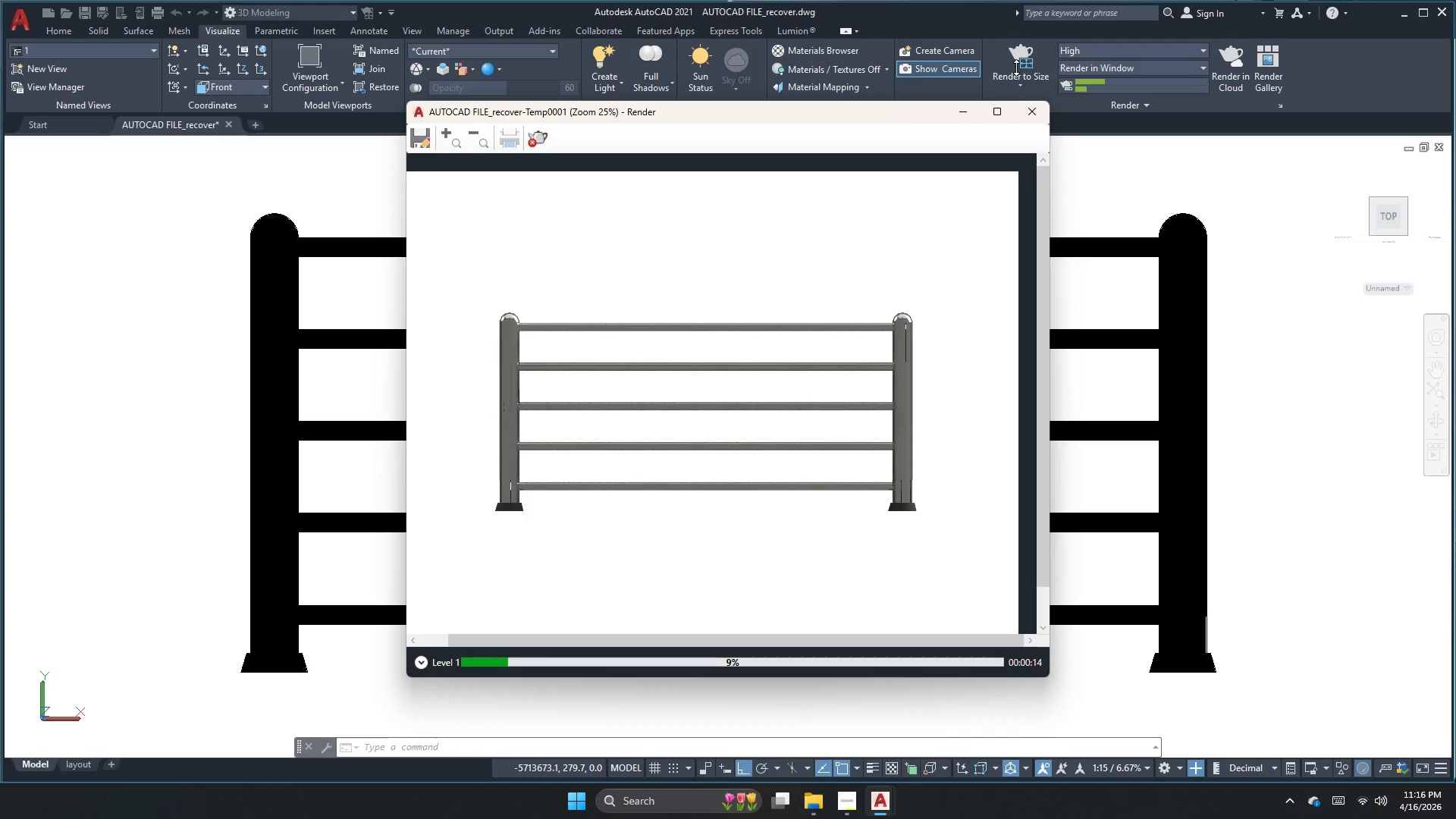 
wait(6.39)
 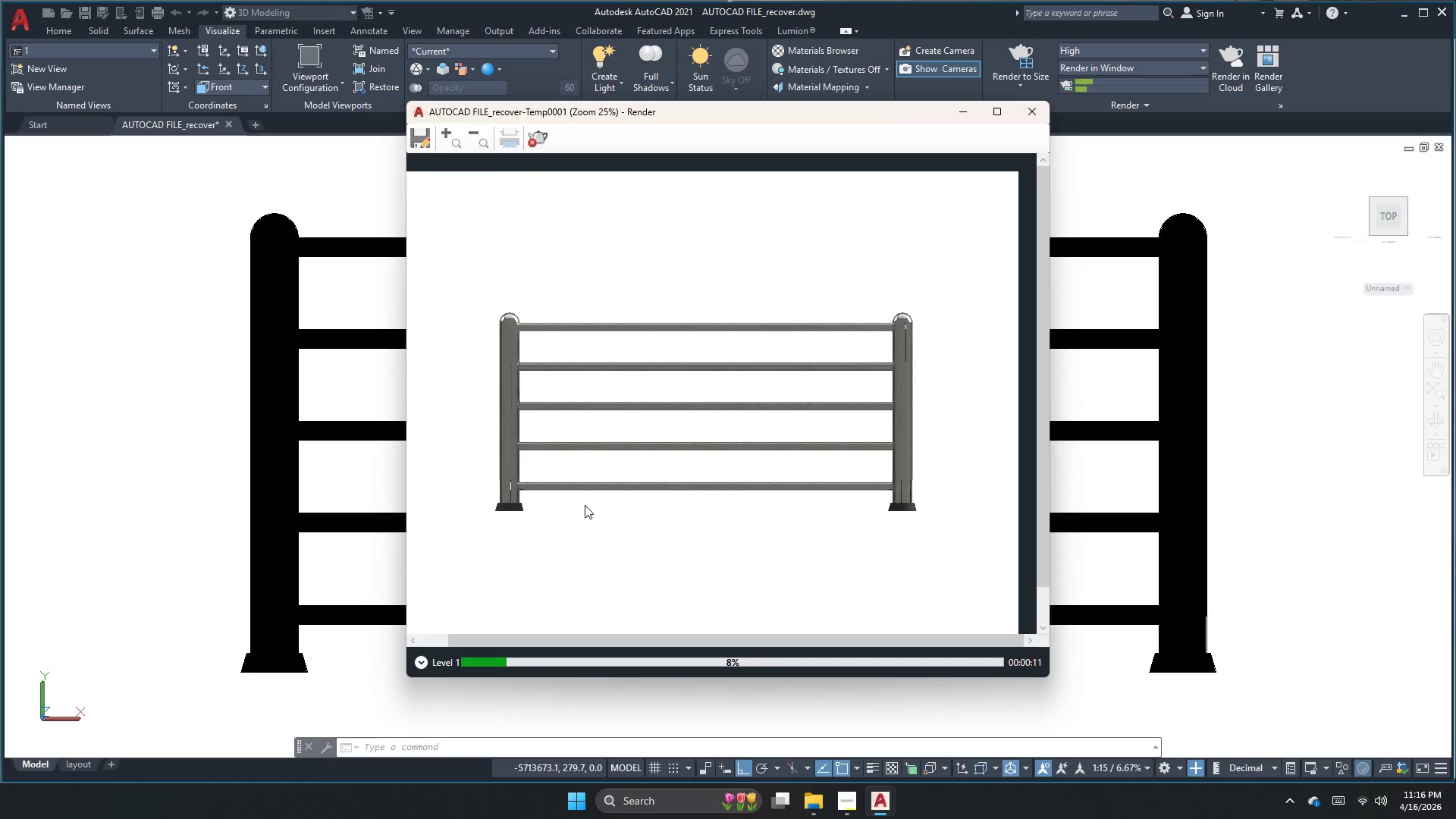 
scroll: coordinate [513, 331], scroll_direction: up, amount: 2.0
 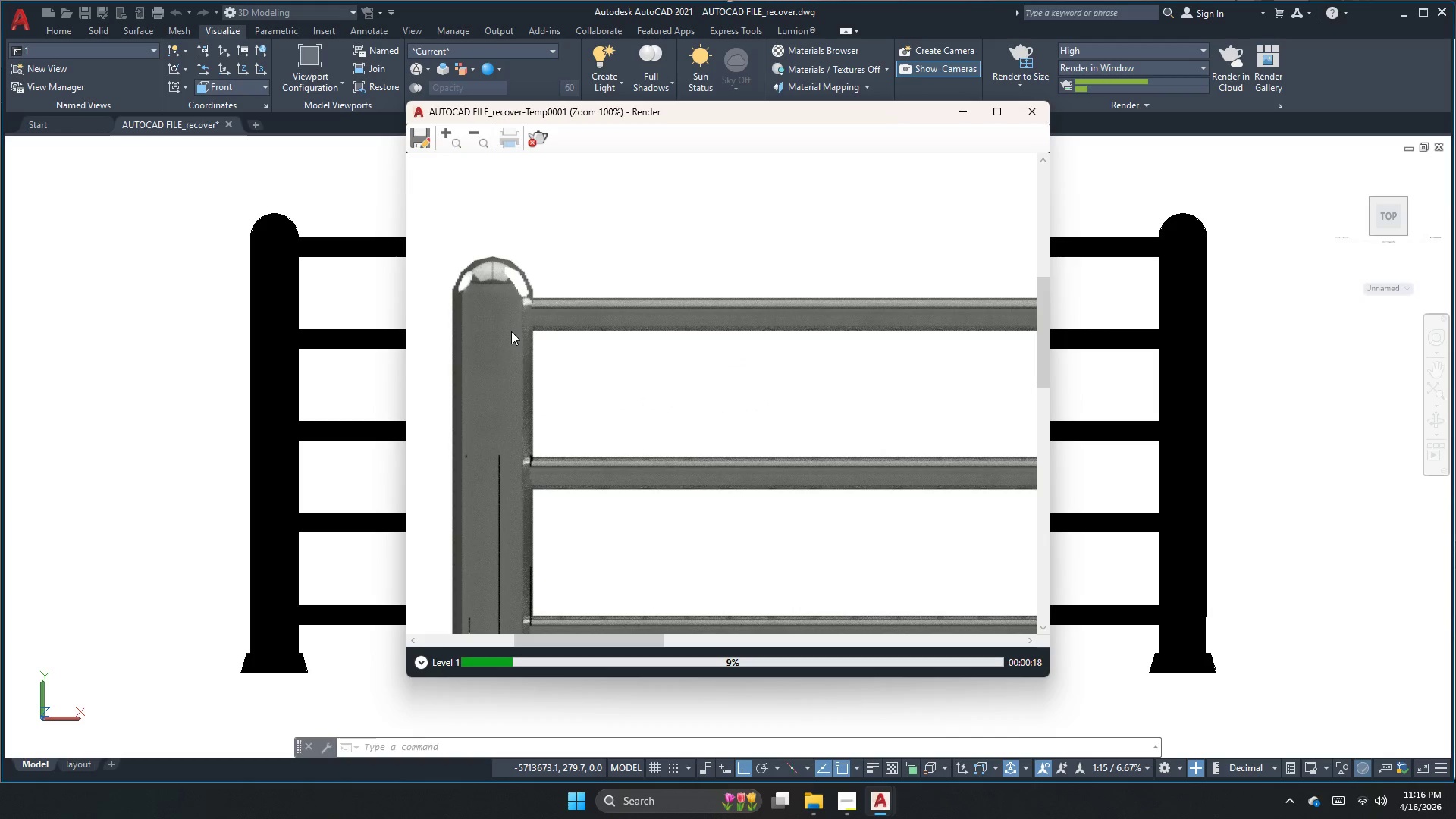 
scroll: coordinate [511, 331], scroll_direction: down, amount: 2.0
 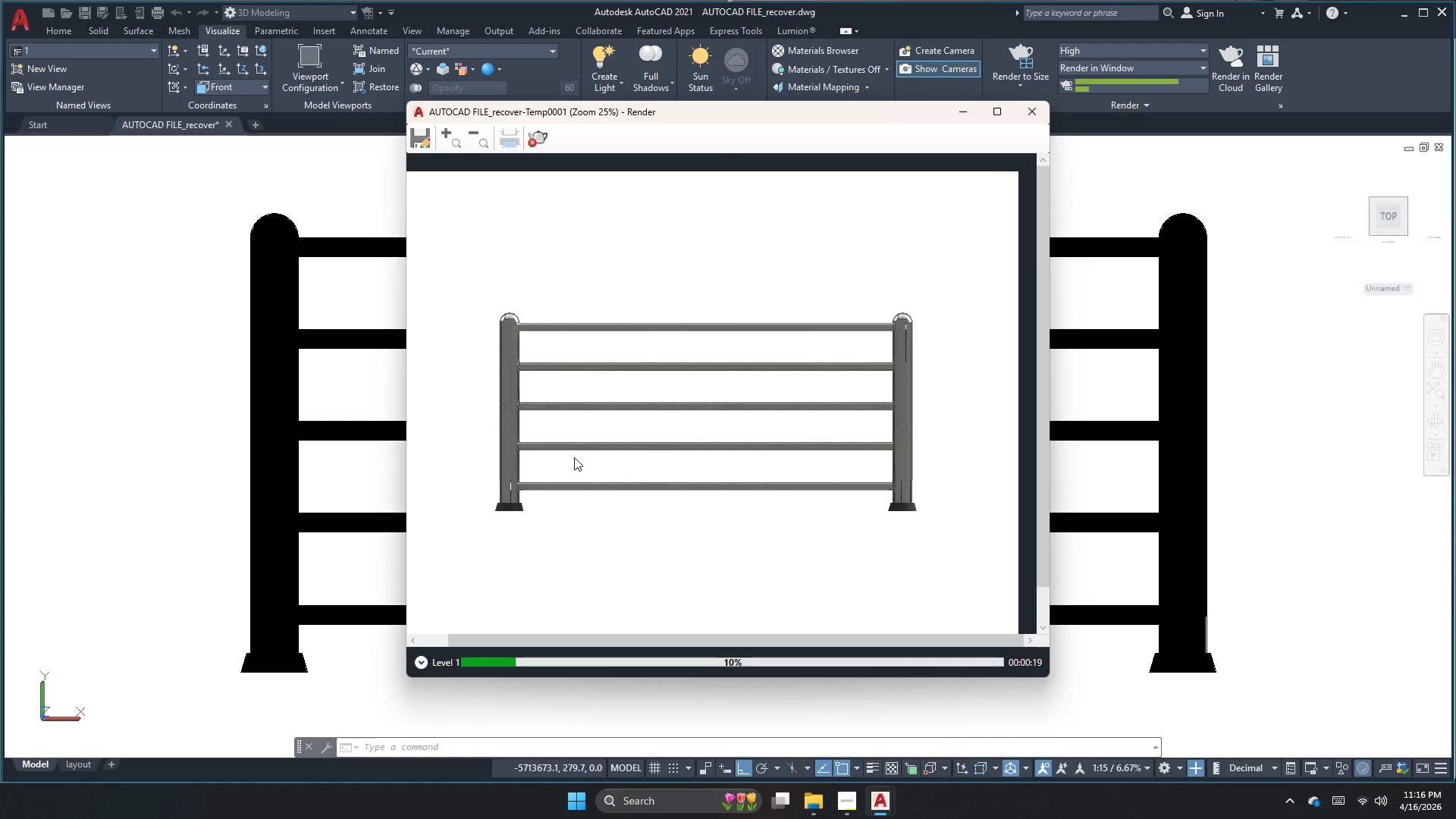 
scroll: coordinate [571, 477], scroll_direction: up, amount: 2.0
 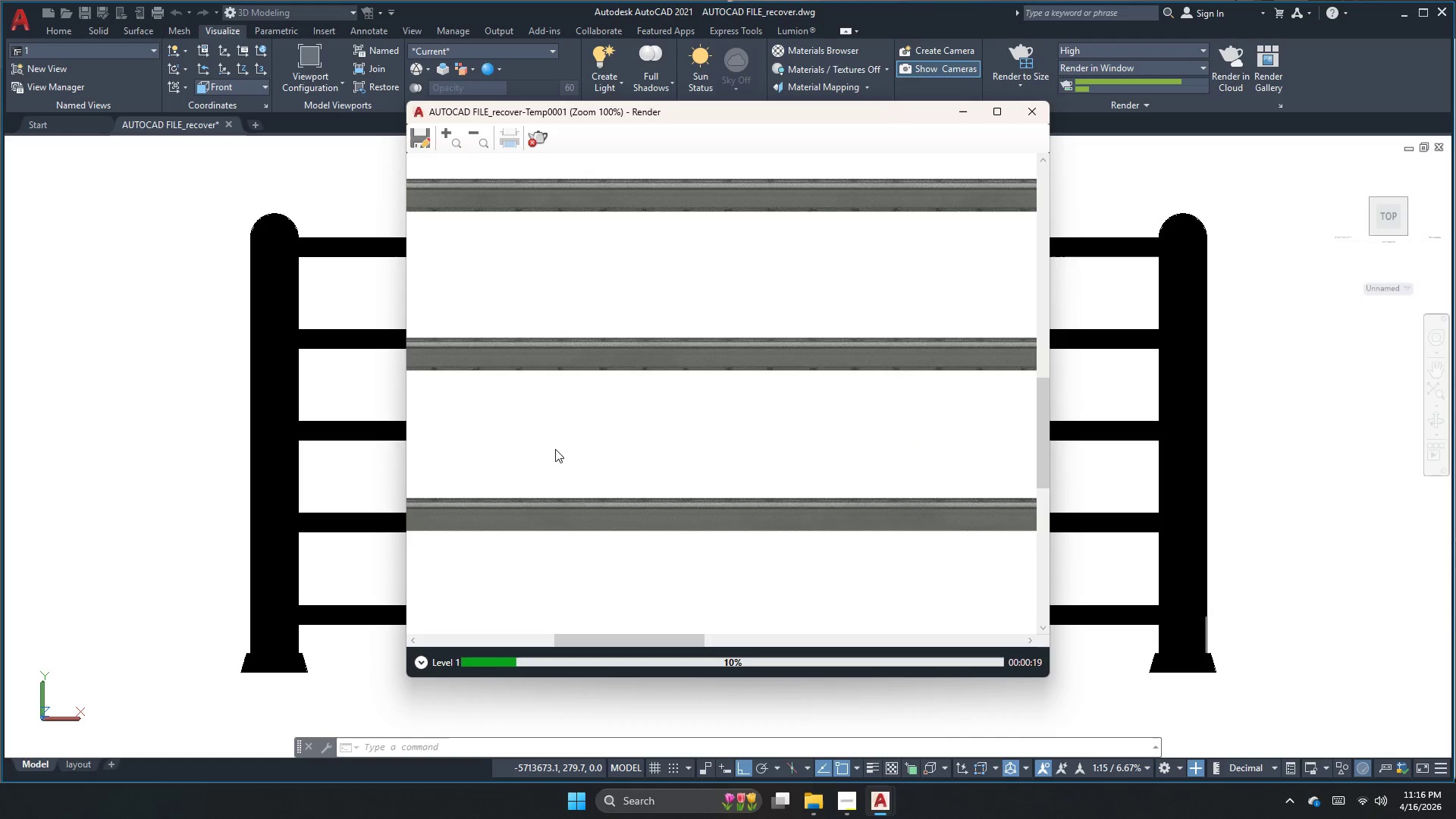 
scroll: coordinate [689, 453], scroll_direction: down, amount: 1.0
 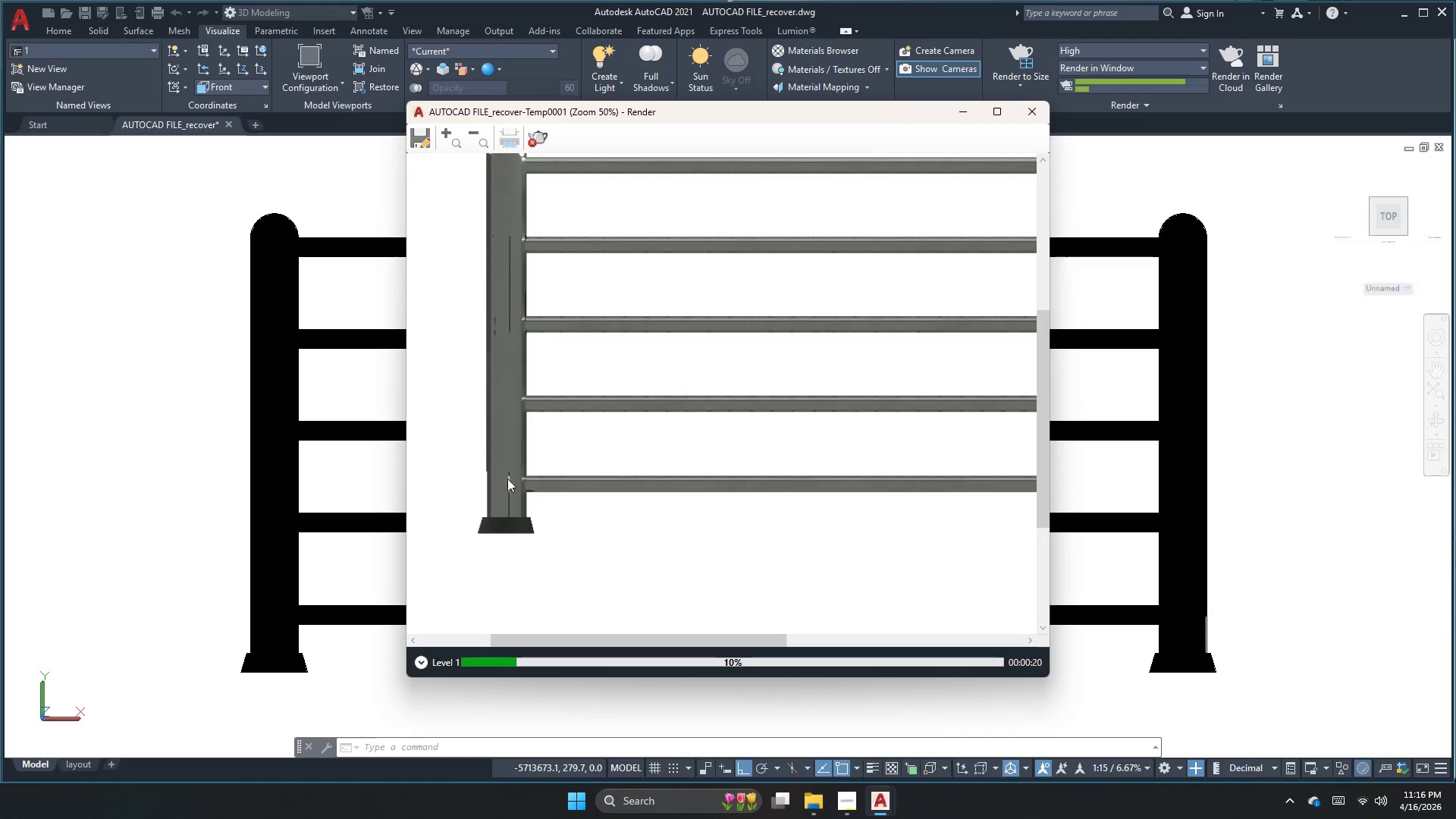 
scroll: coordinate [480, 496], scroll_direction: up, amount: 1.0
 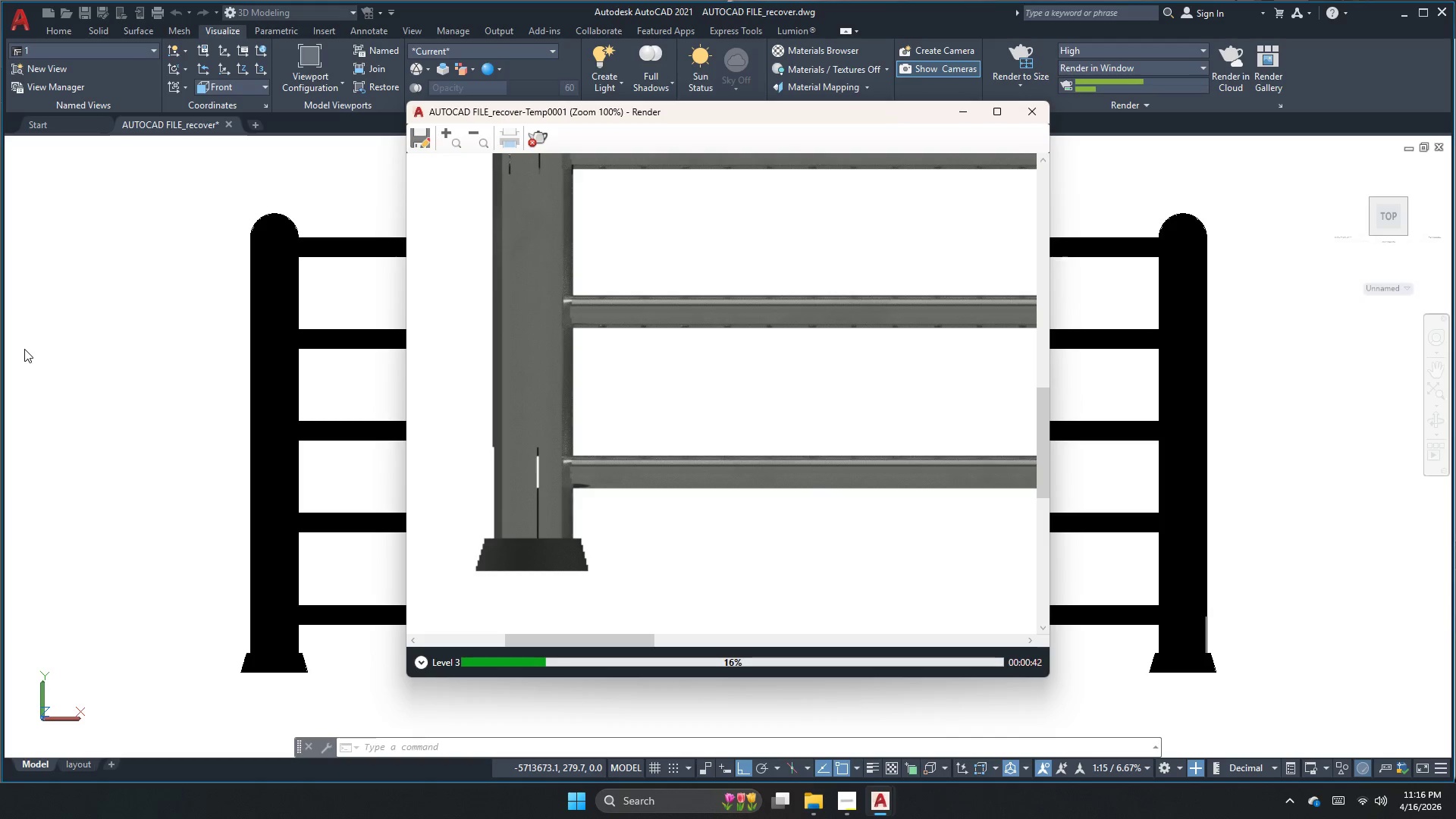 
wait(26.29)
 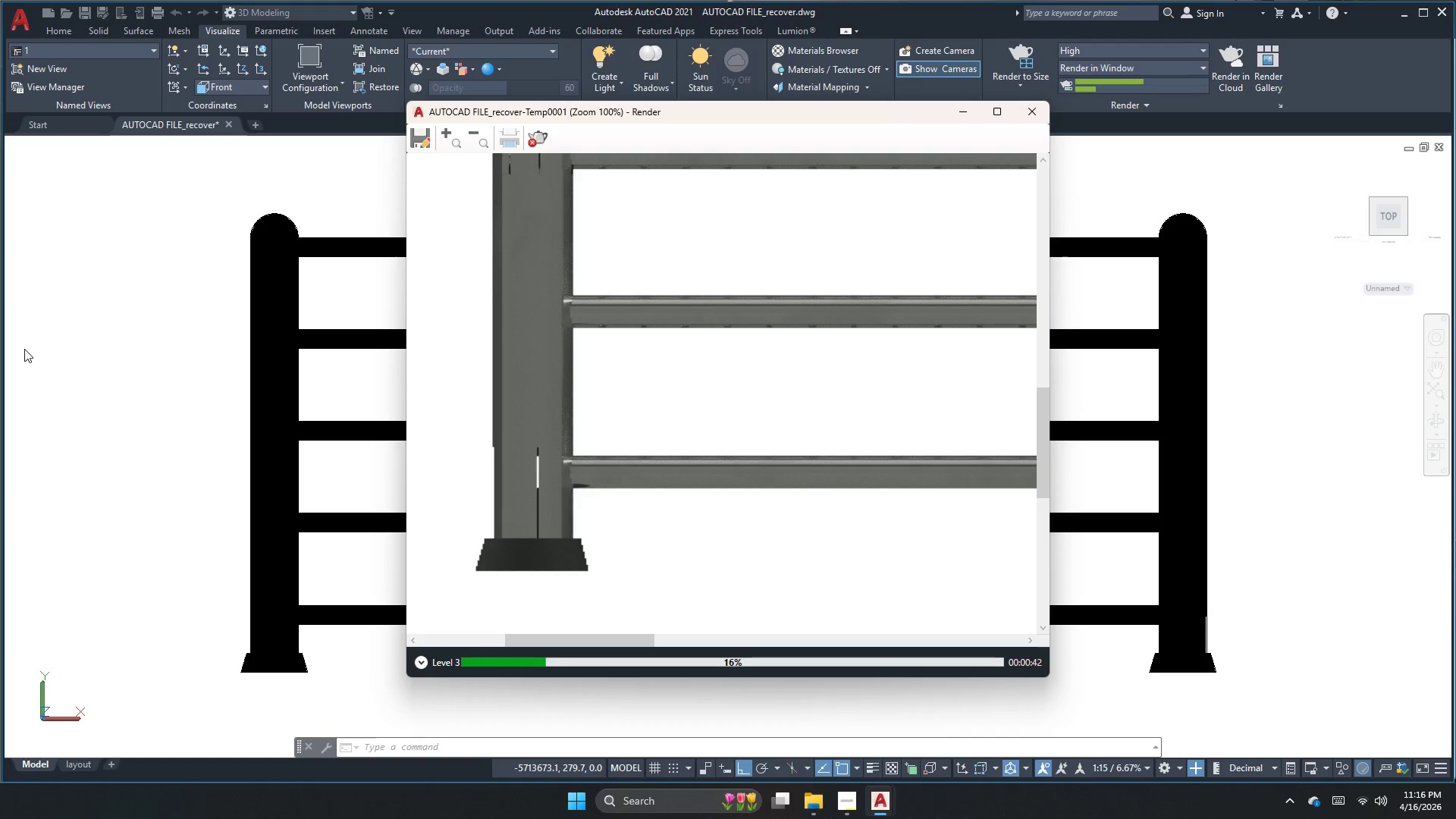 
scroll: coordinate [596, 489], scroll_direction: down, amount: 3.0
 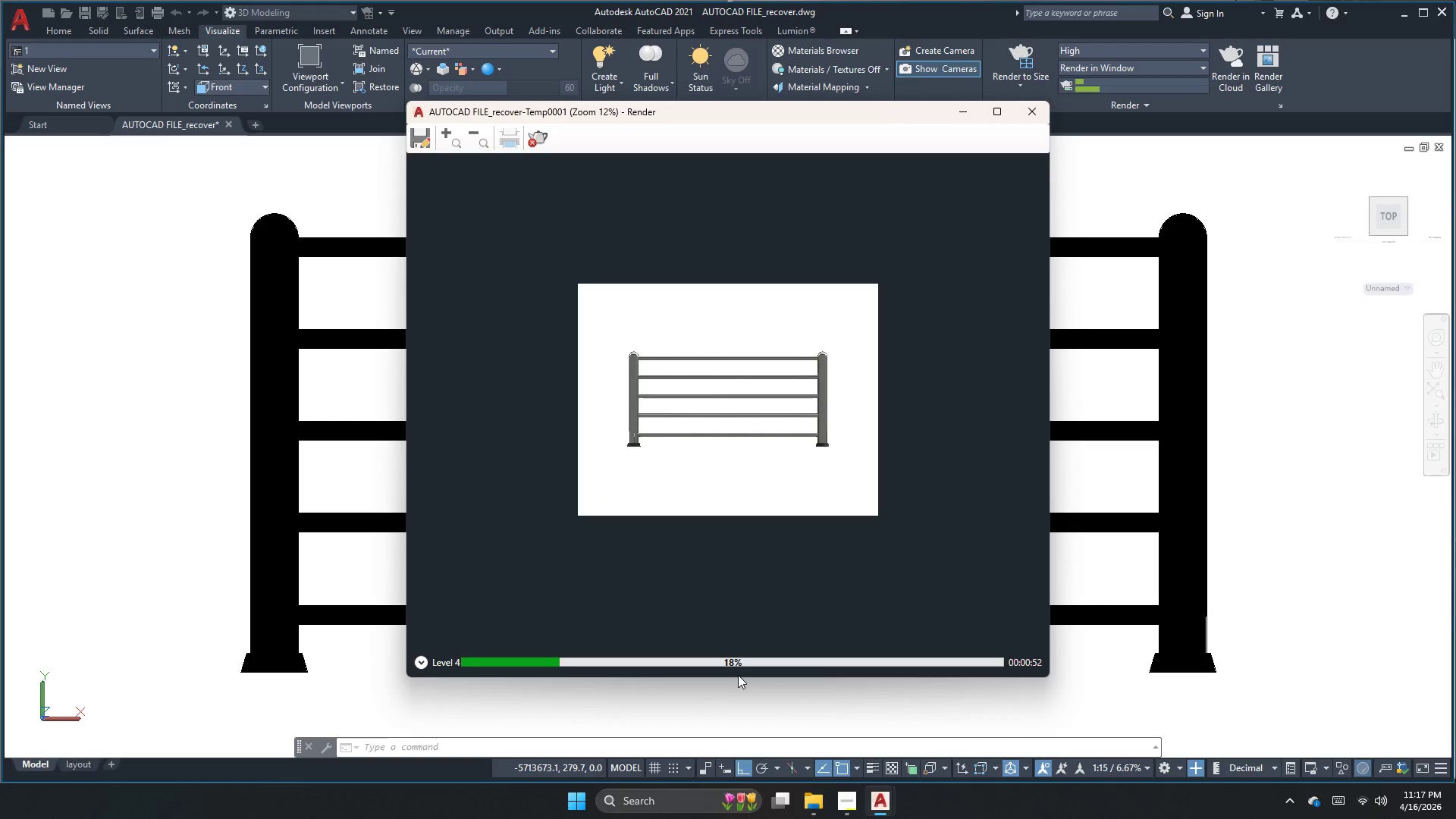 
wait(9.14)
 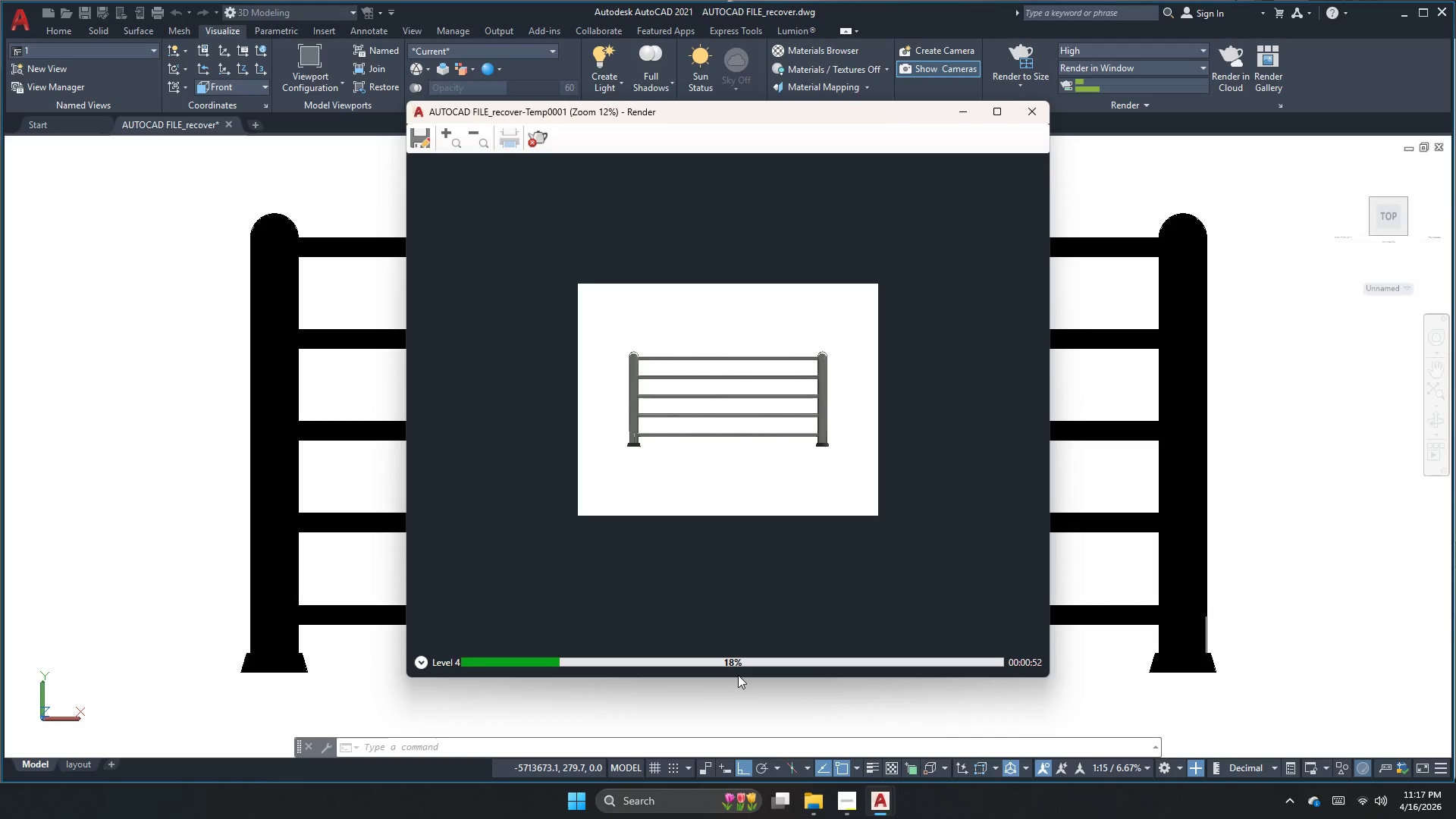 
scroll: coordinate [686, 381], scroll_direction: up, amount: 2.0
 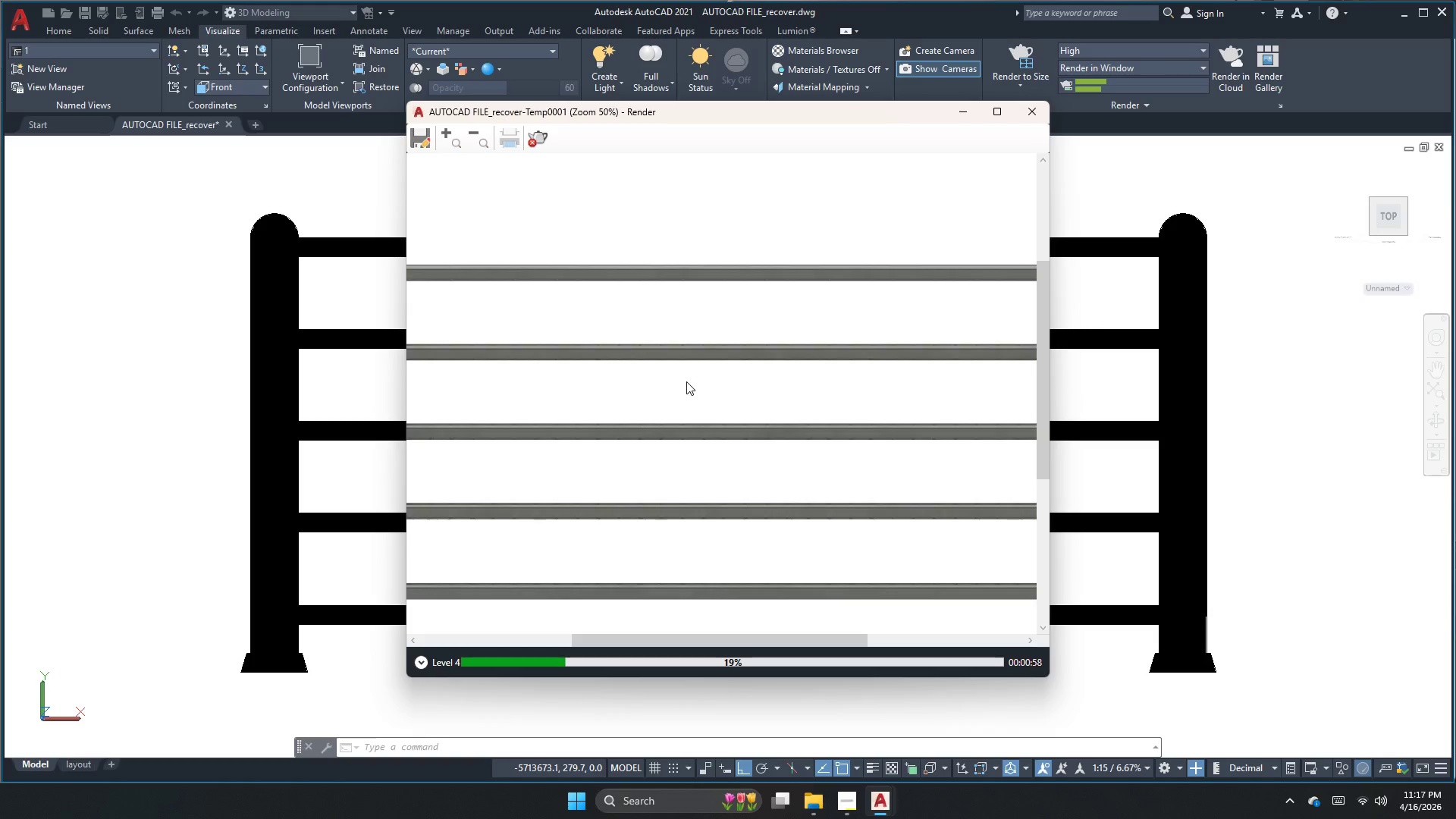 
scroll: coordinate [681, 404], scroll_direction: down, amount: 1.0
 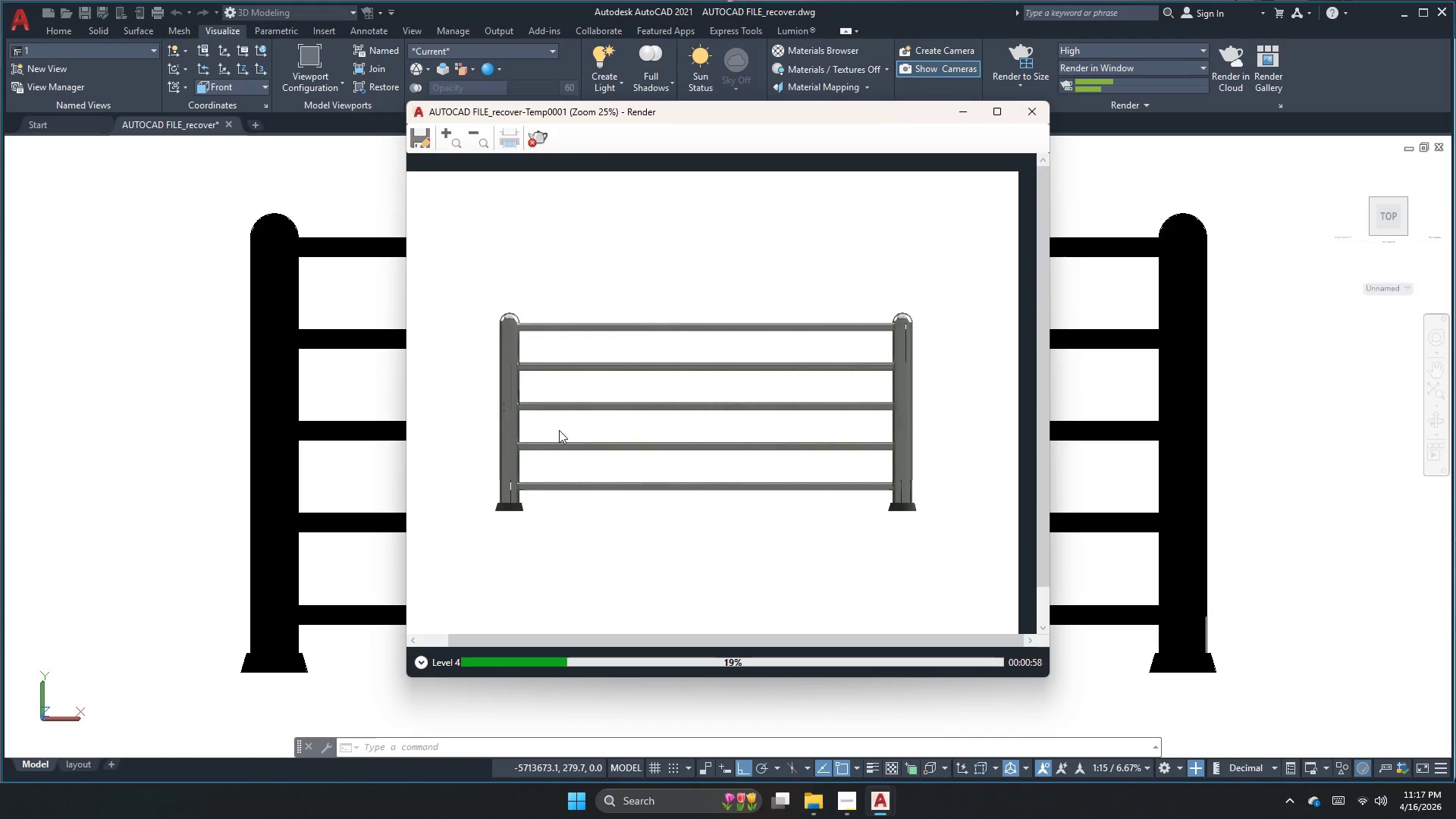 
scroll: coordinate [506, 428], scroll_direction: up, amount: 2.0
 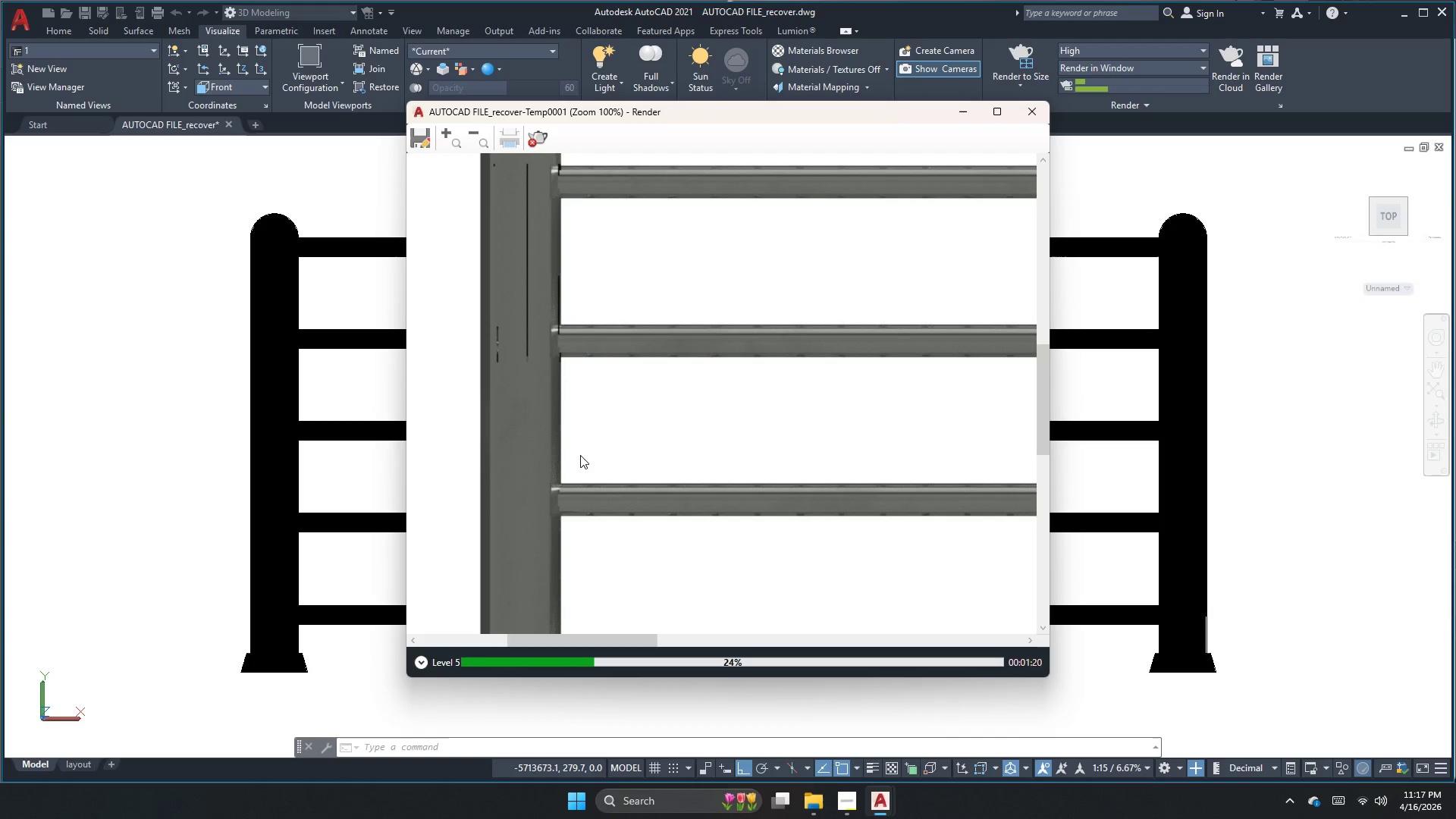 
wait(25.64)
 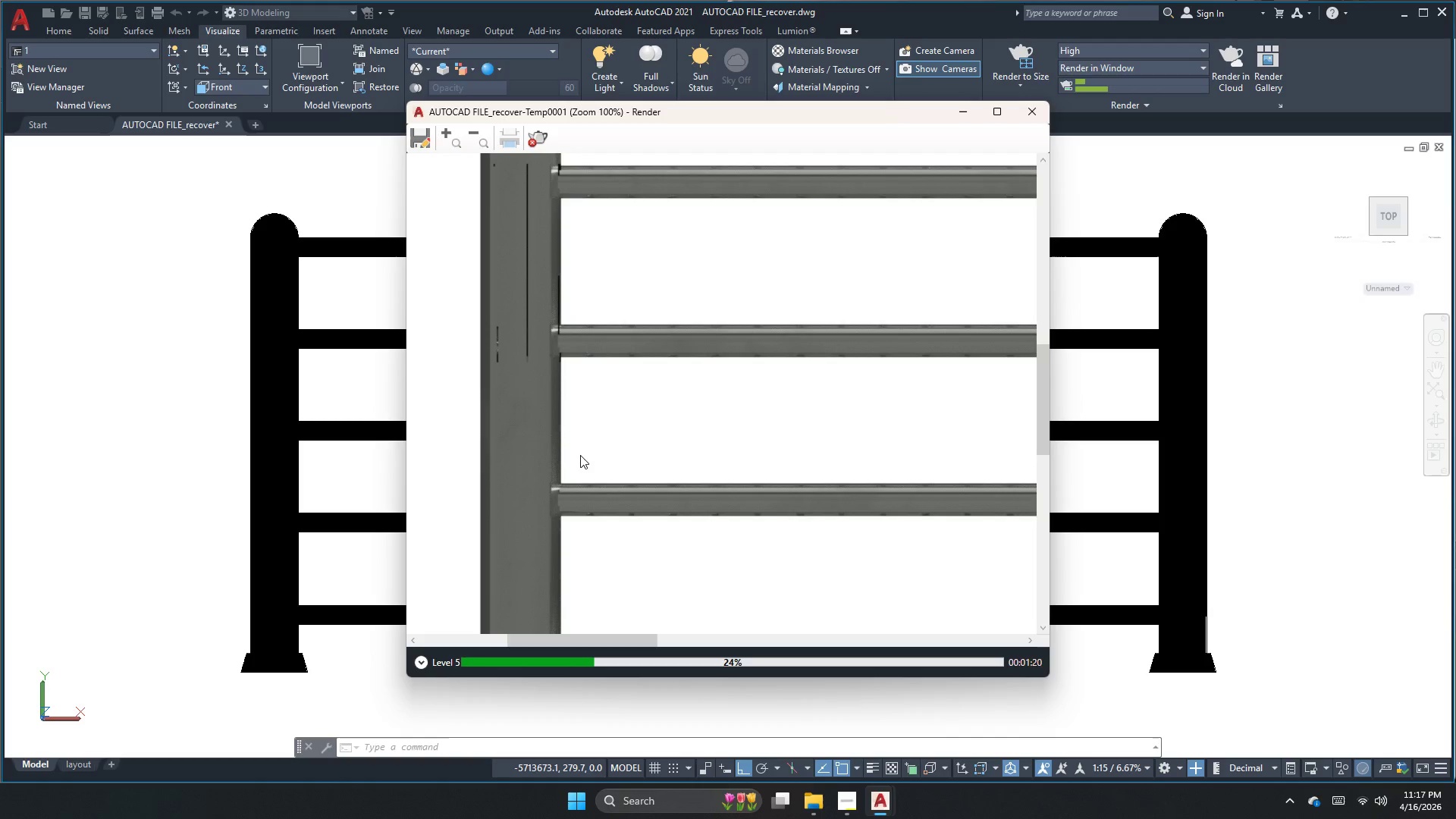 
scroll: coordinate [652, 365], scroll_direction: down, amount: 3.0
 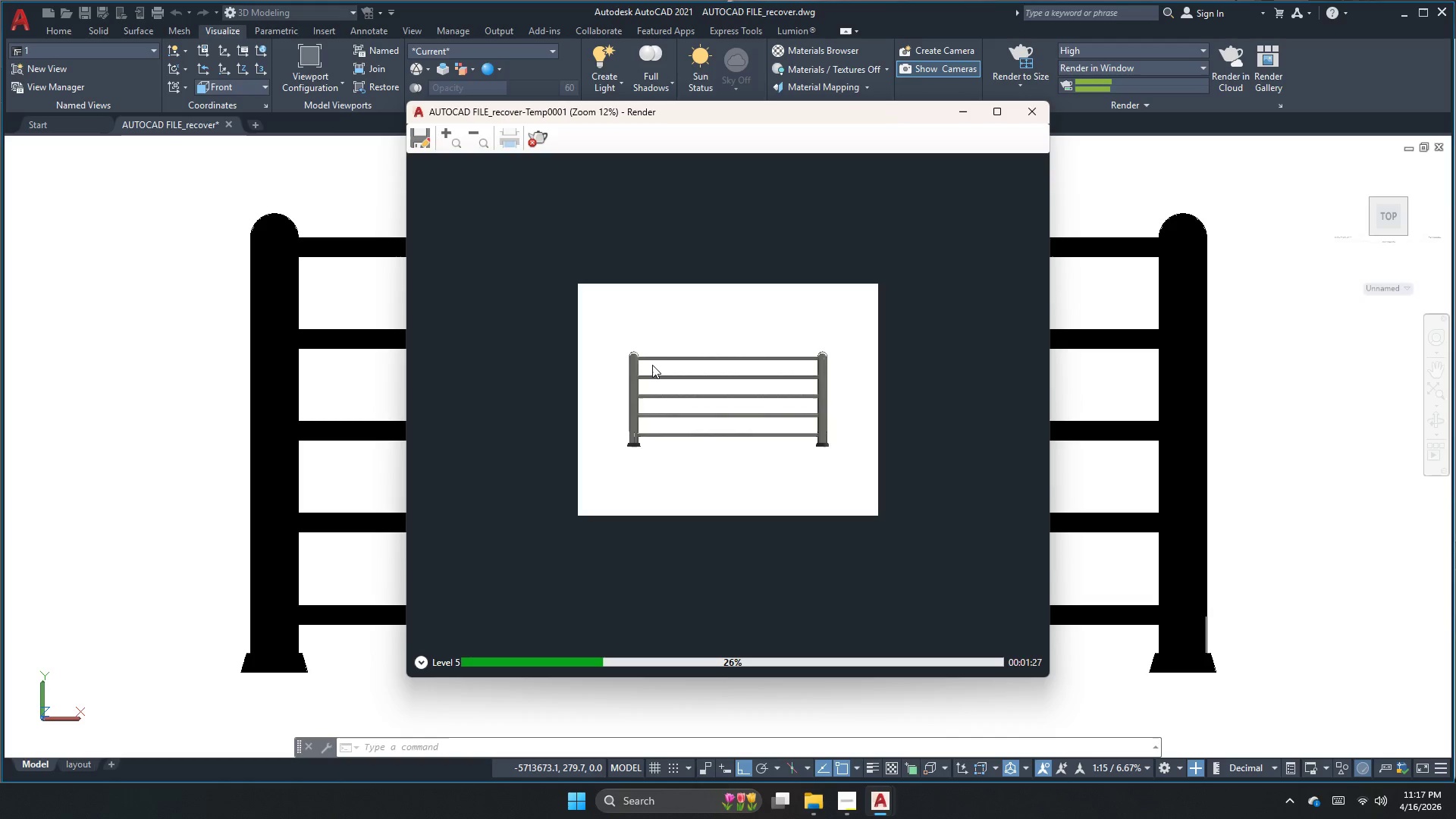 
scroll: coordinate [619, 426], scroll_direction: up, amount: 3.0
 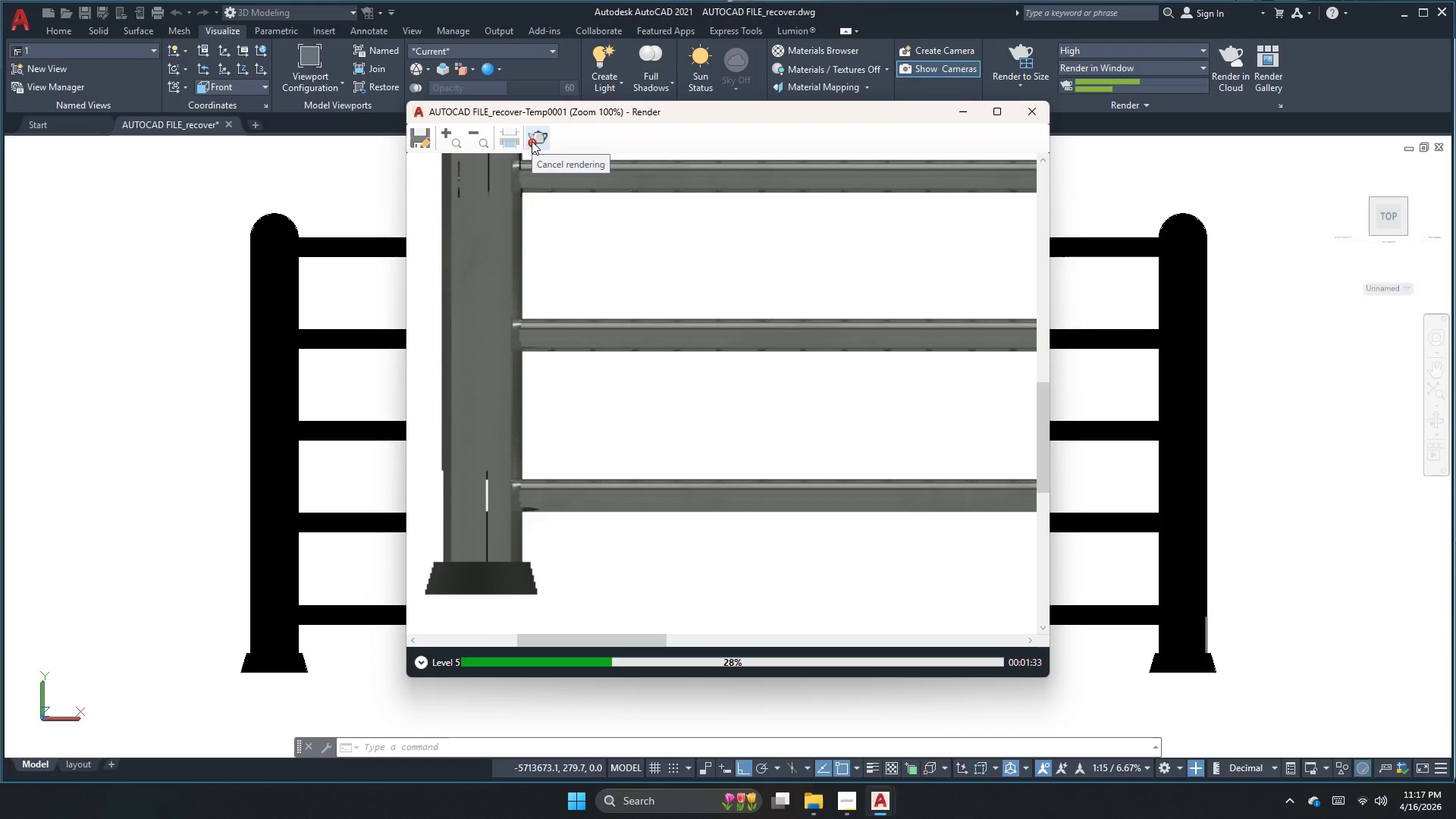 
wait(5.13)
 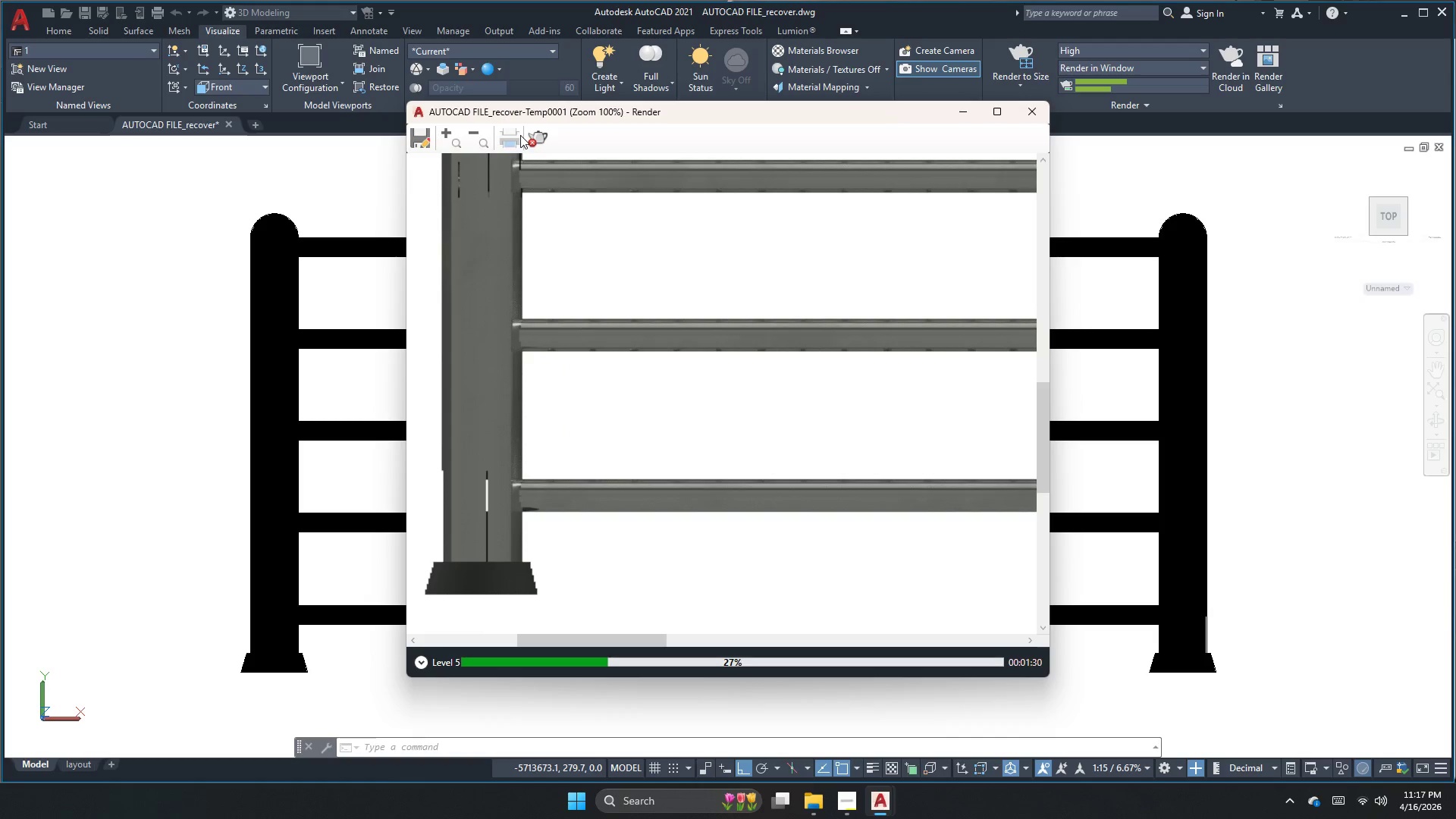 
scroll: coordinate [576, 335], scroll_direction: down, amount: 2.0
 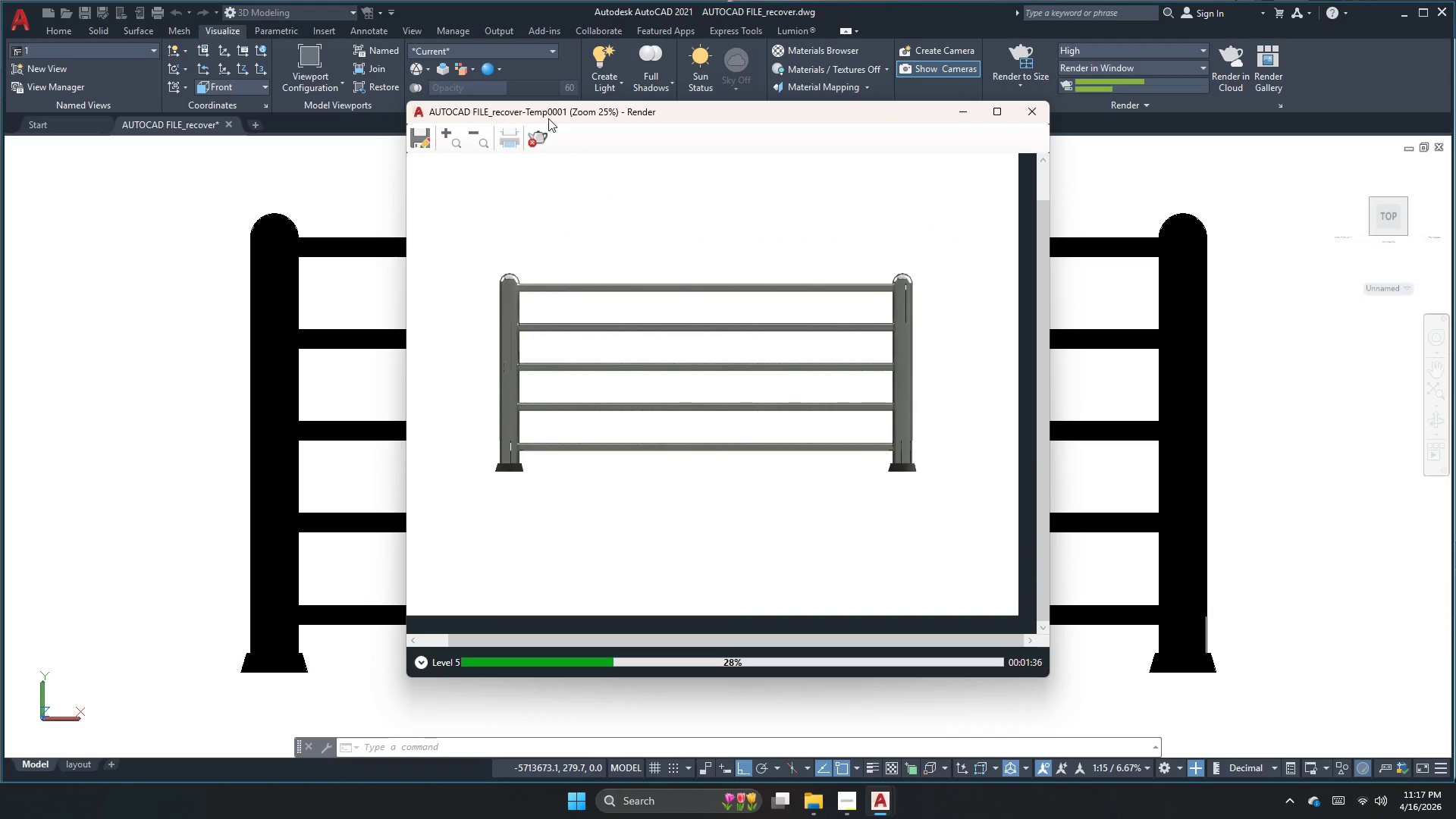 
left_click([546, 132])
 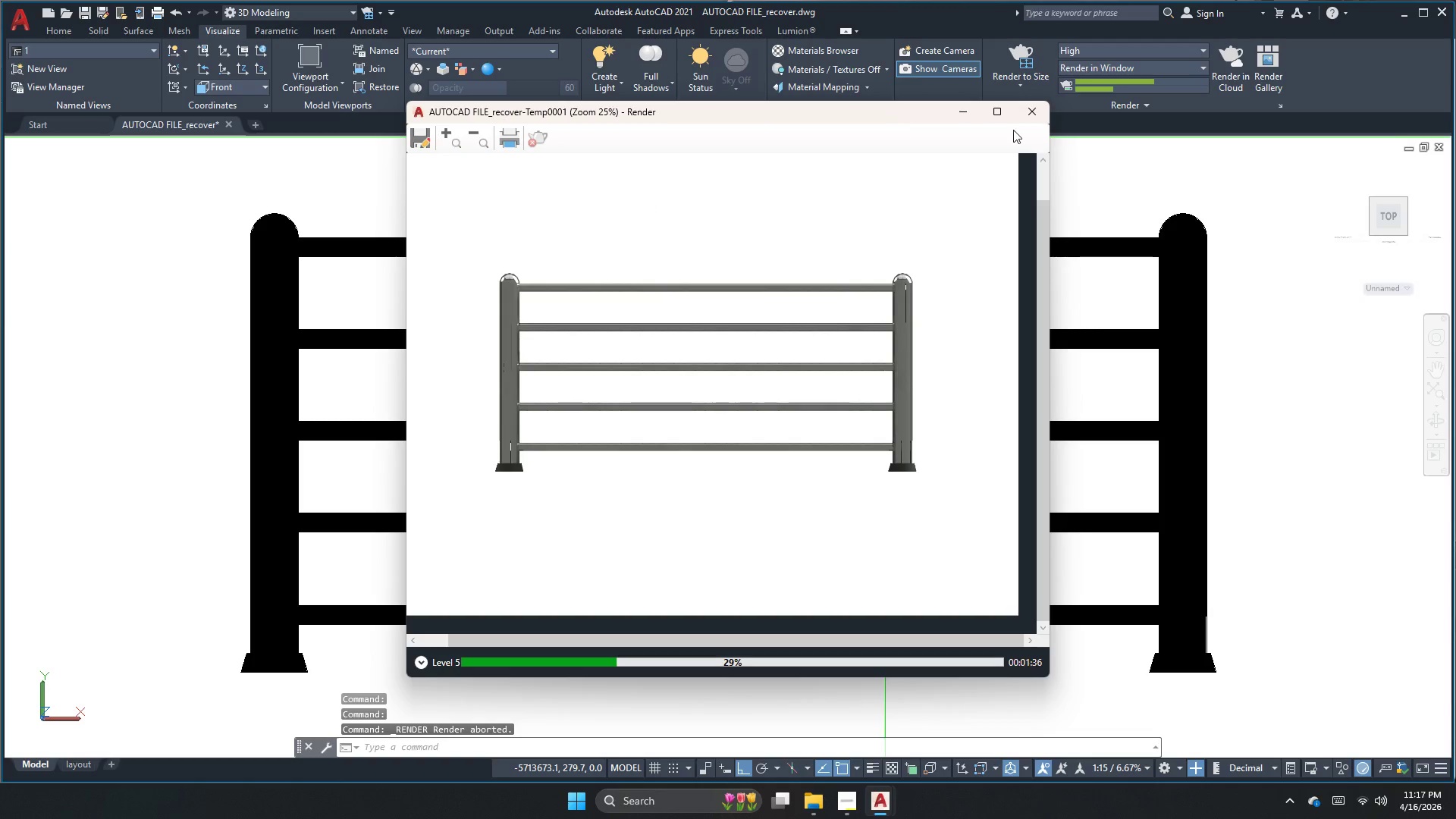 
left_click([1040, 106])
 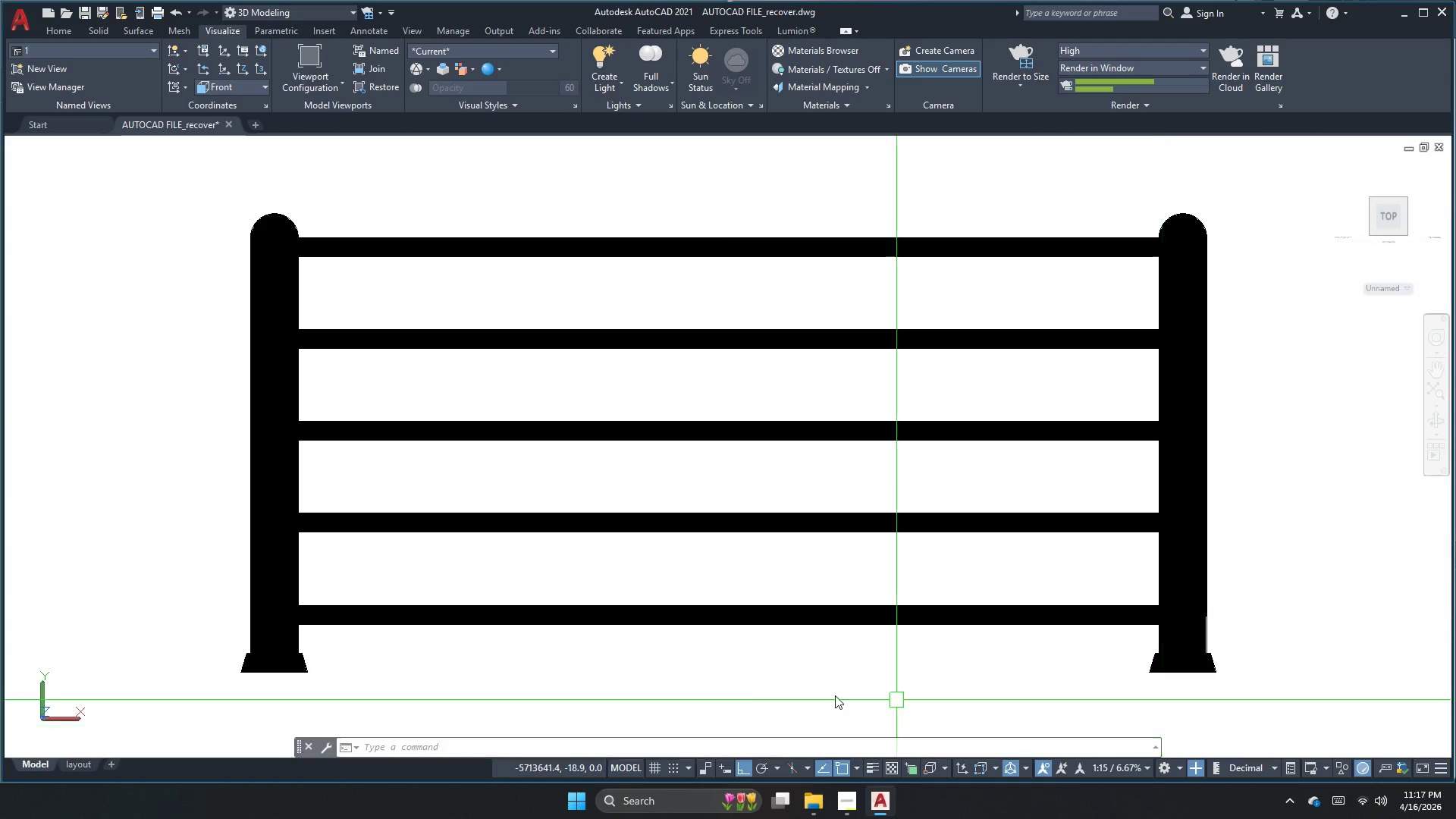 
scroll: coordinate [269, 620], scroll_direction: up, amount: 4.0
 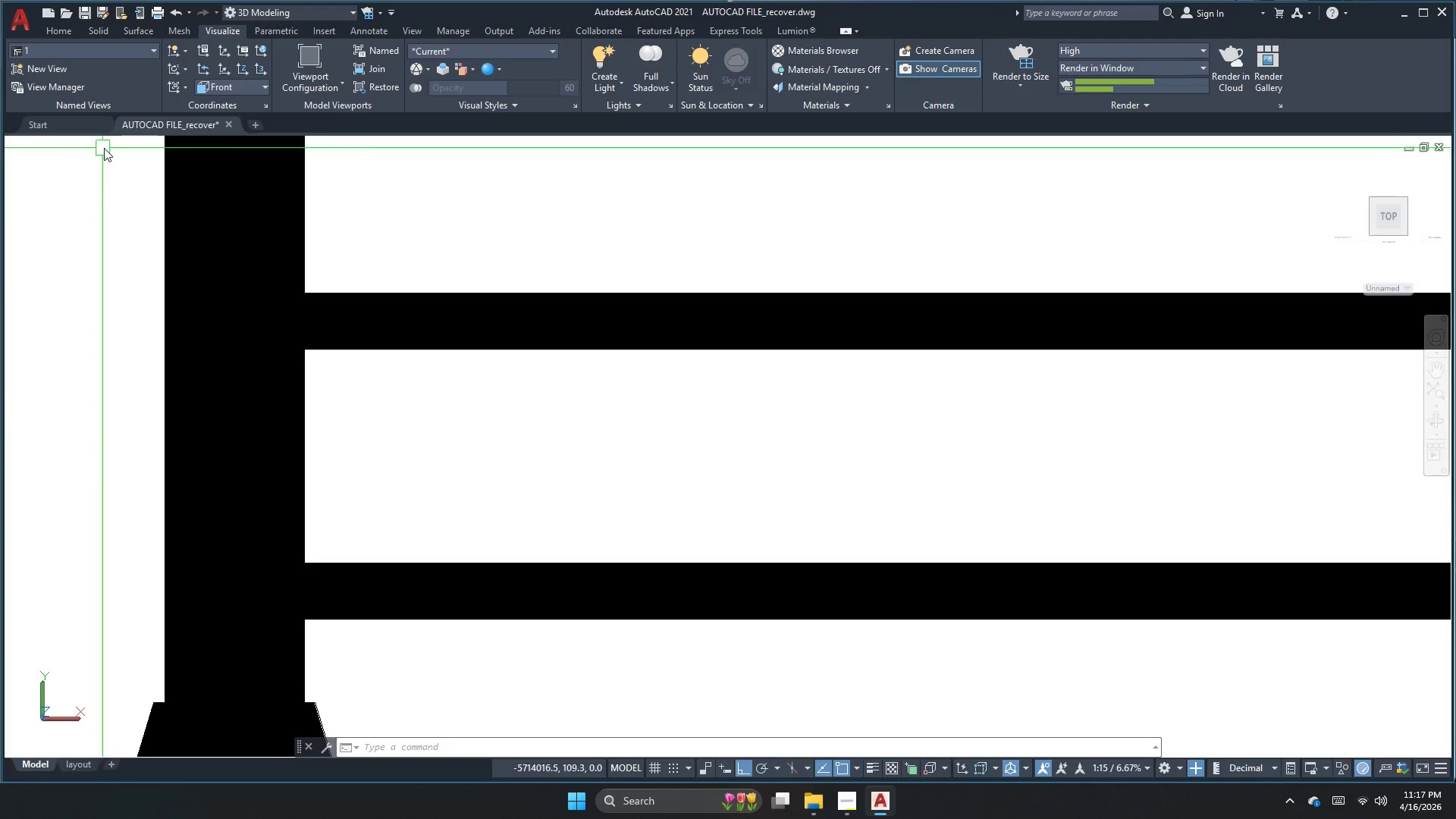 
left_click([78, 147])
 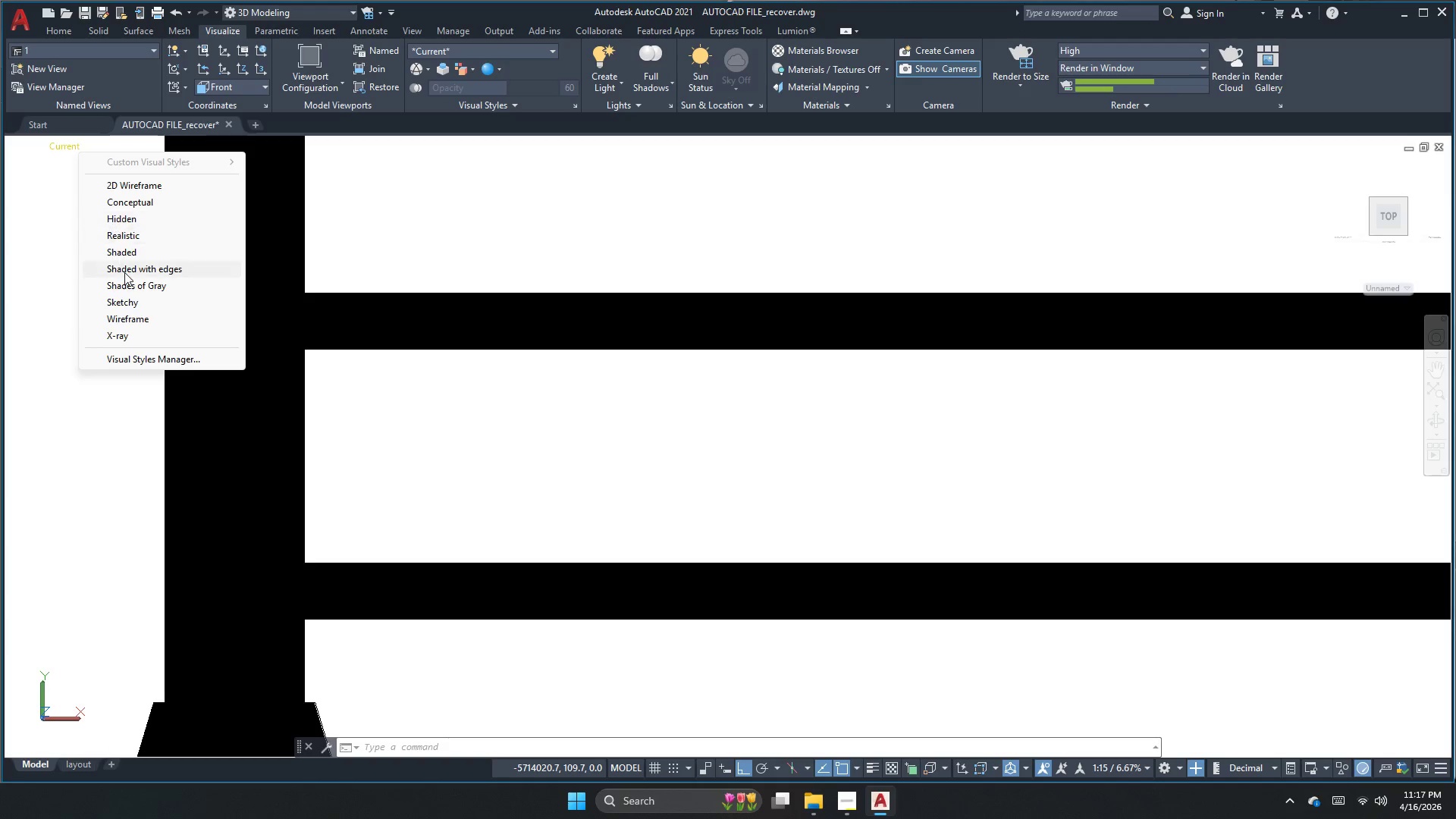 
left_click([124, 283])
 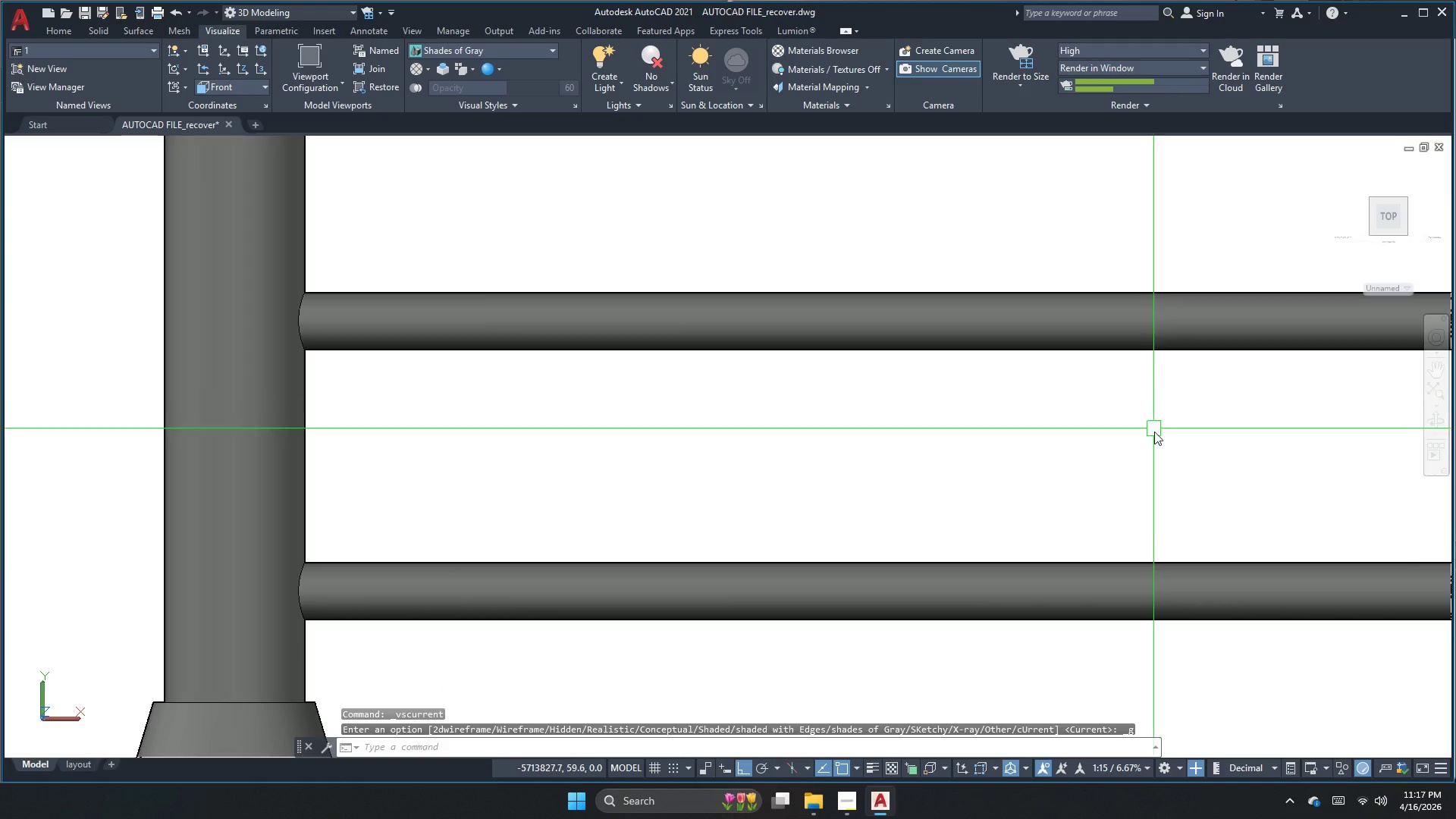 
left_click([1439, 421])
 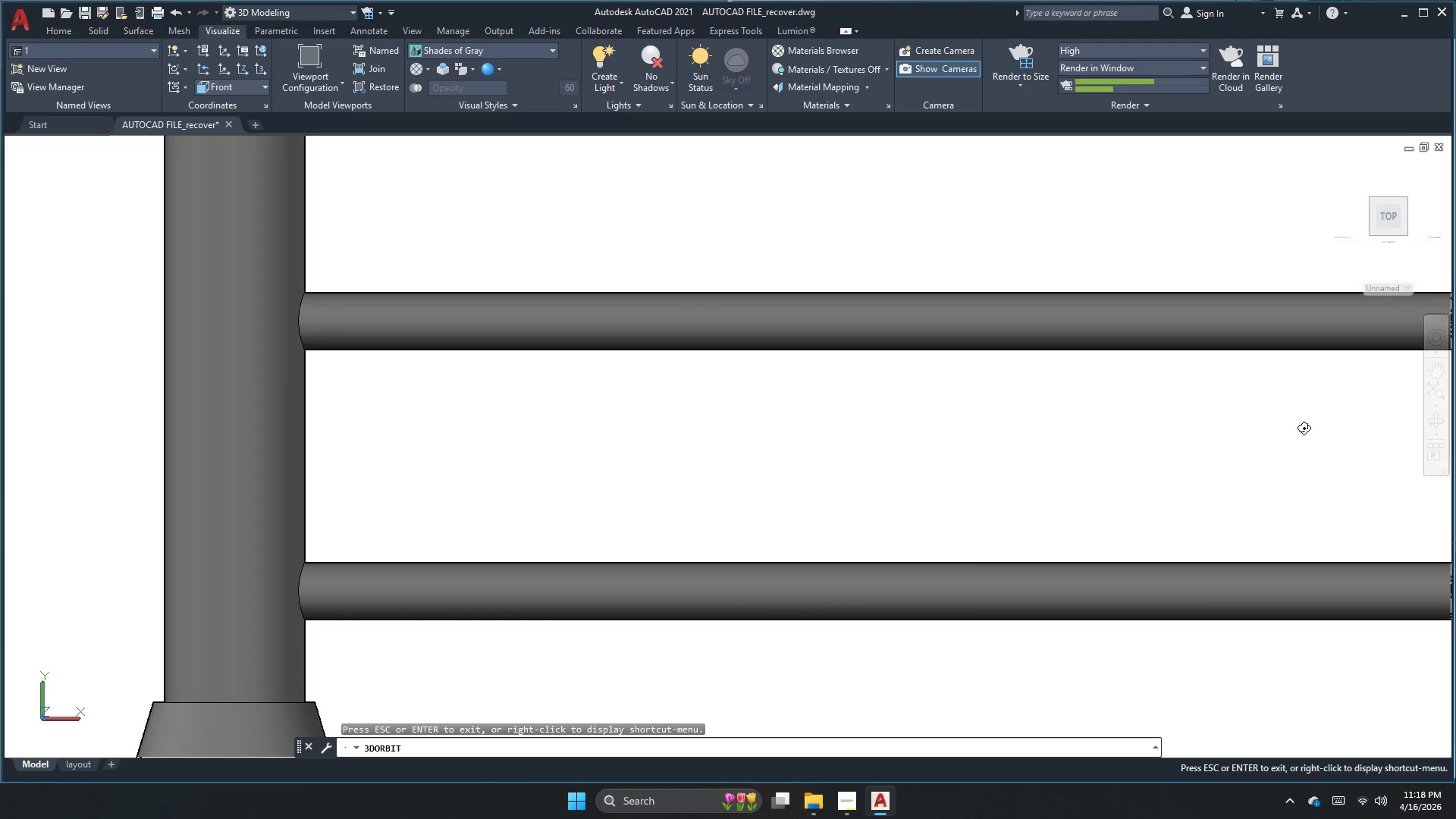 
left_click_drag(start_coordinate=[999, 456], to_coordinate=[955, 486])
 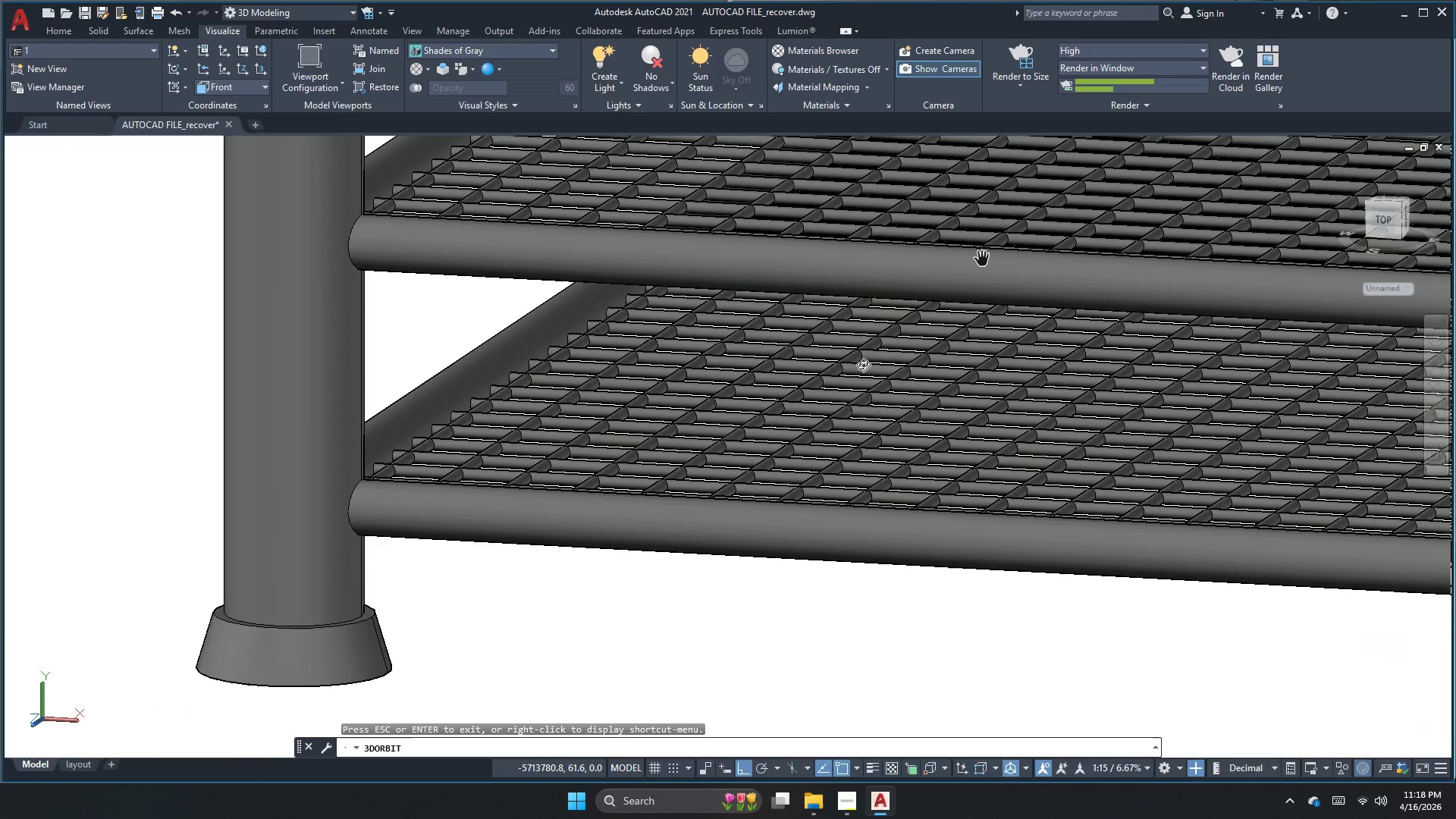 
key(Escape)
key(Escape)
key(Escape)
type(pers 1)
key(NumpadEnter)
 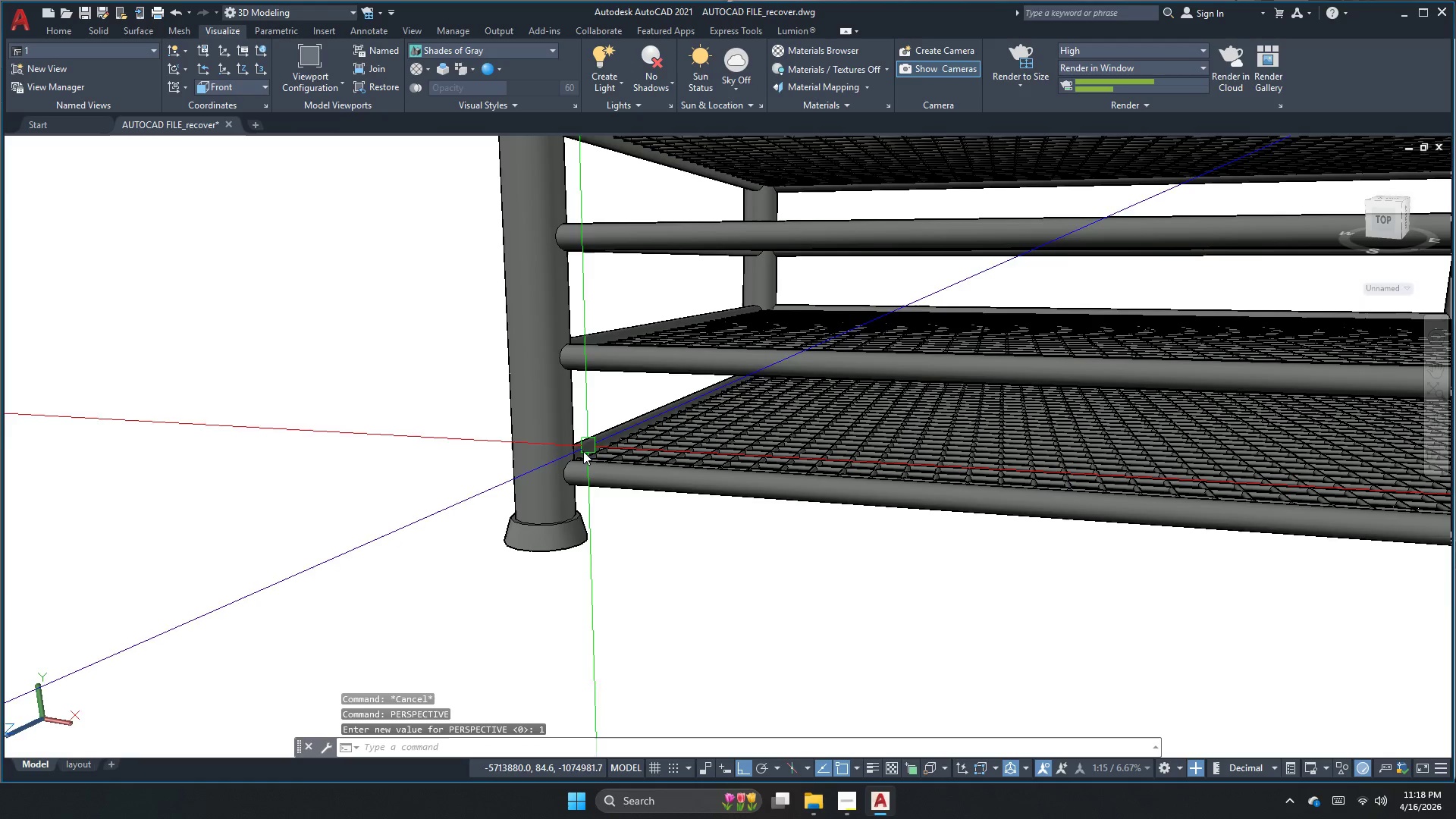 
scroll: coordinate [494, 523], scroll_direction: up, amount: 8.0
 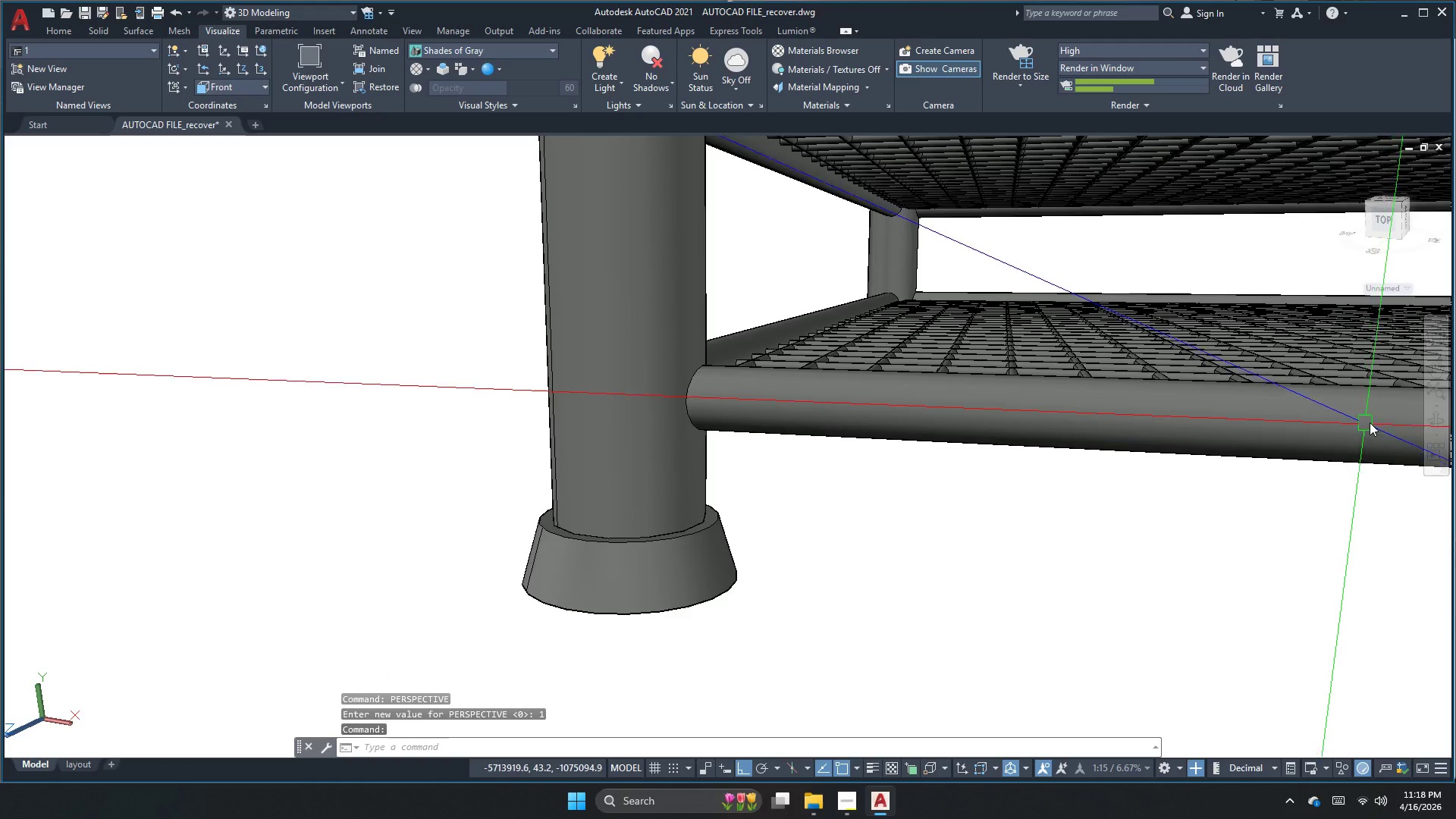 
left_click_drag(start_coordinate=[1111, 526], to_coordinate=[1085, 546])
 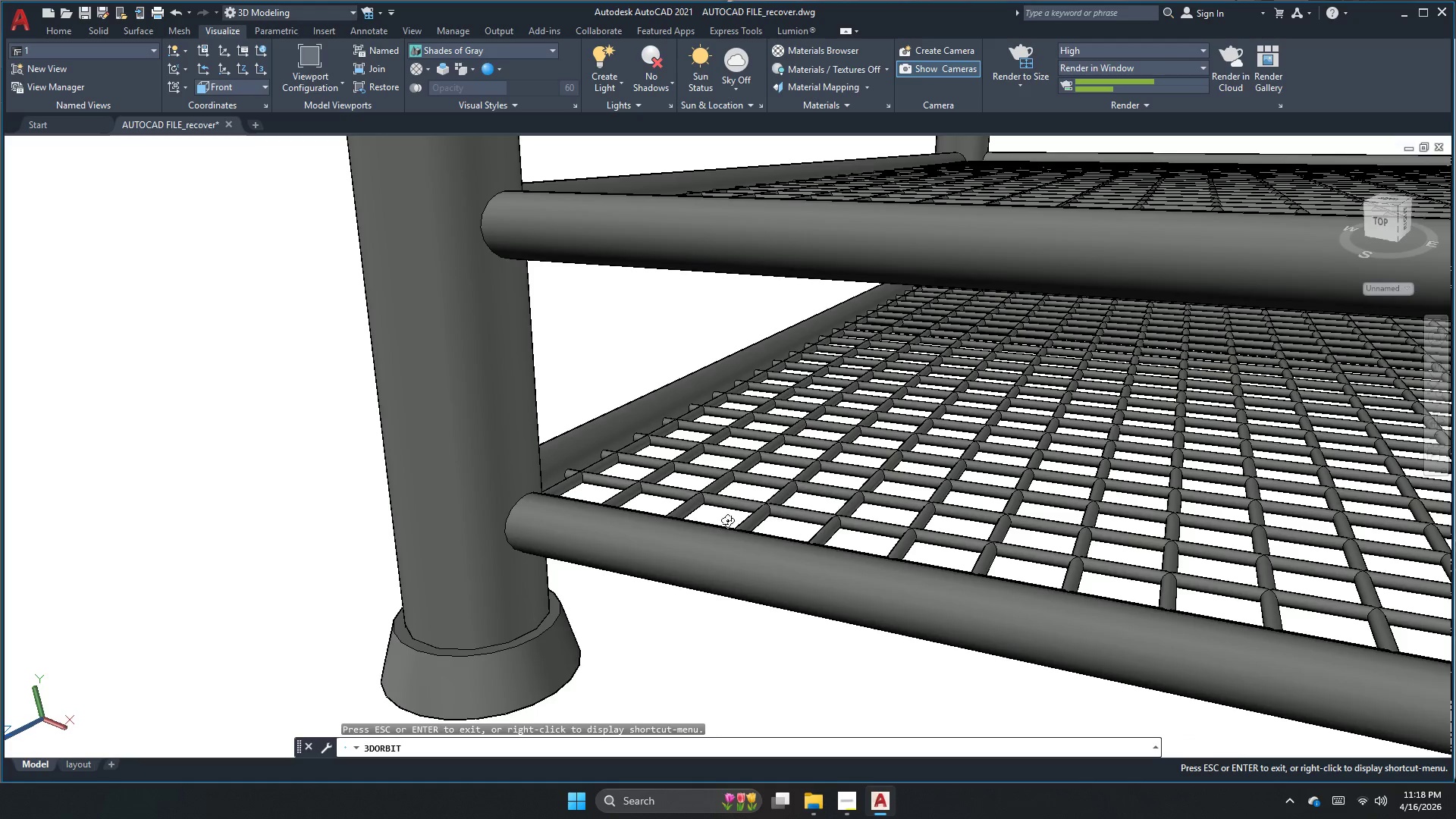 
scroll: coordinate [494, 546], scroll_direction: up, amount: 5.0
 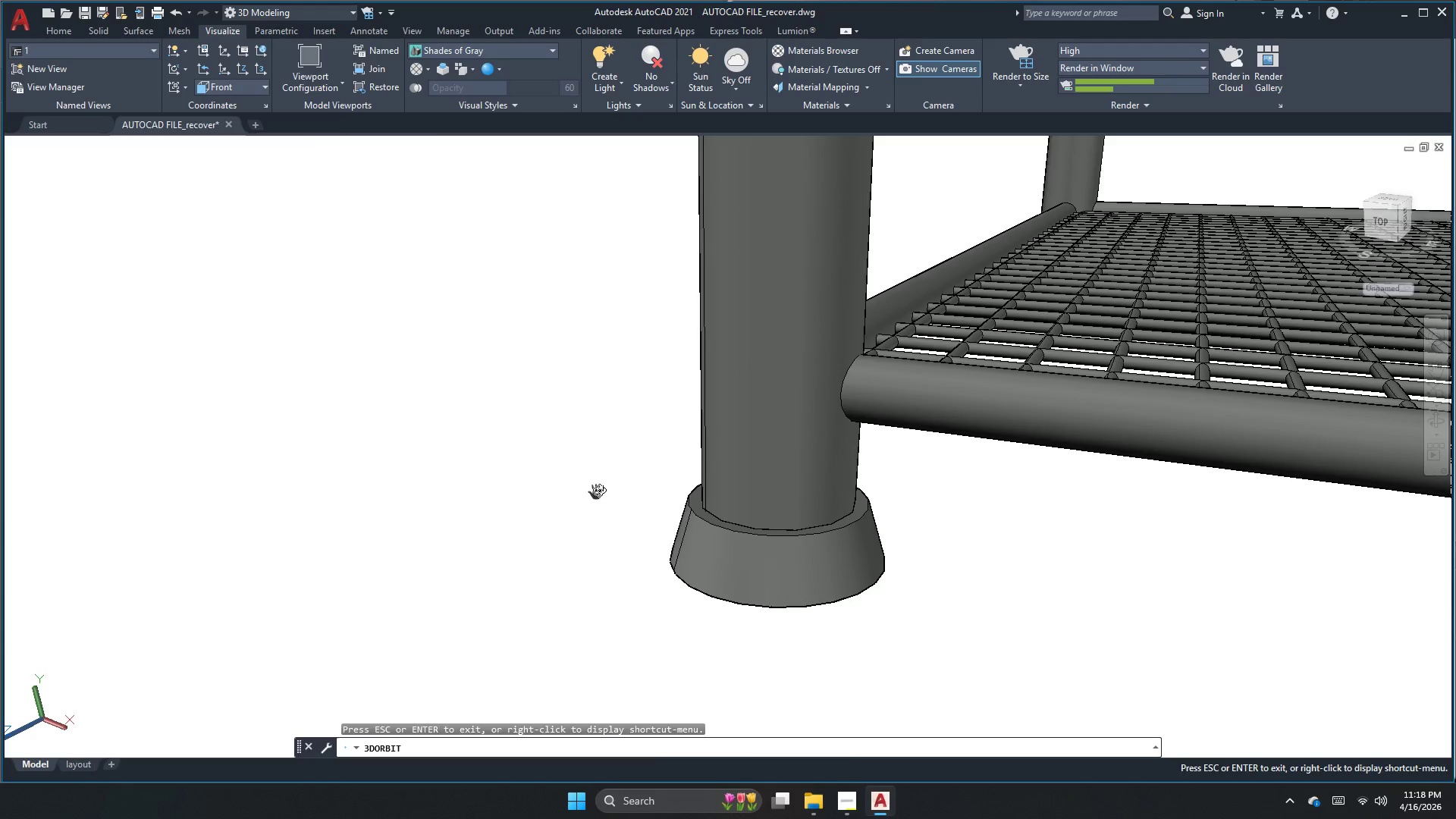 
left_click_drag(start_coordinate=[1007, 532], to_coordinate=[952, 547])
 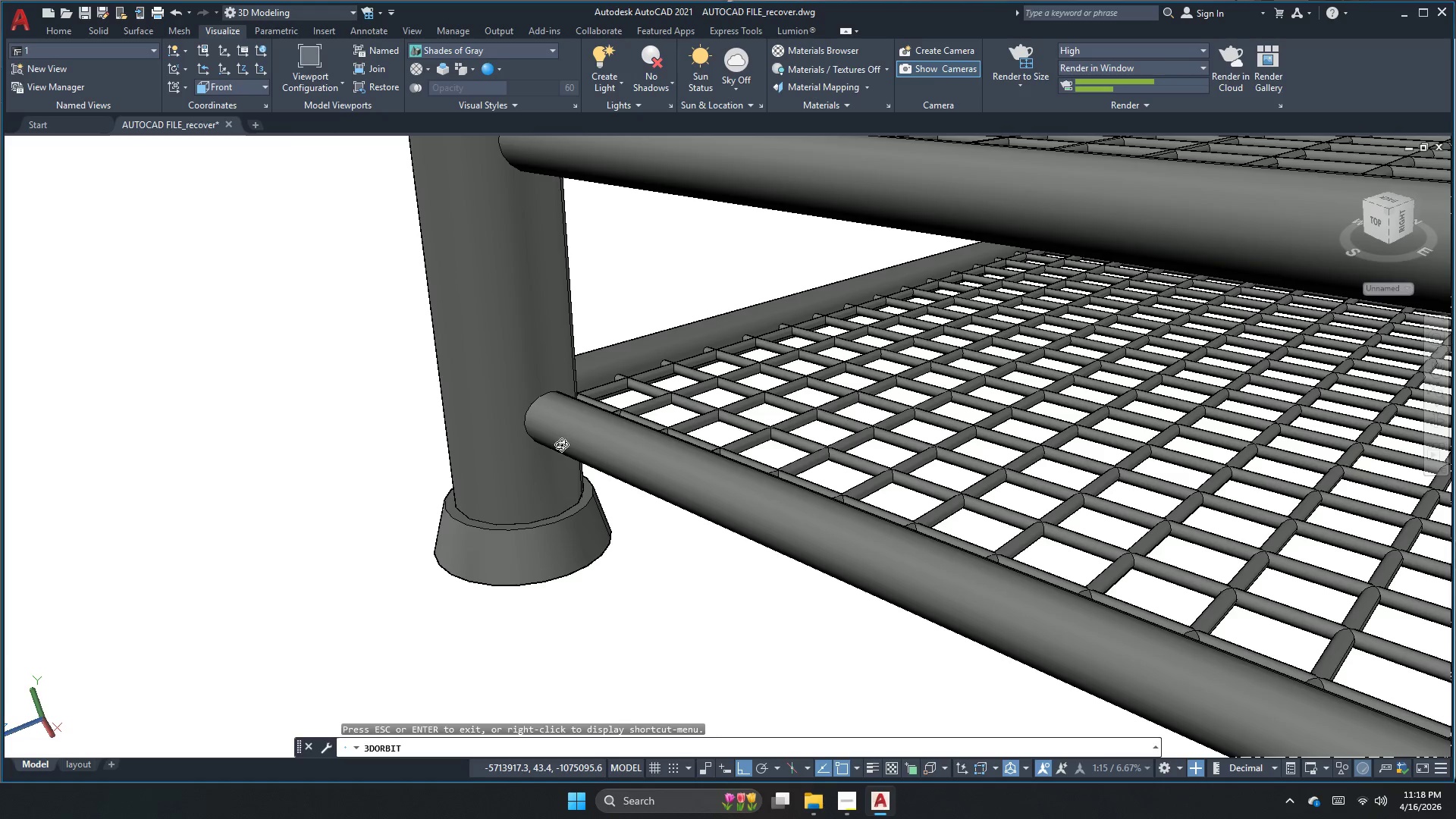 
scroll: coordinate [508, 460], scroll_direction: up, amount: 17.0
 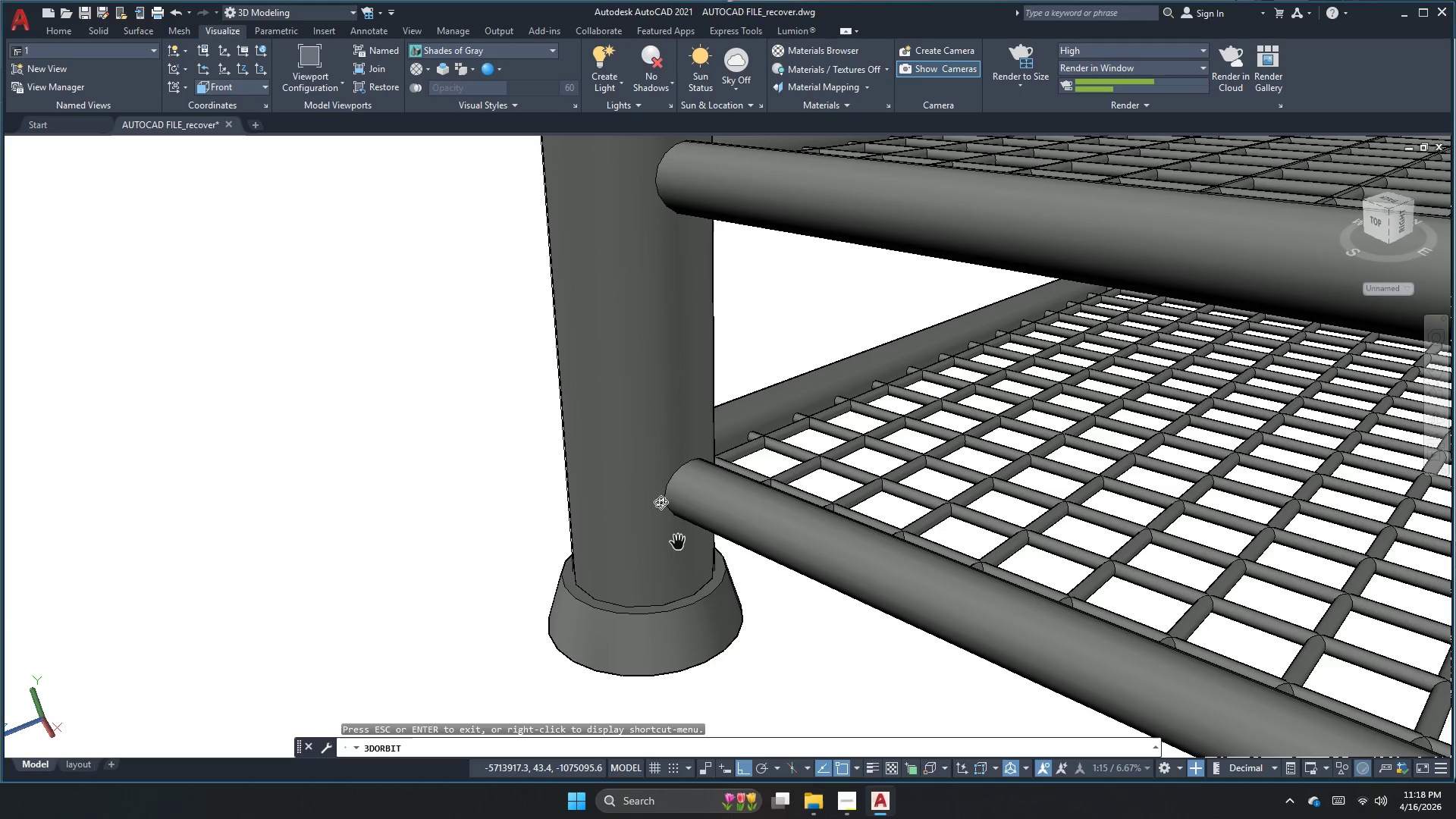 
left_click_drag(start_coordinate=[751, 594], to_coordinate=[751, 607])
 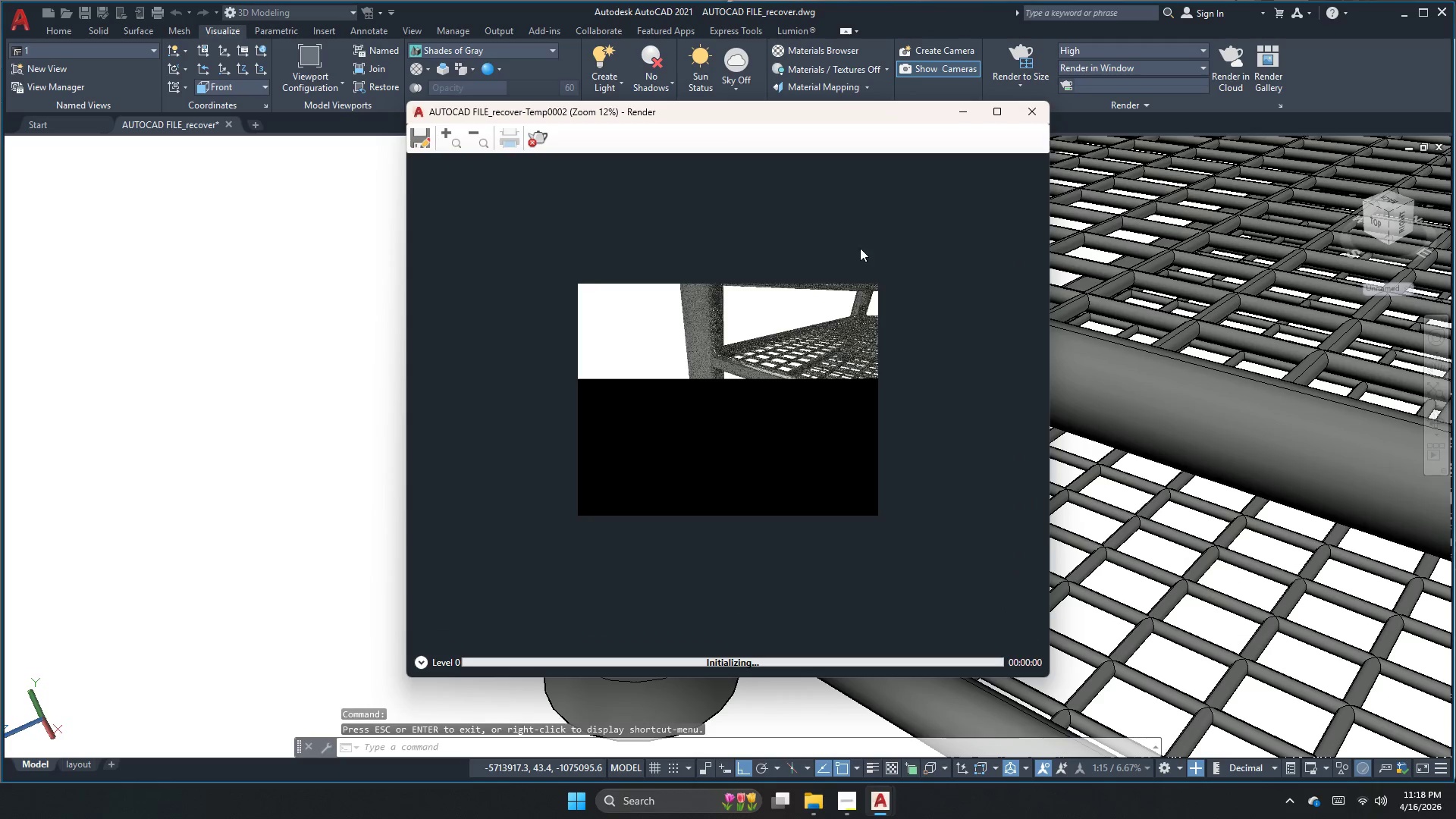 
scroll: coordinate [711, 414], scroll_direction: up, amount: 34.0
 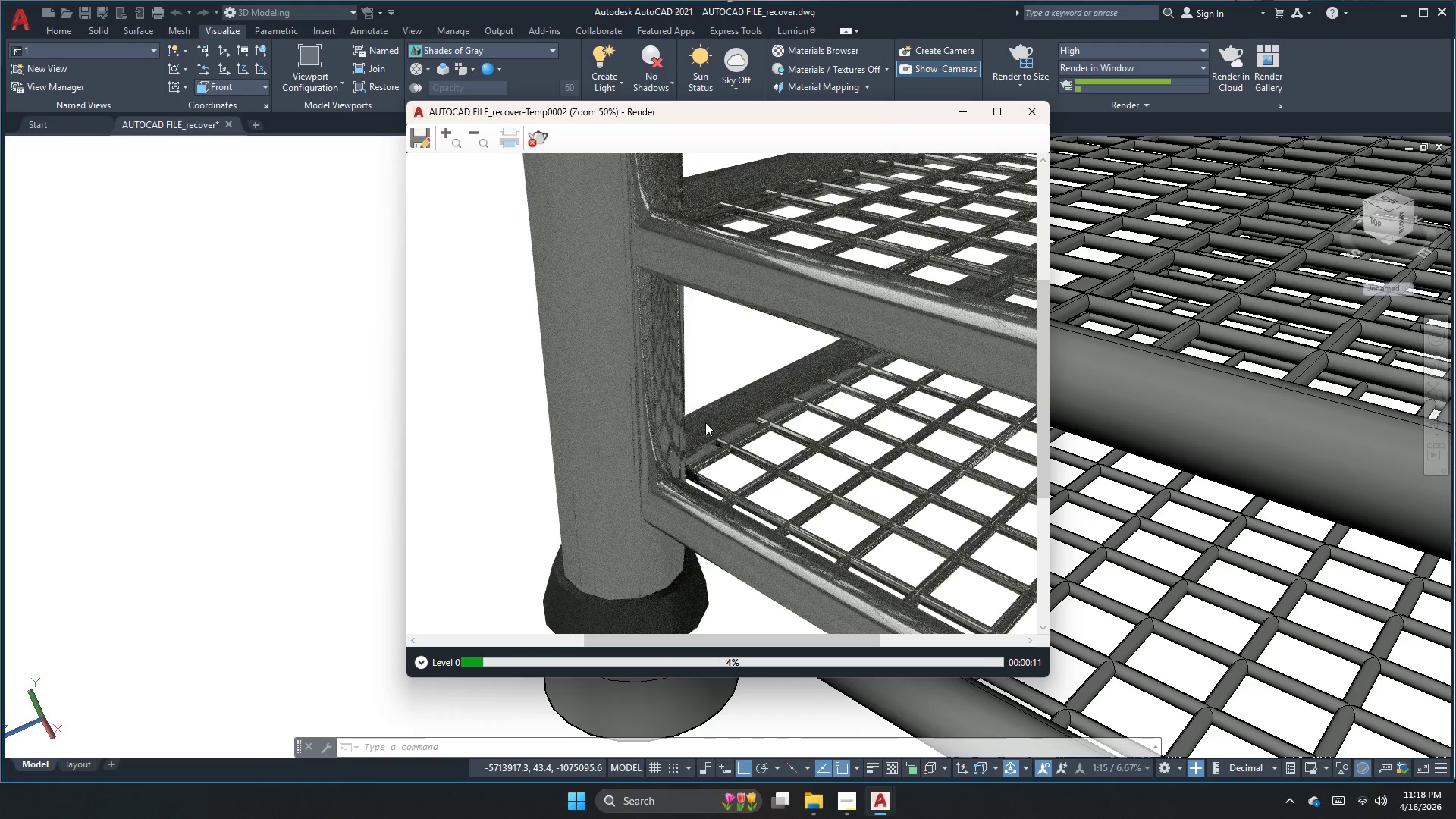 
wait(12.05)
 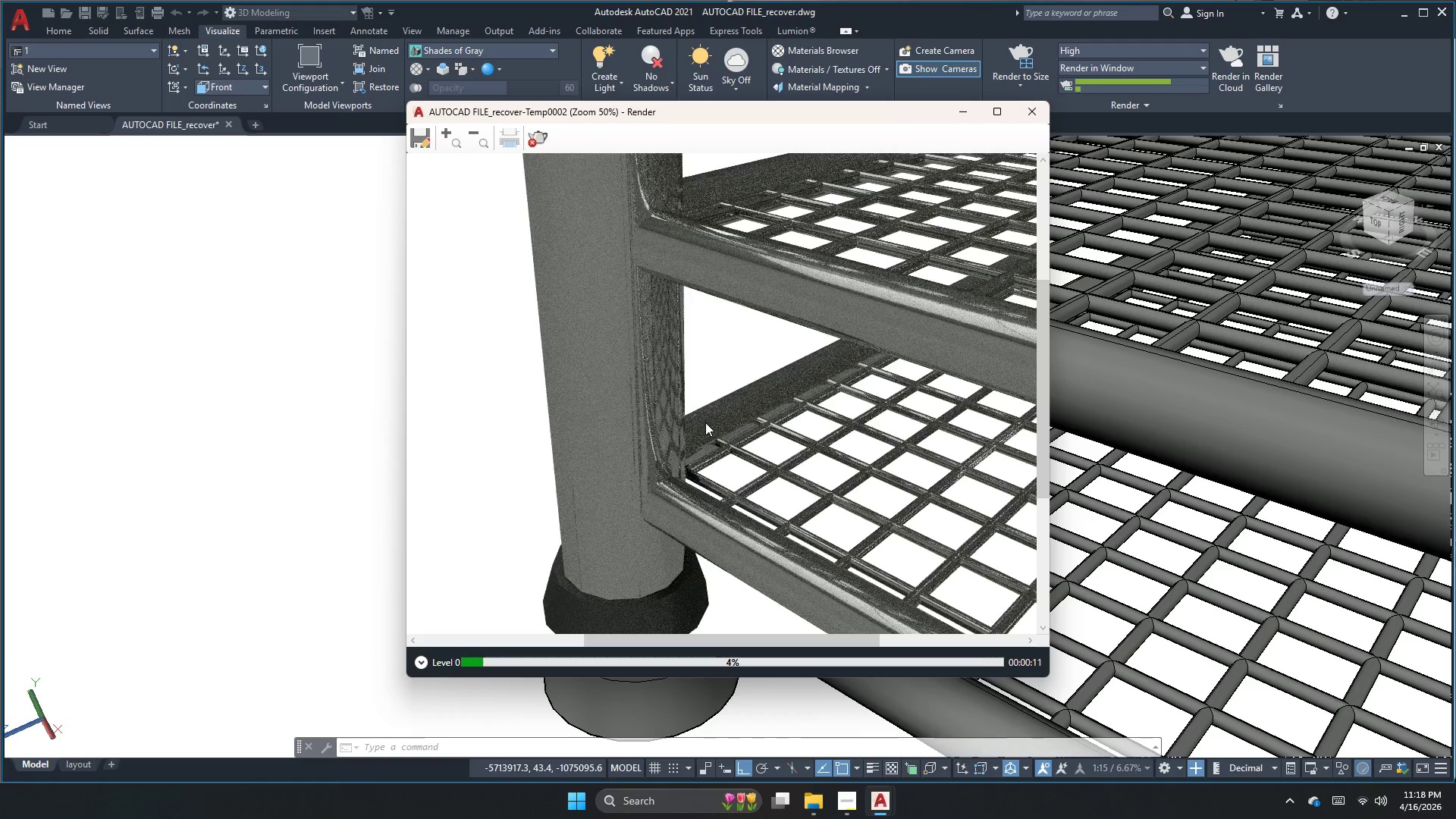 
left_click([537, 138])
 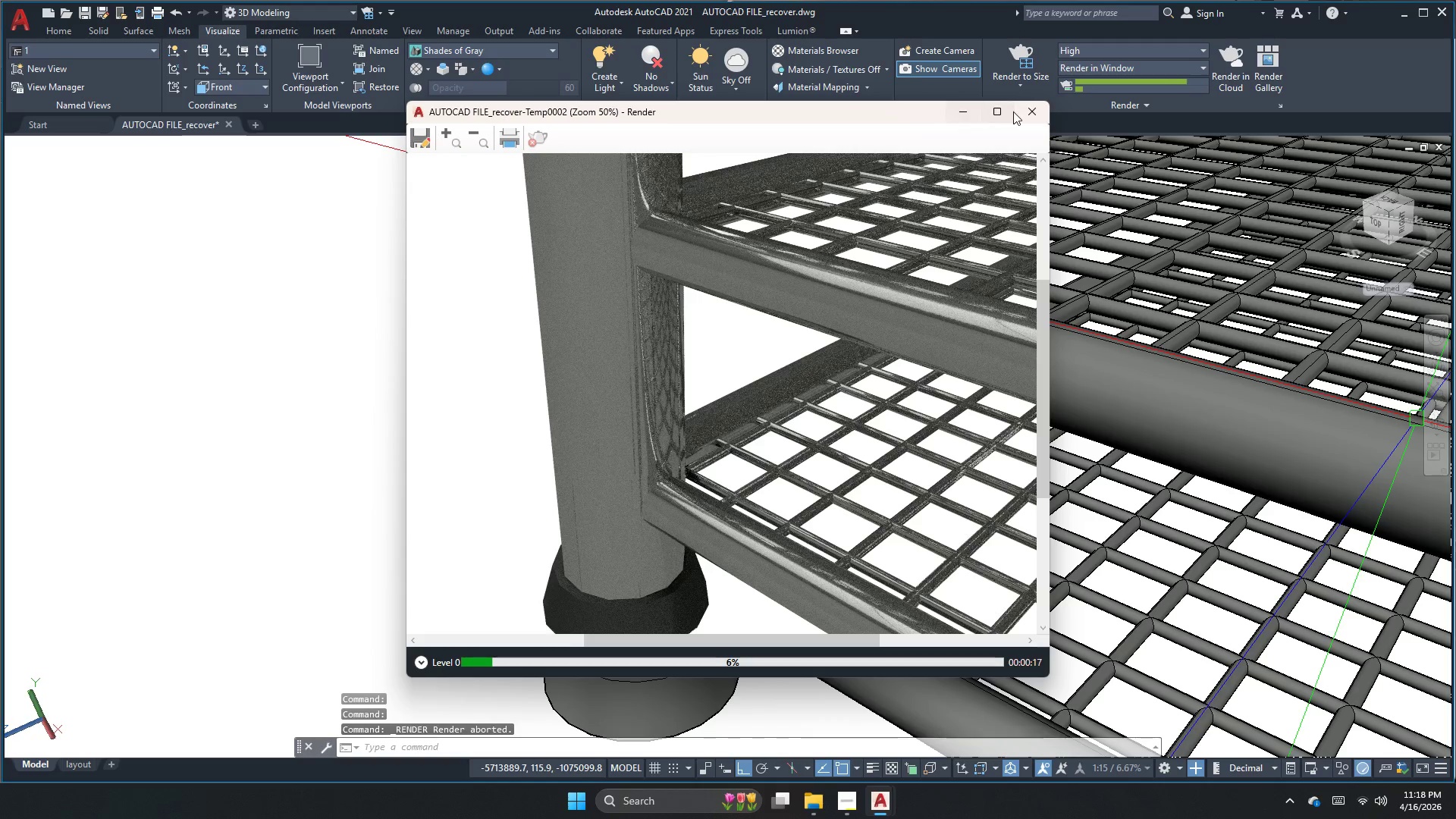 
left_click([1025, 111])
 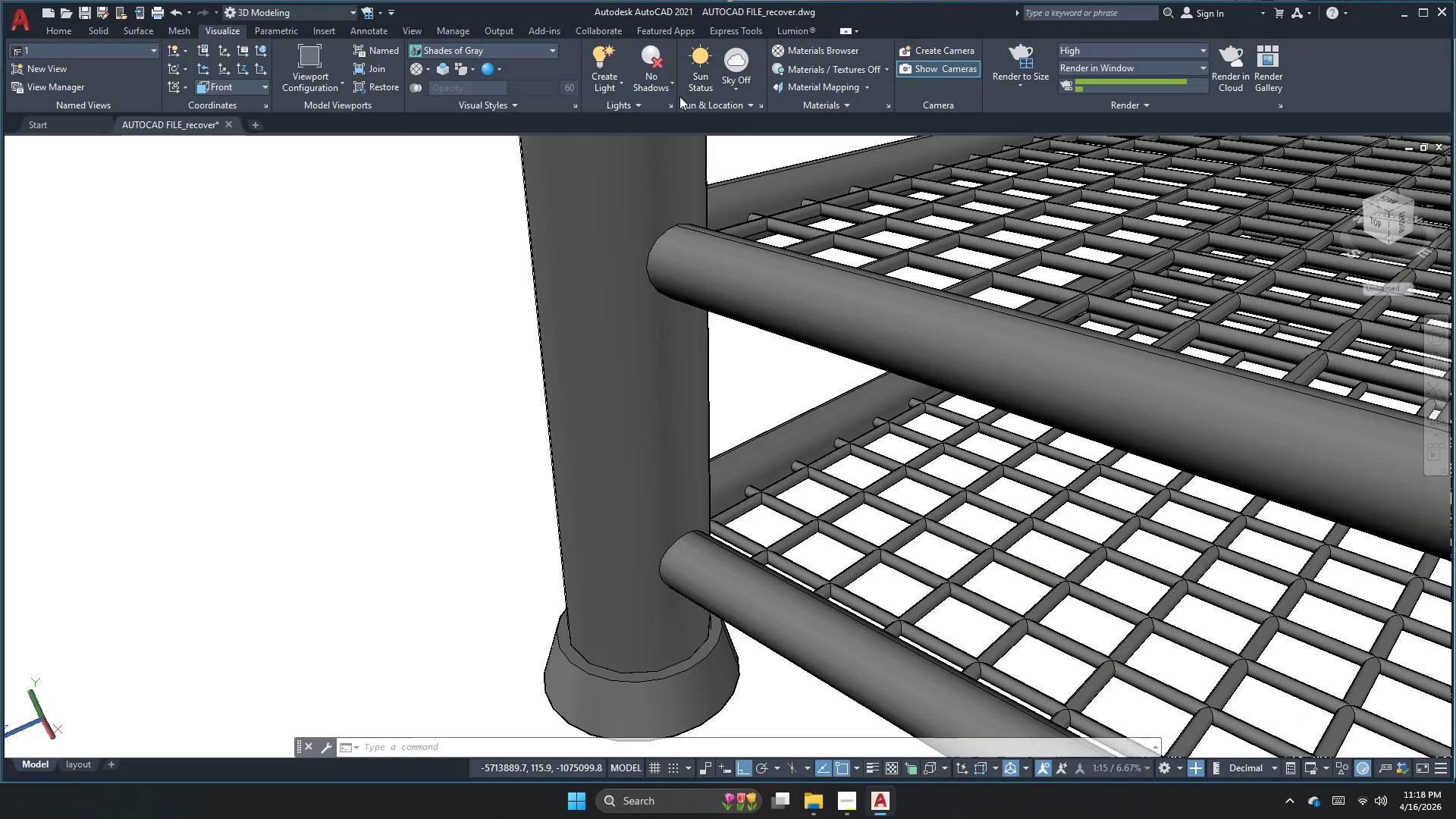 
left_click([645, 88])
 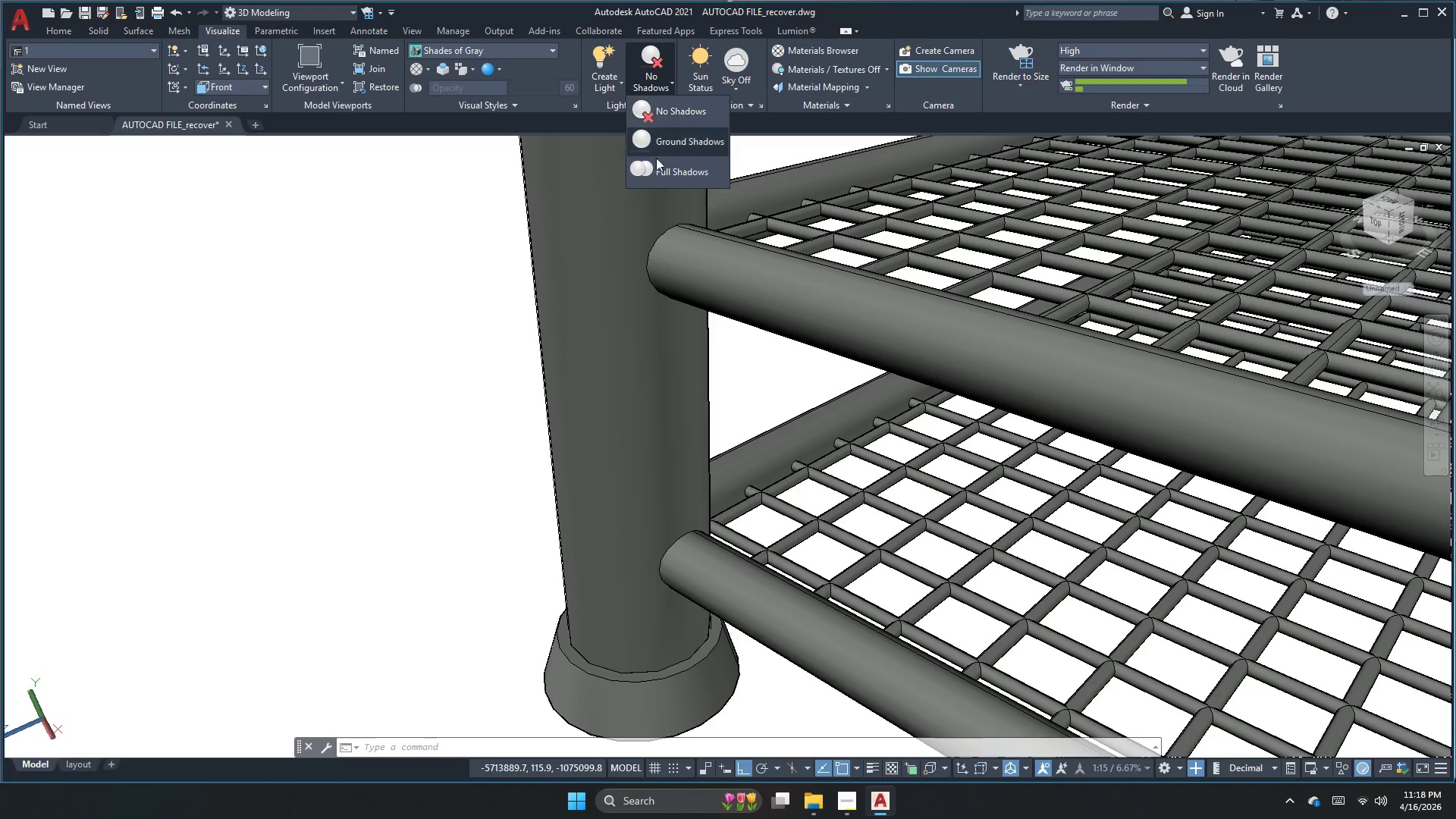 
left_click([657, 165])
 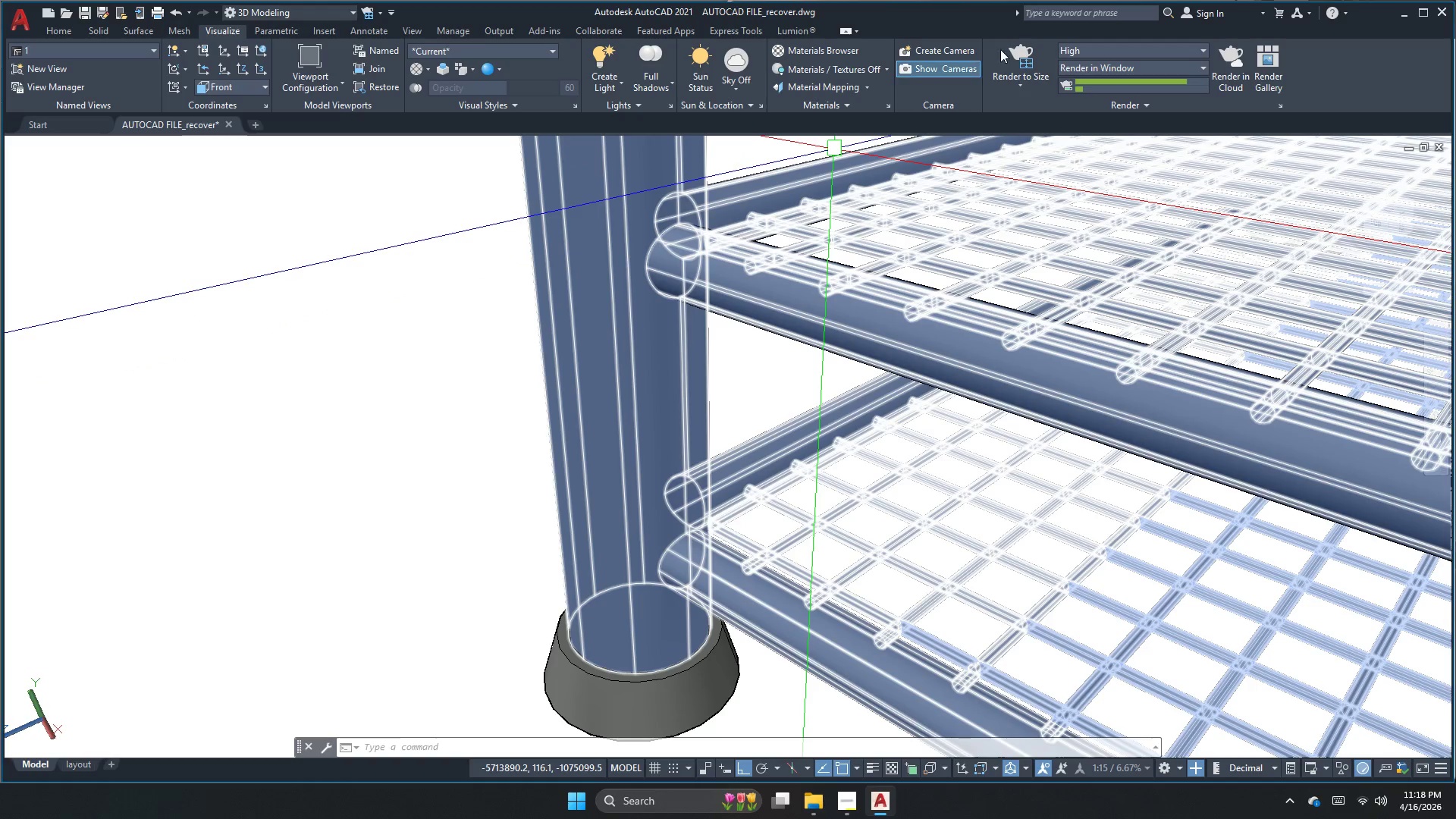 
left_click([1035, 58])
 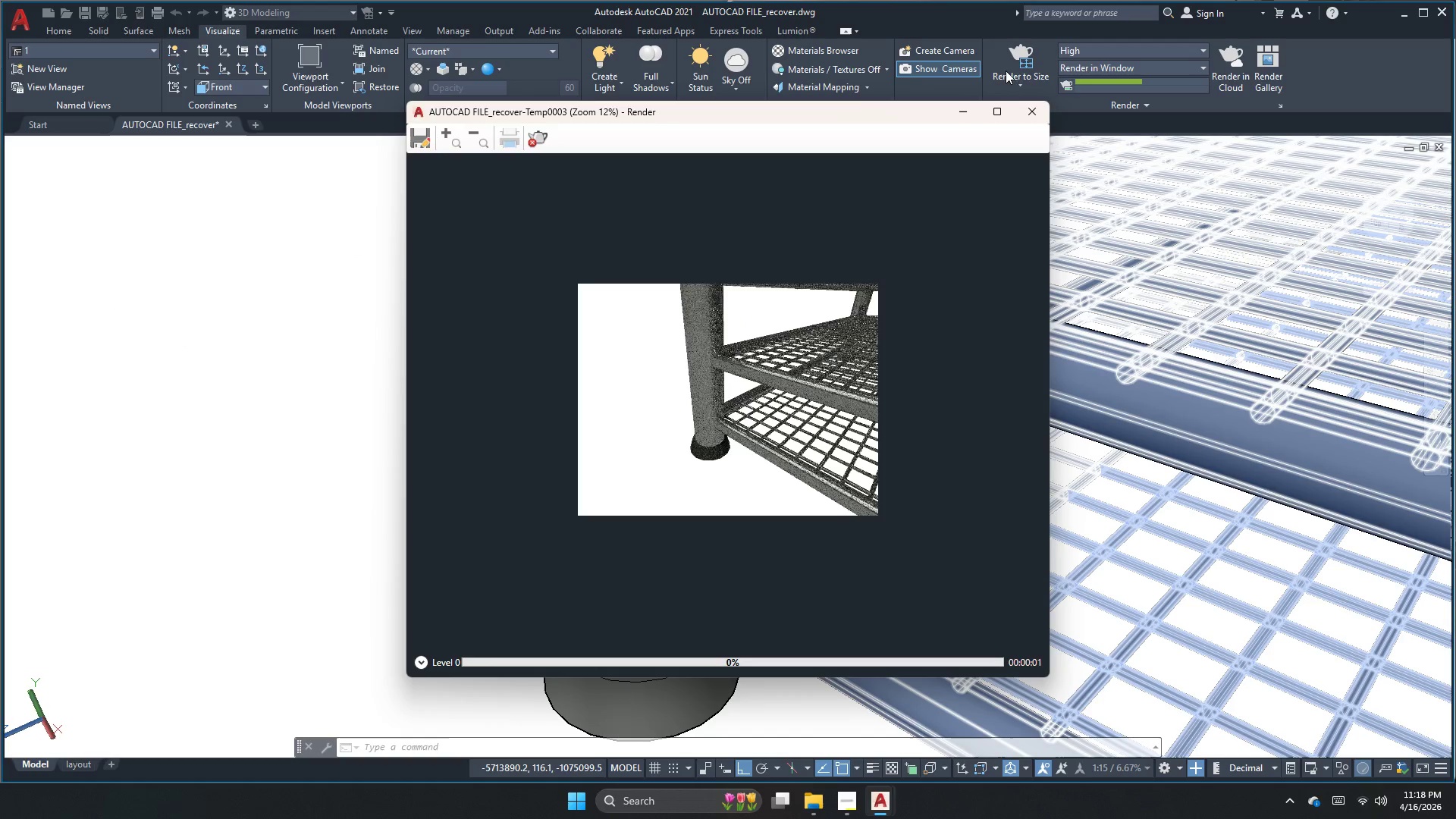 
scroll: coordinate [703, 343], scroll_direction: up, amount: 2.0
 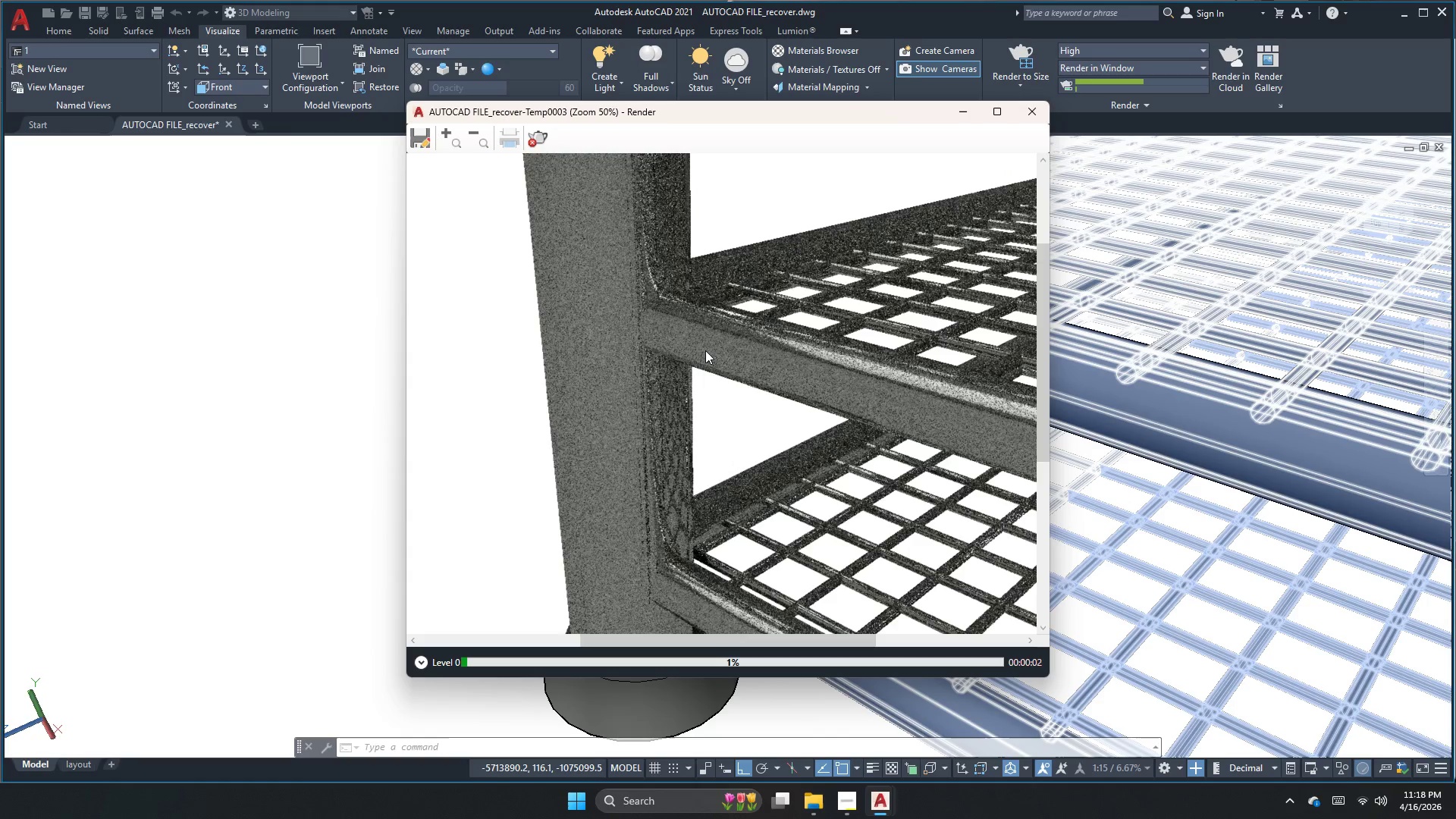 
scroll: coordinate [705, 350], scroll_direction: down, amount: 2.0
 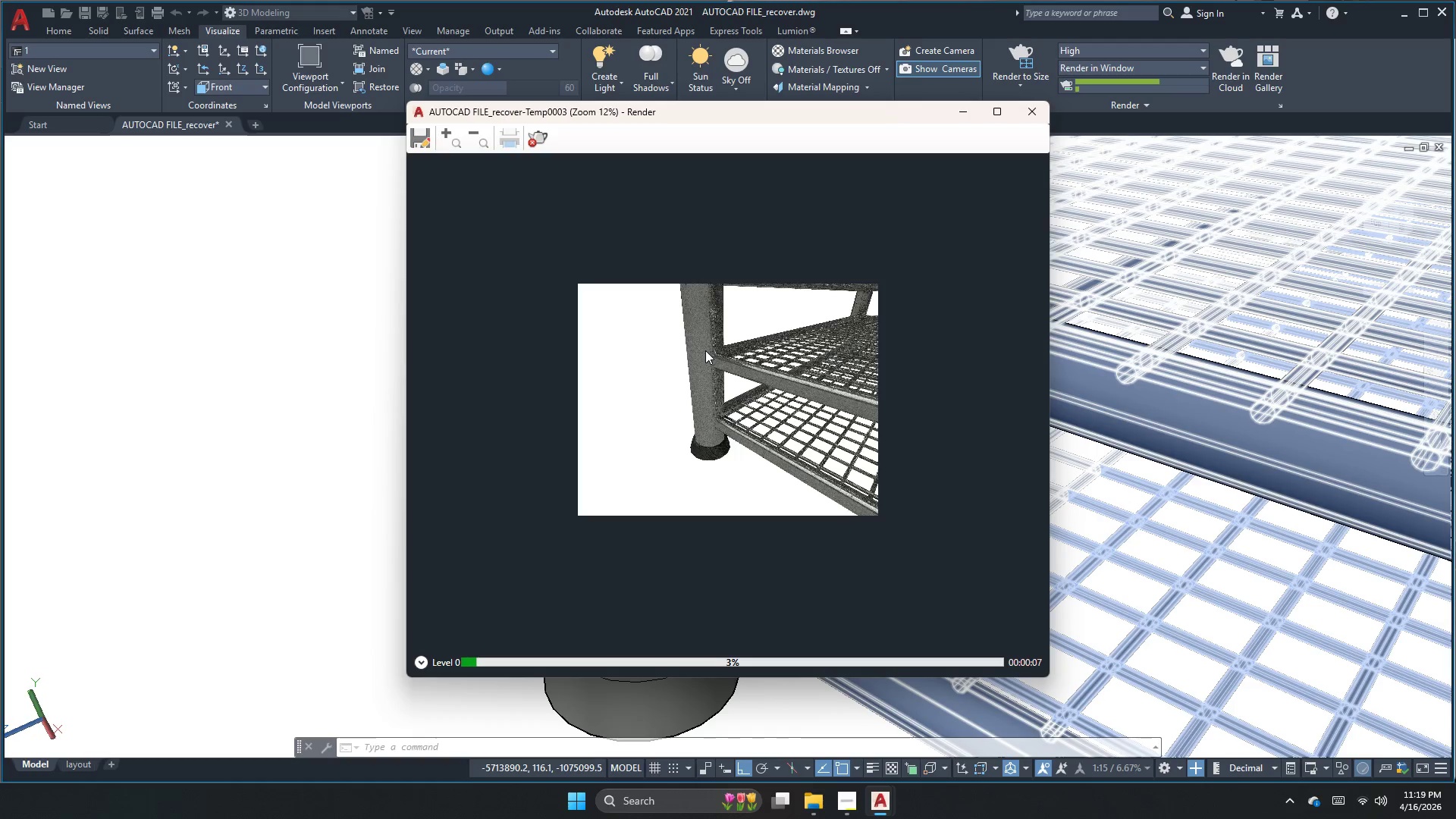 
wait(7.37)
 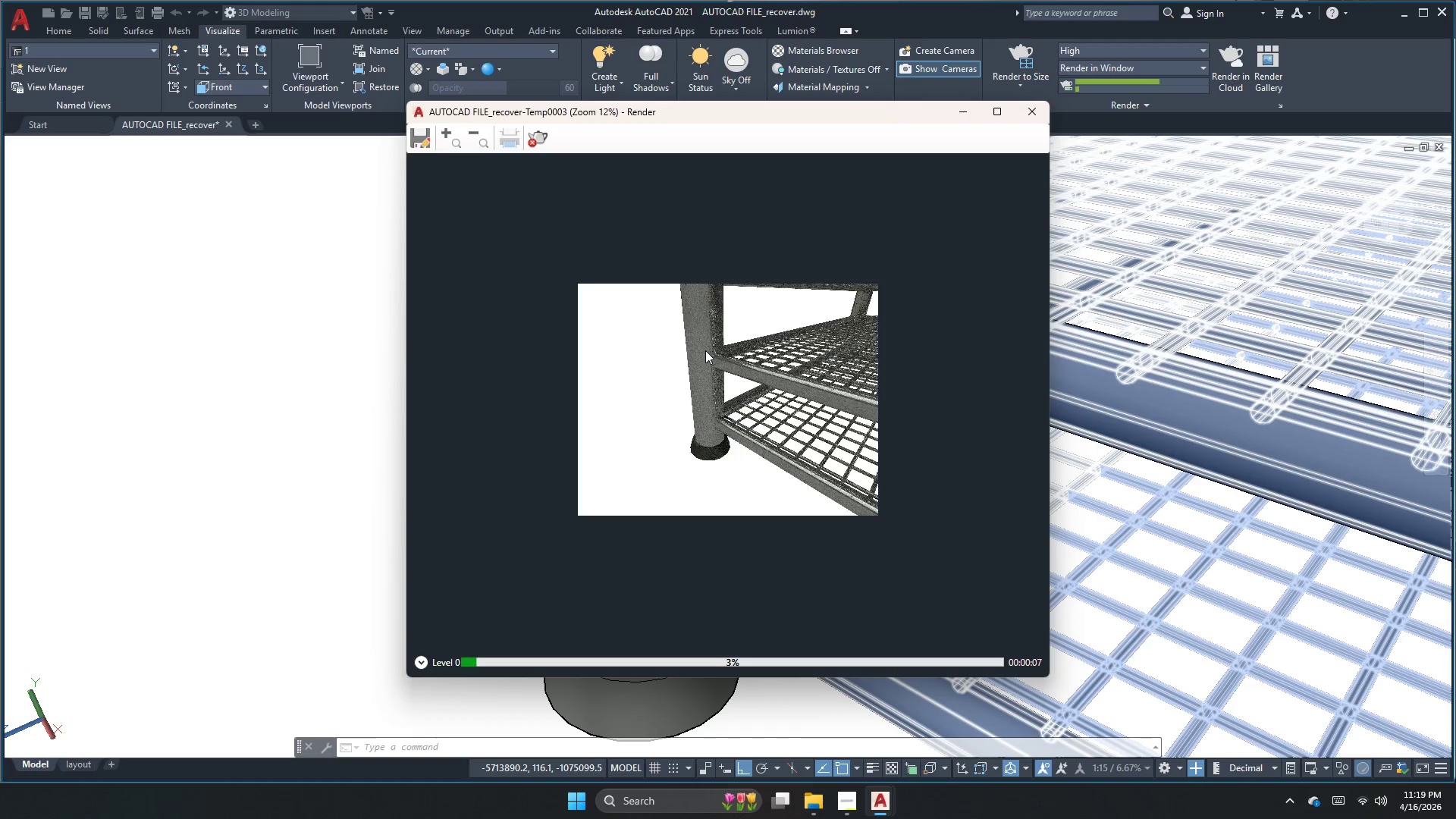 
scroll: coordinate [581, 460], scroll_direction: up, amount: 3.0
 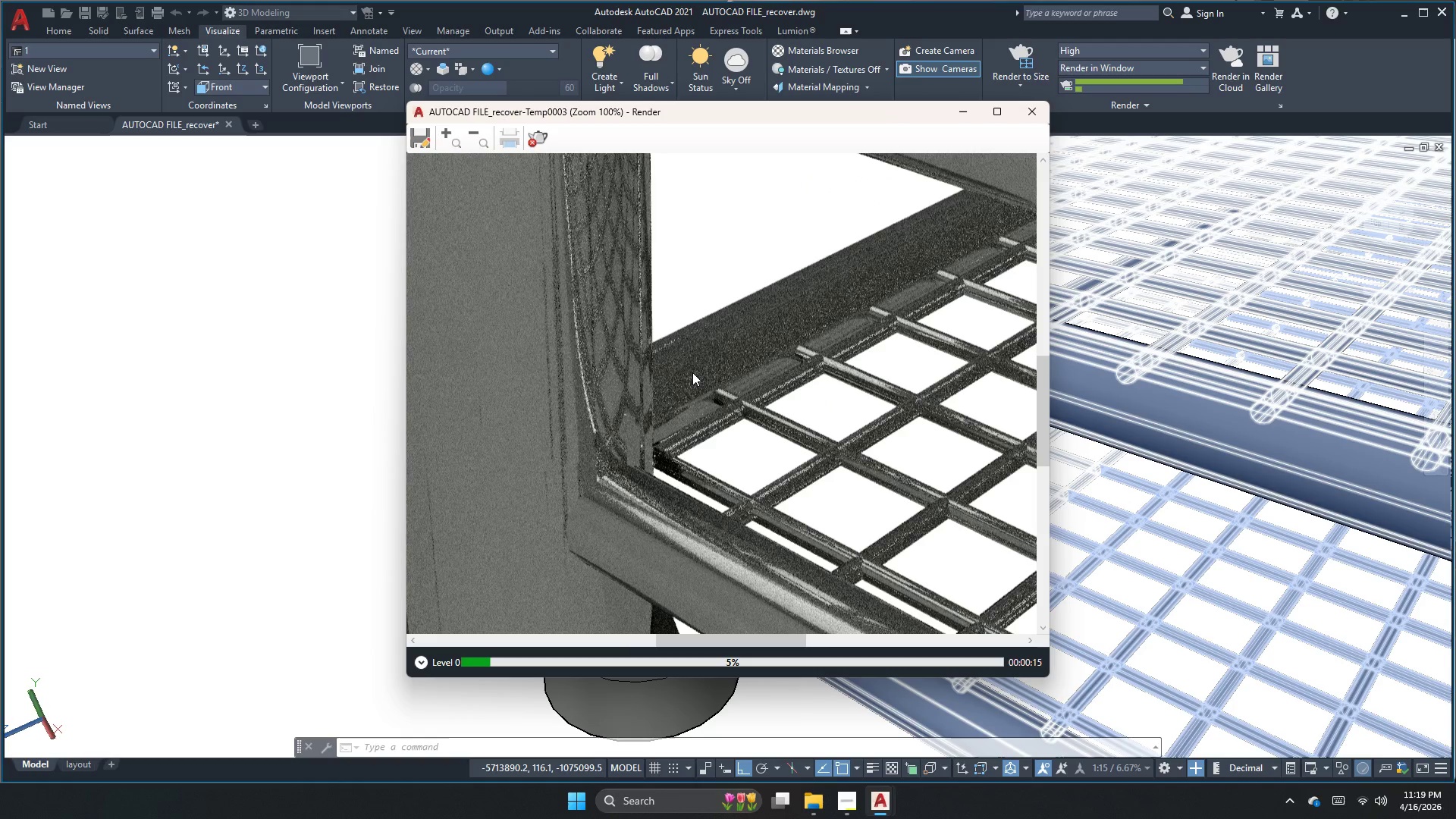 
scroll: coordinate [697, 475], scroll_direction: down, amount: 3.0
 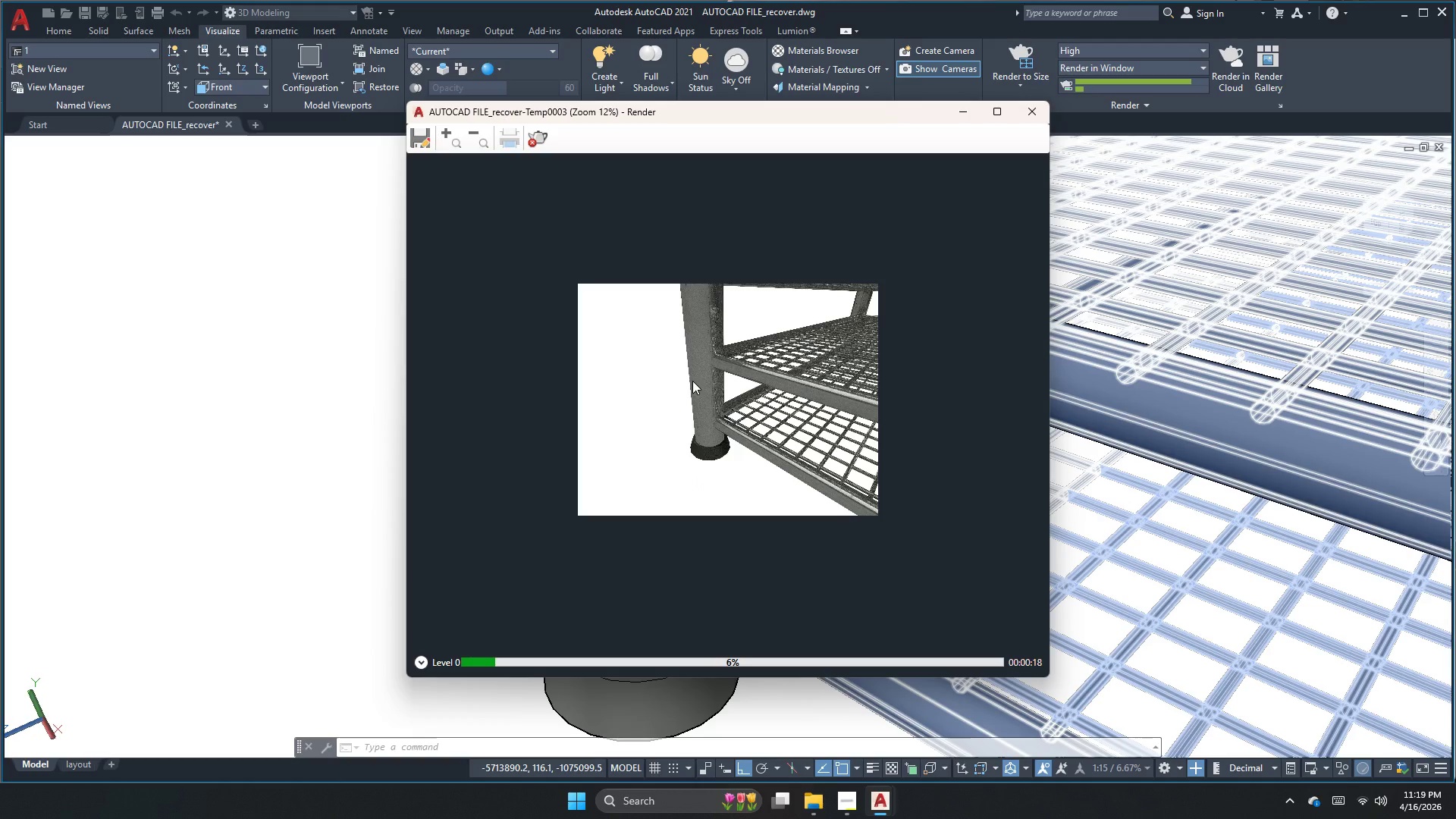 
scroll: coordinate [727, 345], scroll_direction: up, amount: 2.0
 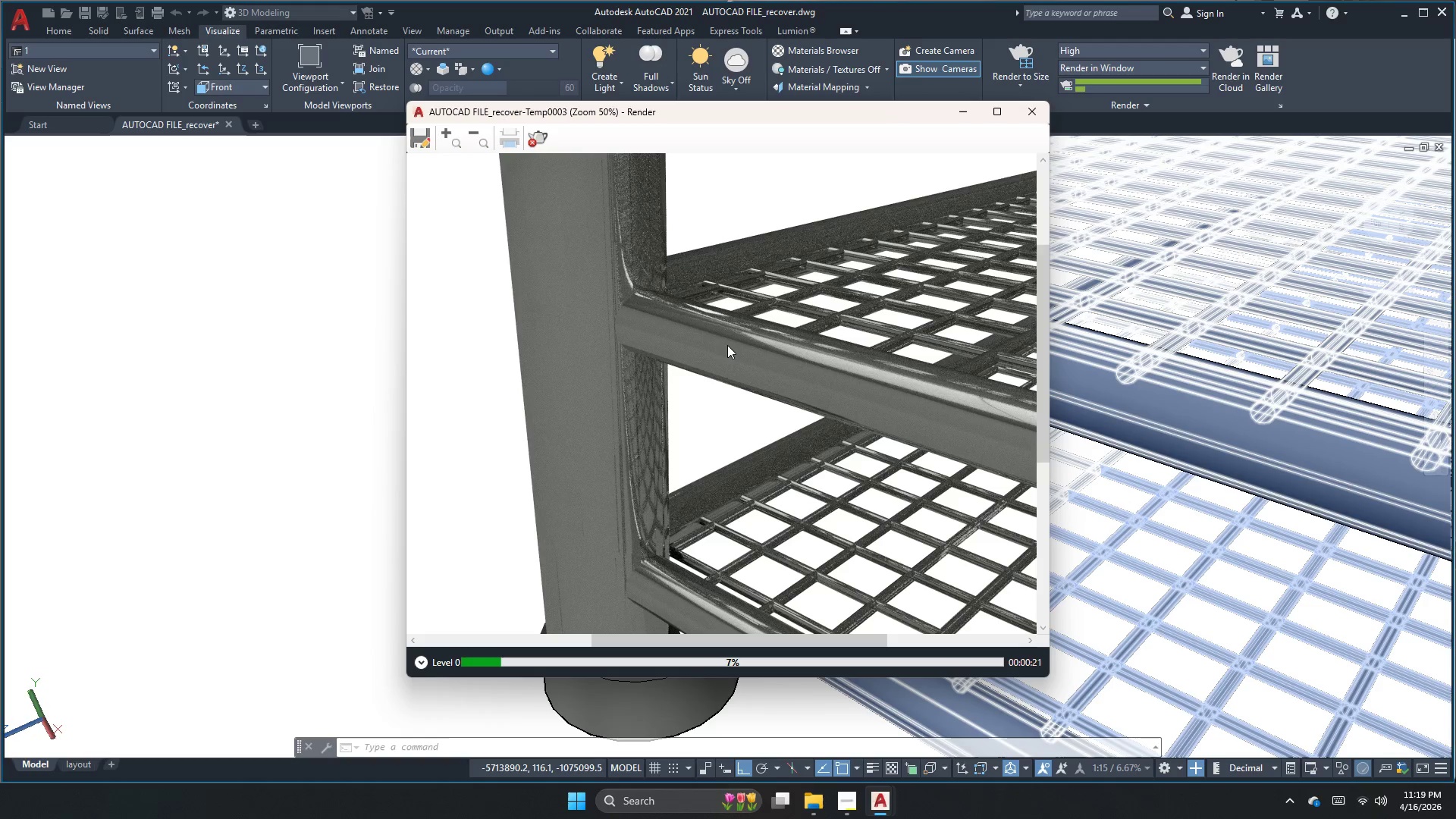 
scroll: coordinate [727, 345], scroll_direction: down, amount: 2.0
 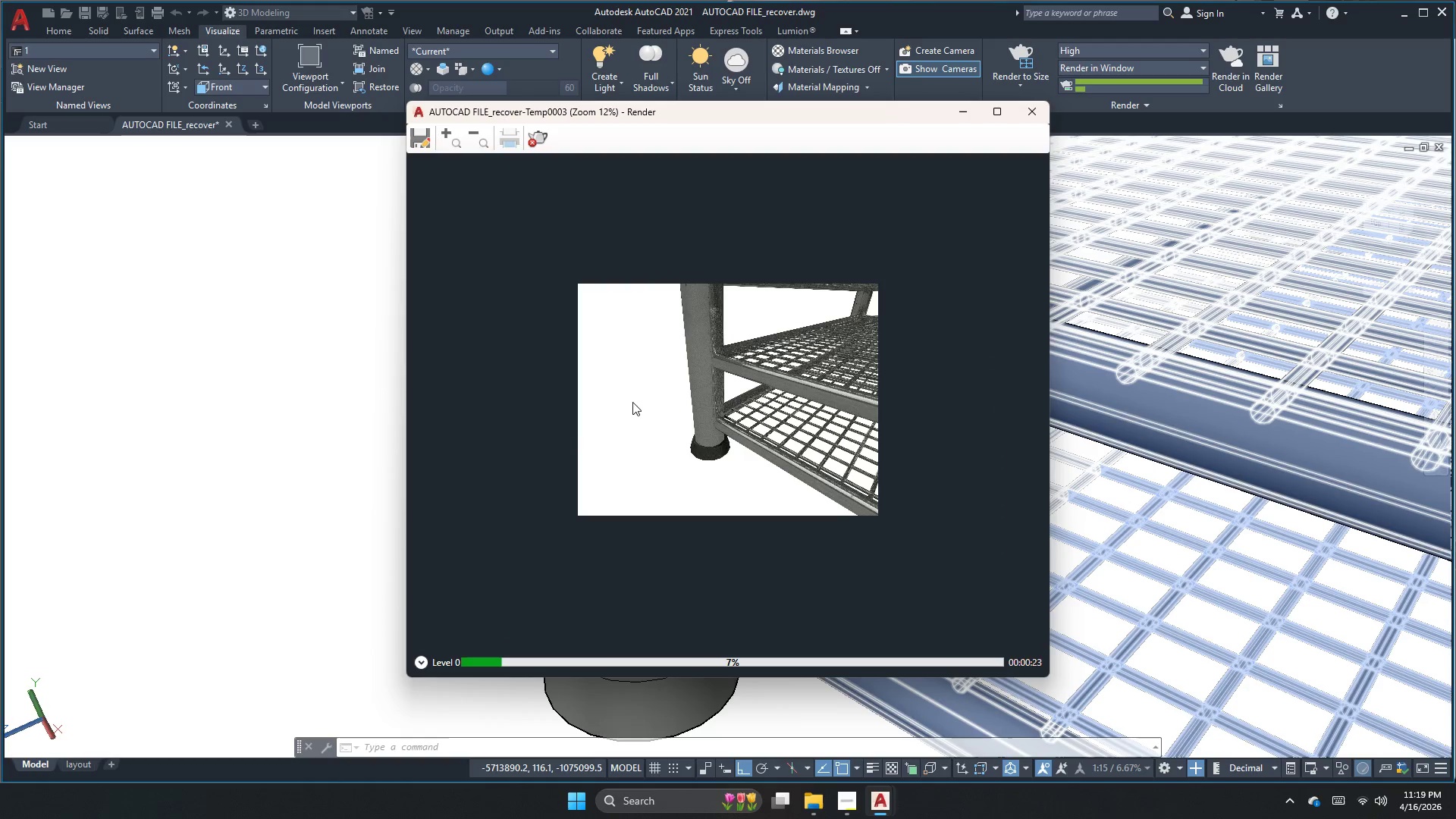 
scroll: coordinate [655, 416], scroll_direction: up, amount: 3.0
 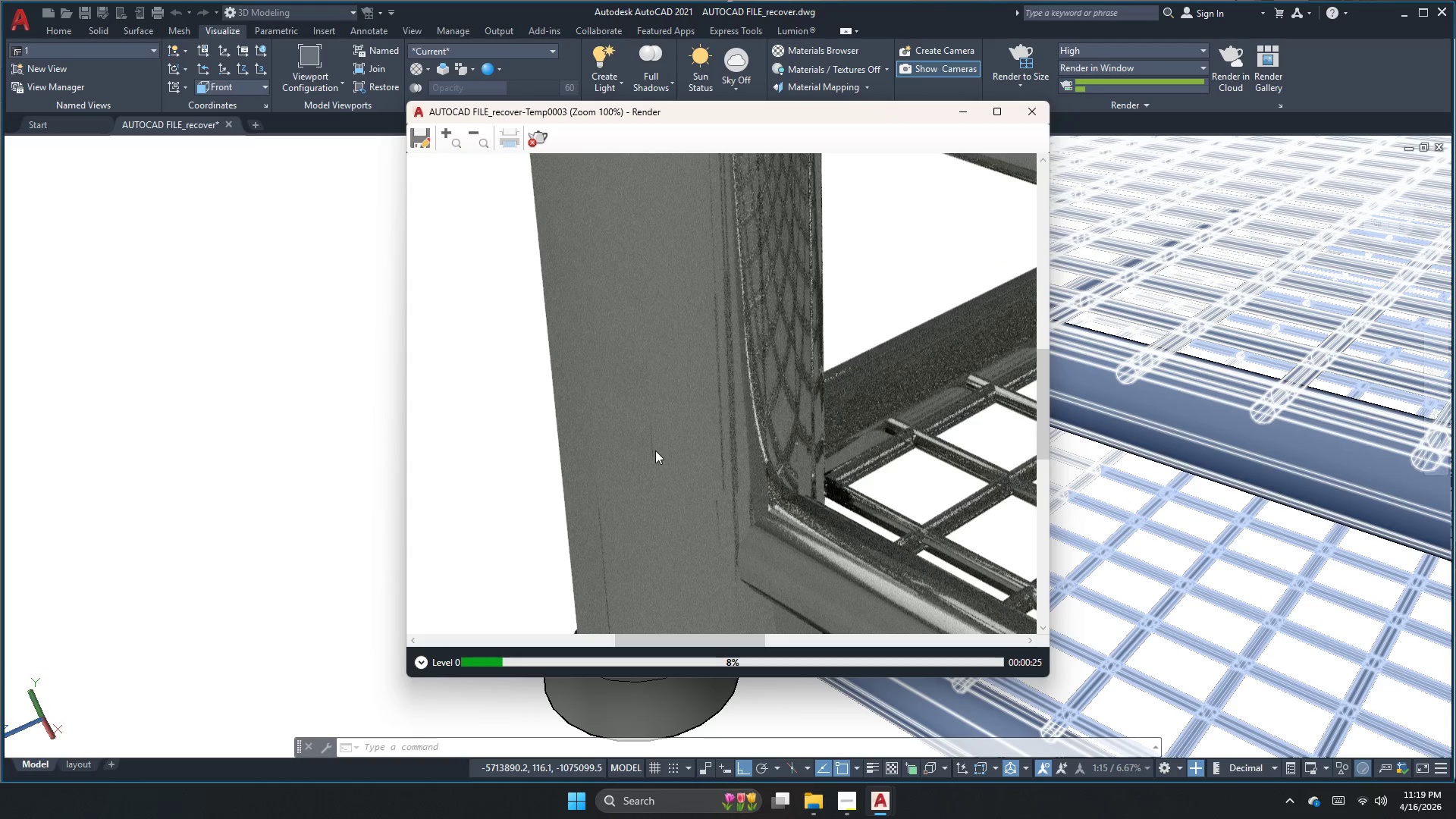 
scroll: coordinate [726, 388], scroll_direction: down, amount: 2.0
 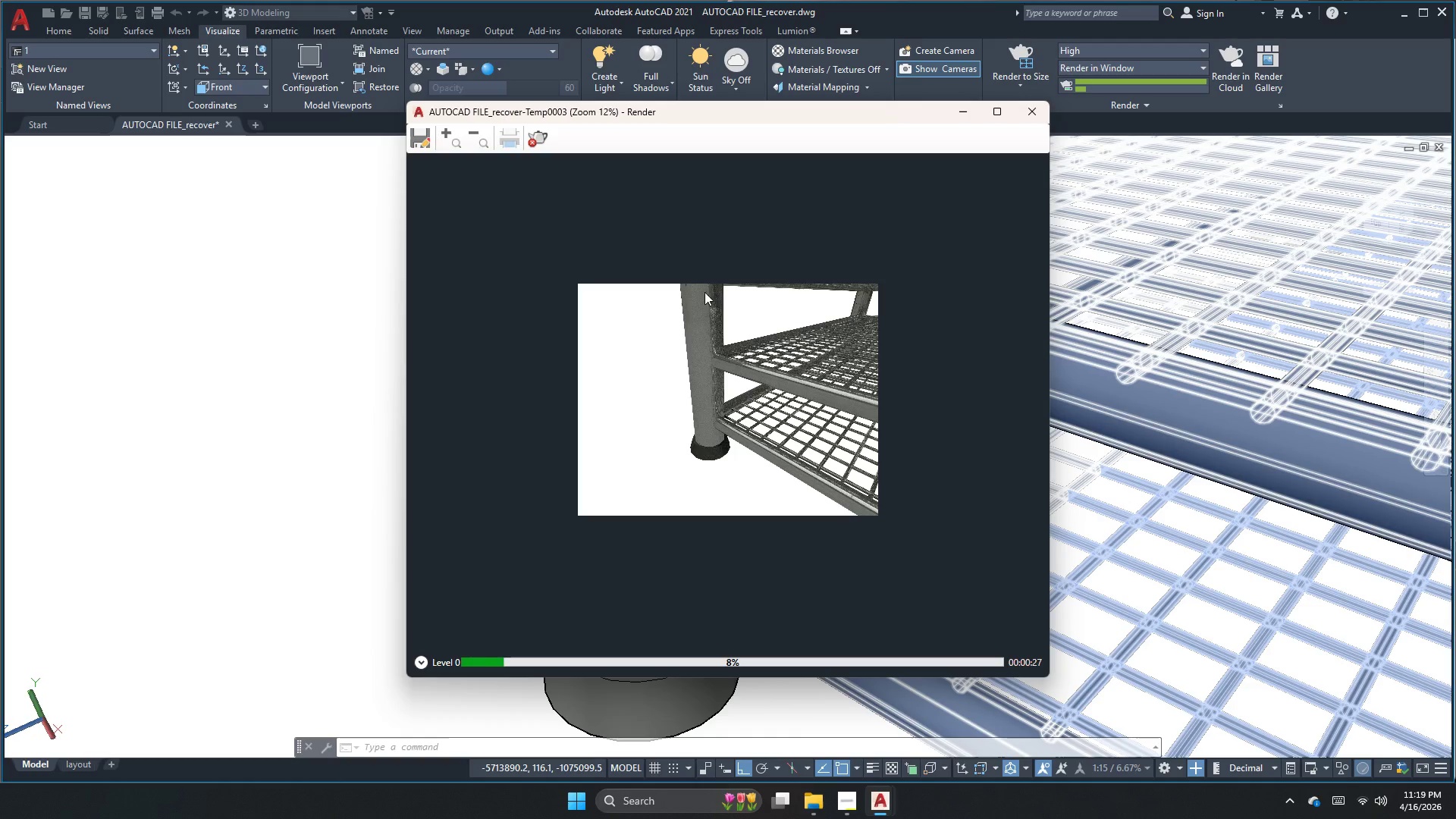 
scroll: coordinate [708, 280], scroll_direction: up, amount: 1.0
 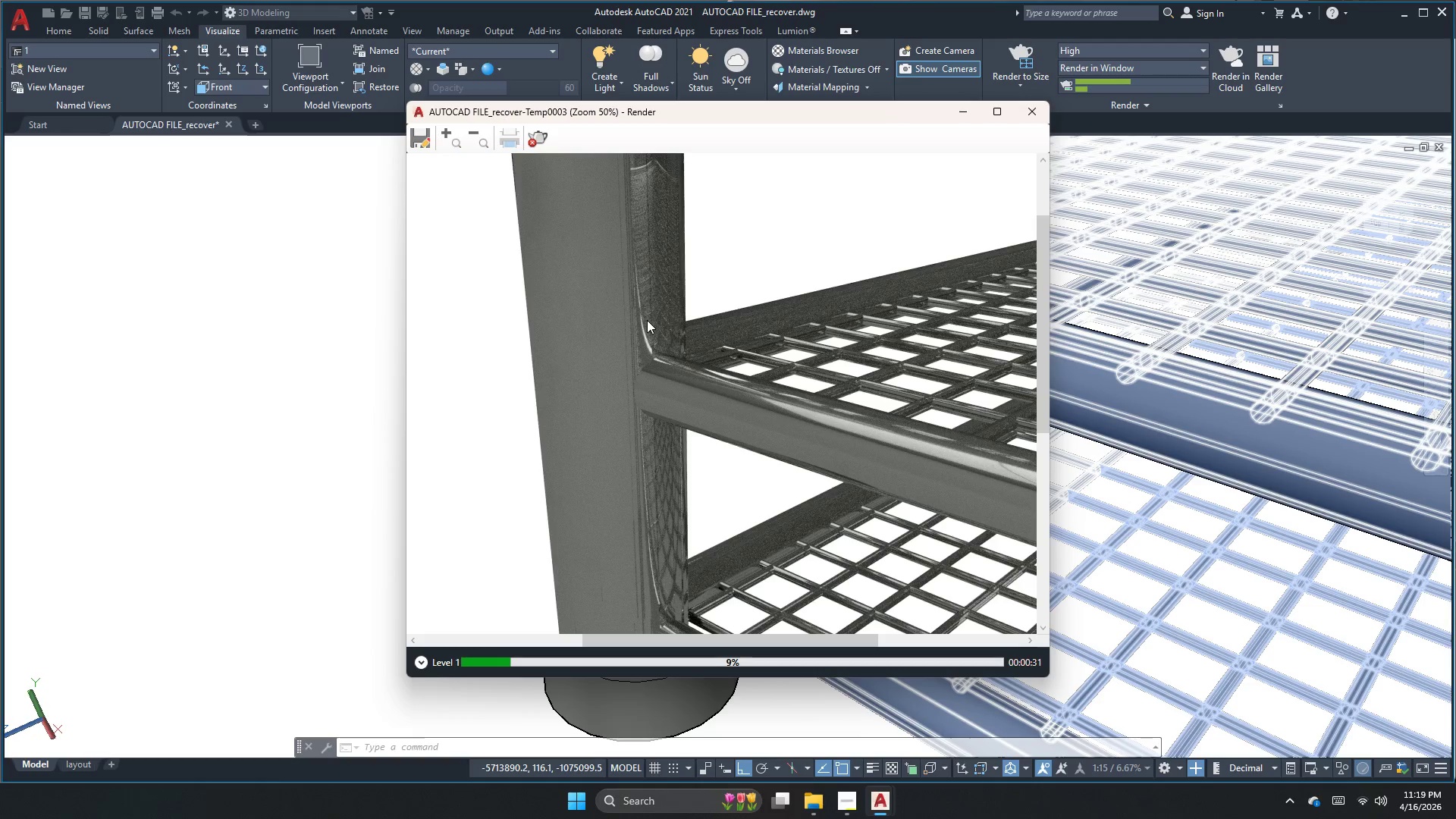 
scroll: coordinate [647, 320], scroll_direction: down, amount: 1.0
 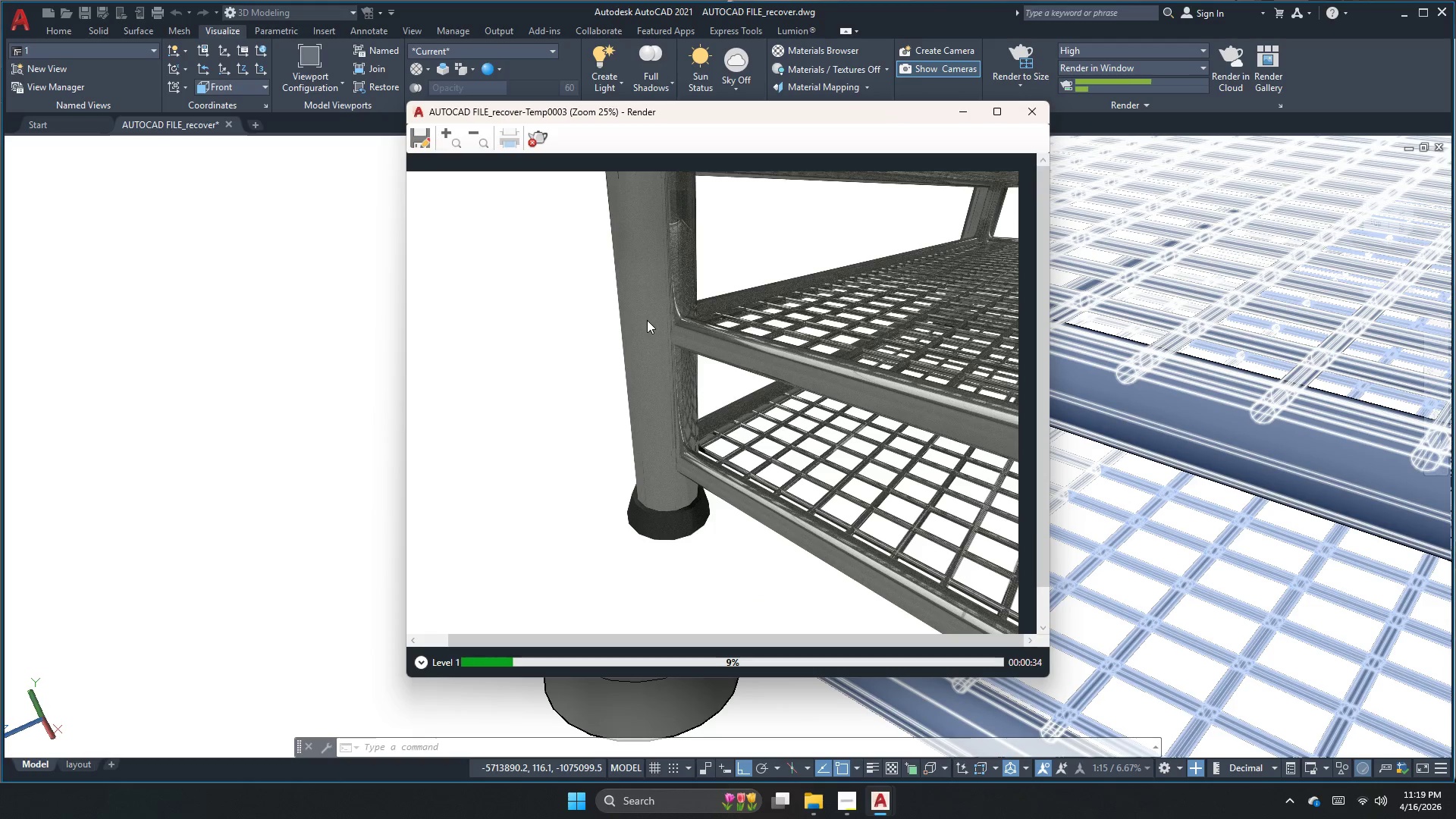 
scroll: coordinate [660, 450], scroll_direction: up, amount: 1.0
 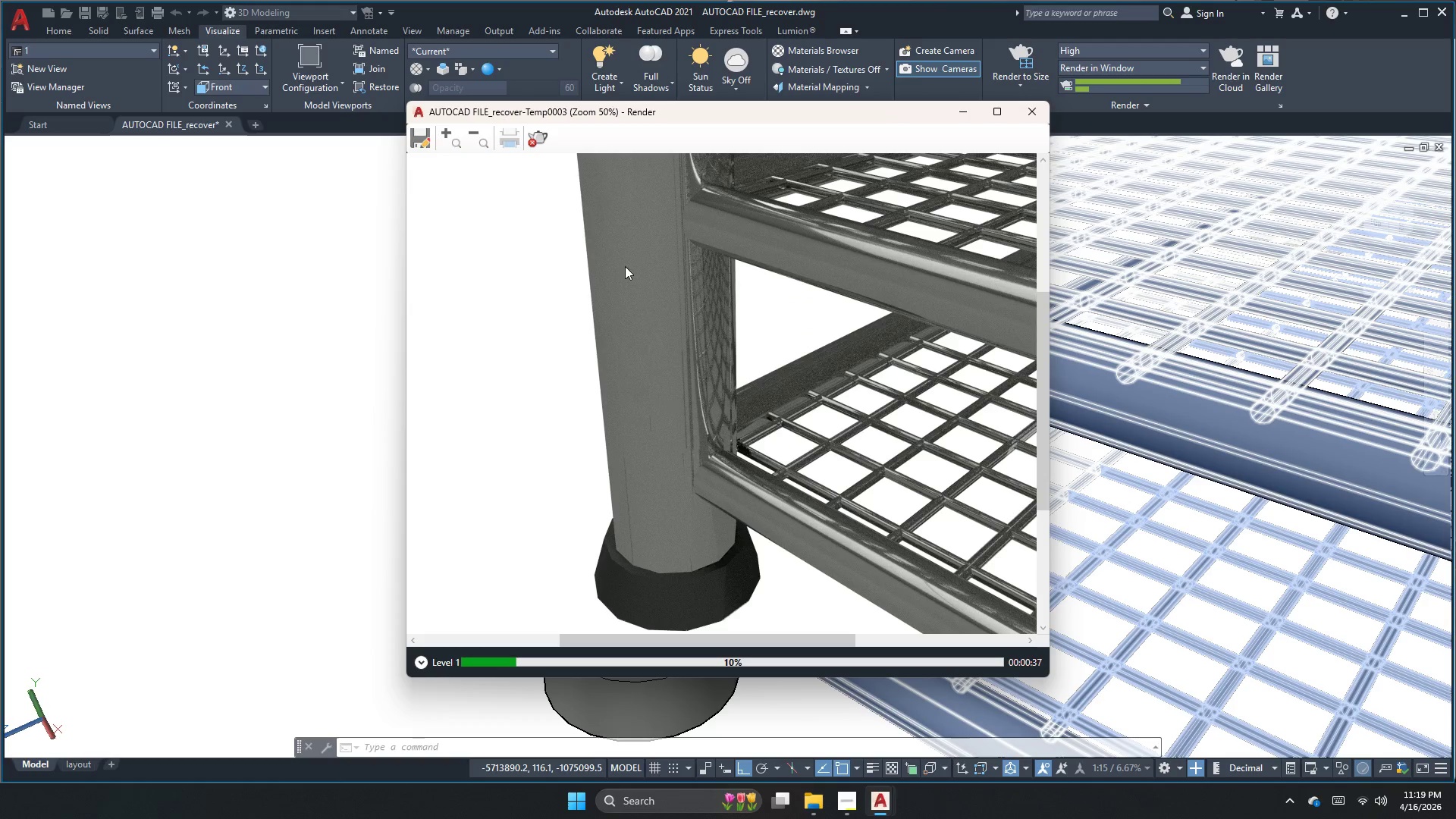 
left_click([536, 137])
 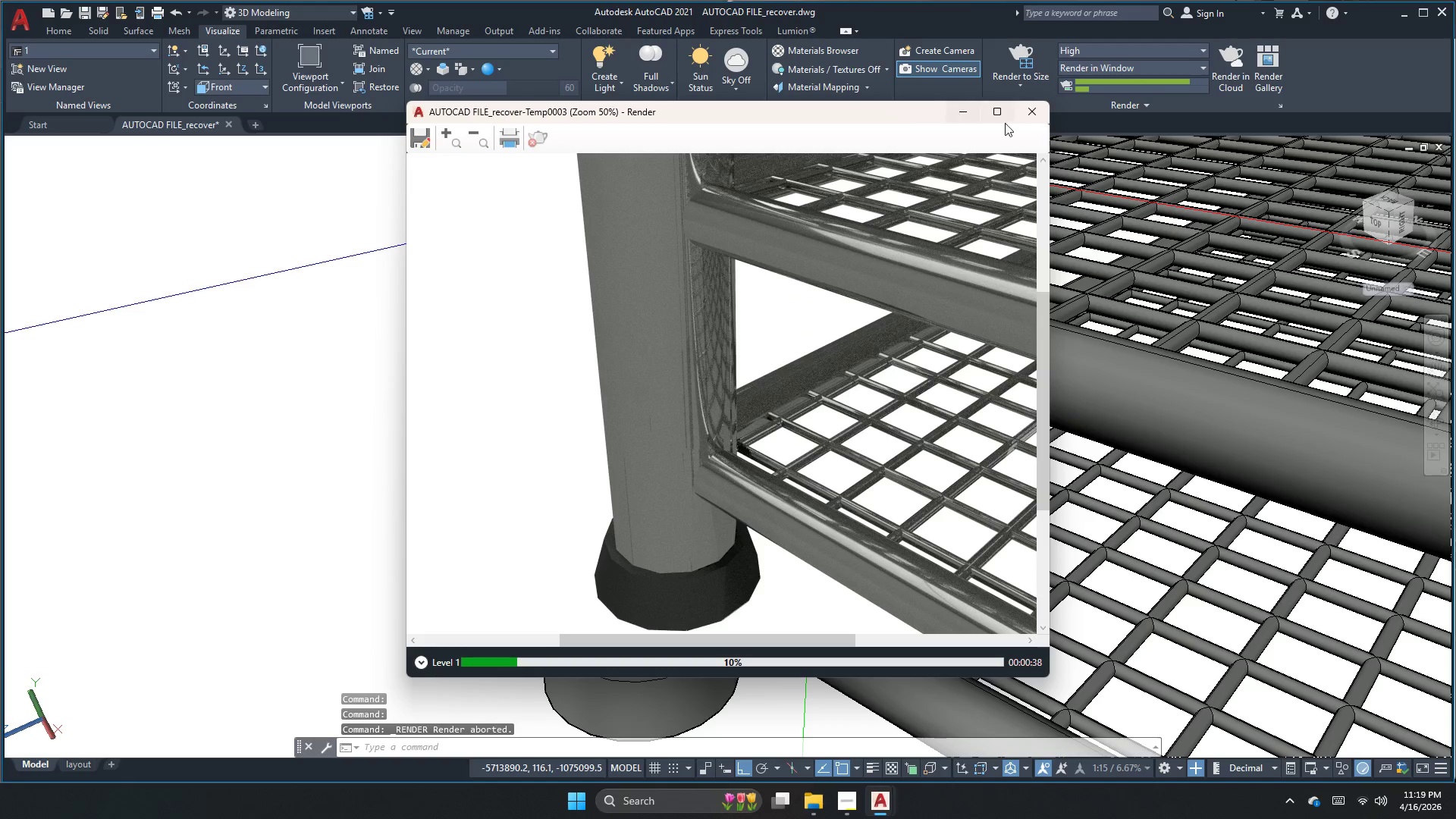 
left_click([1033, 117])
 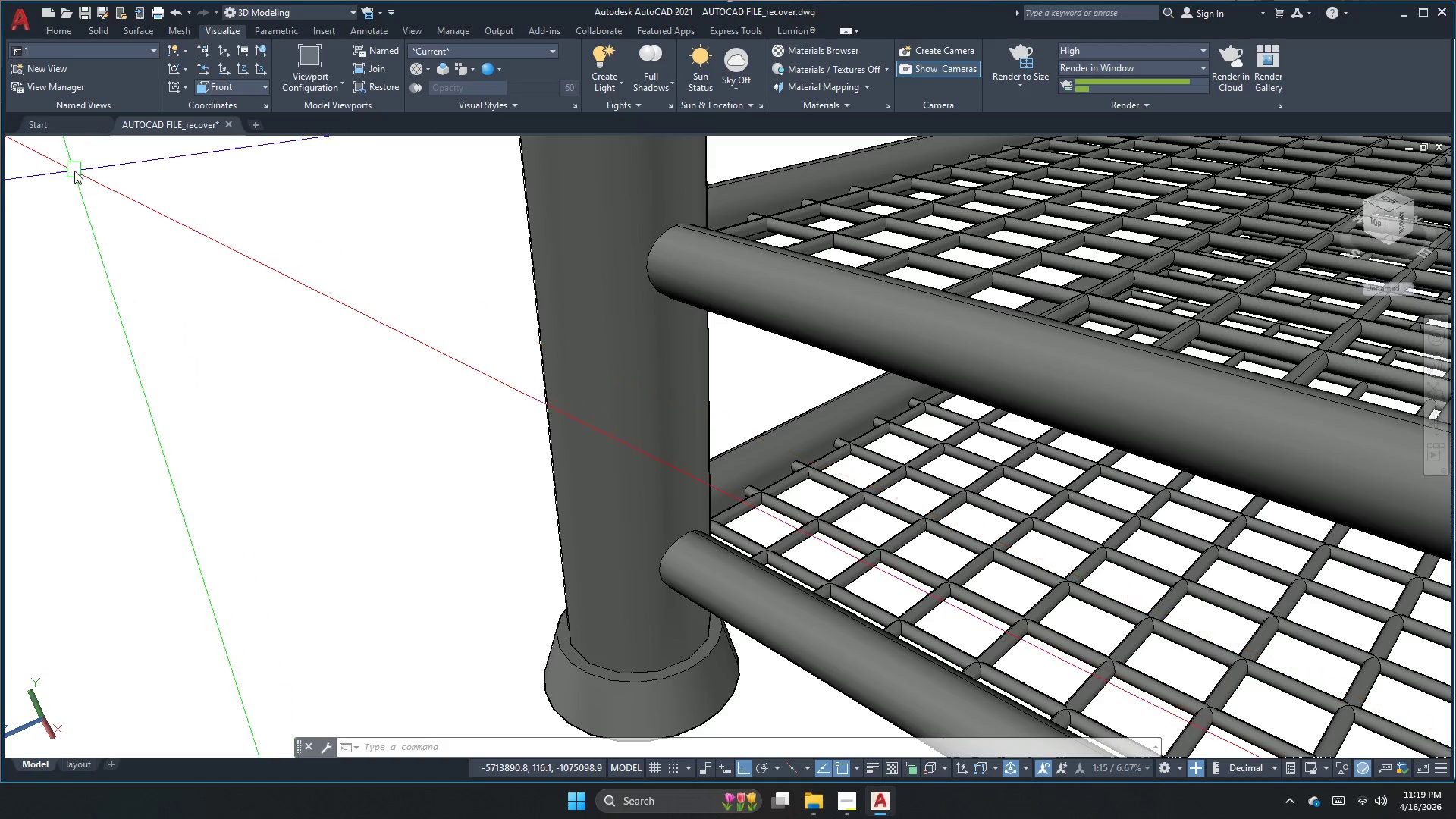 
double_click([43, 149])
 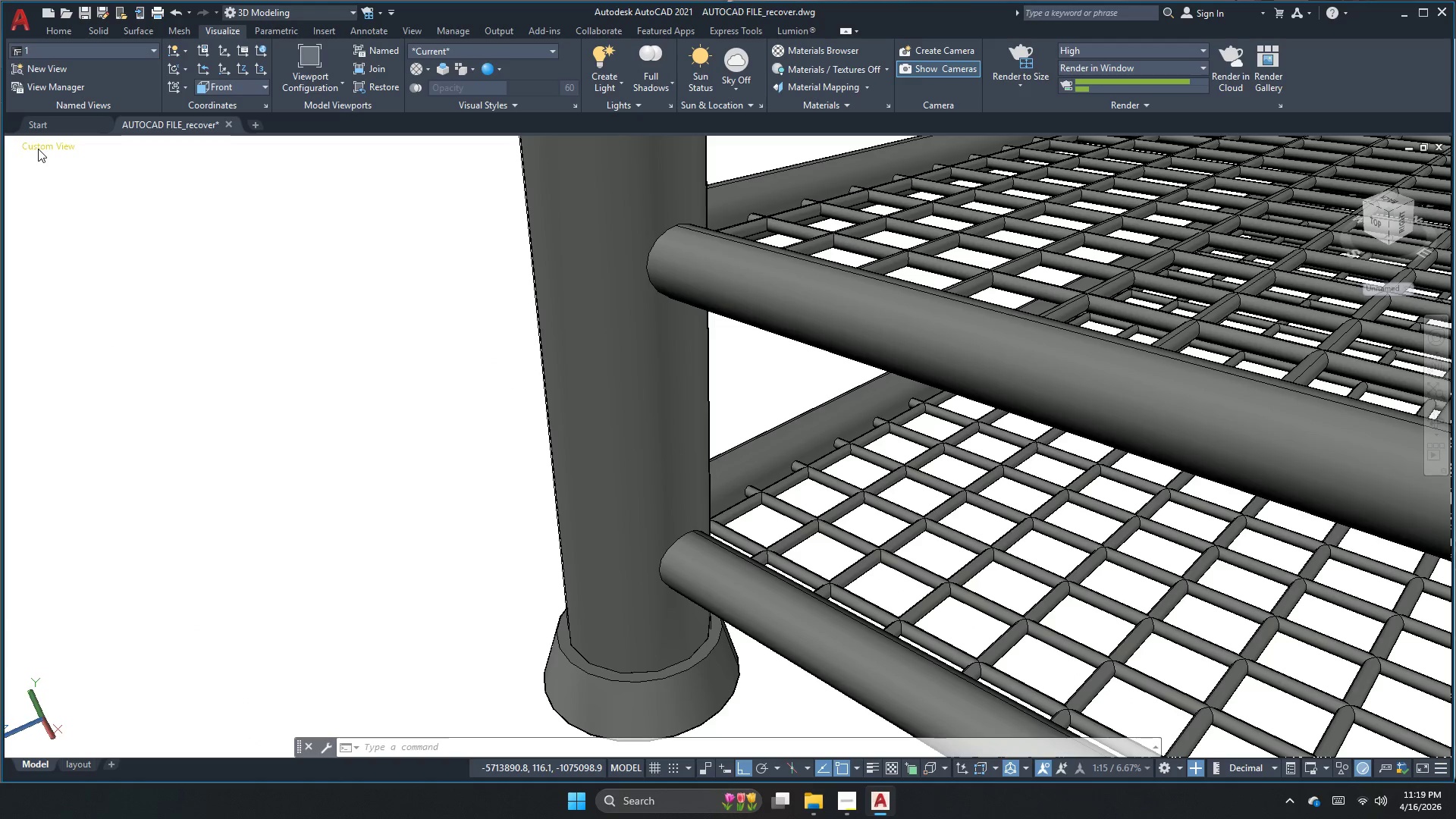 
left_click([38, 149])
 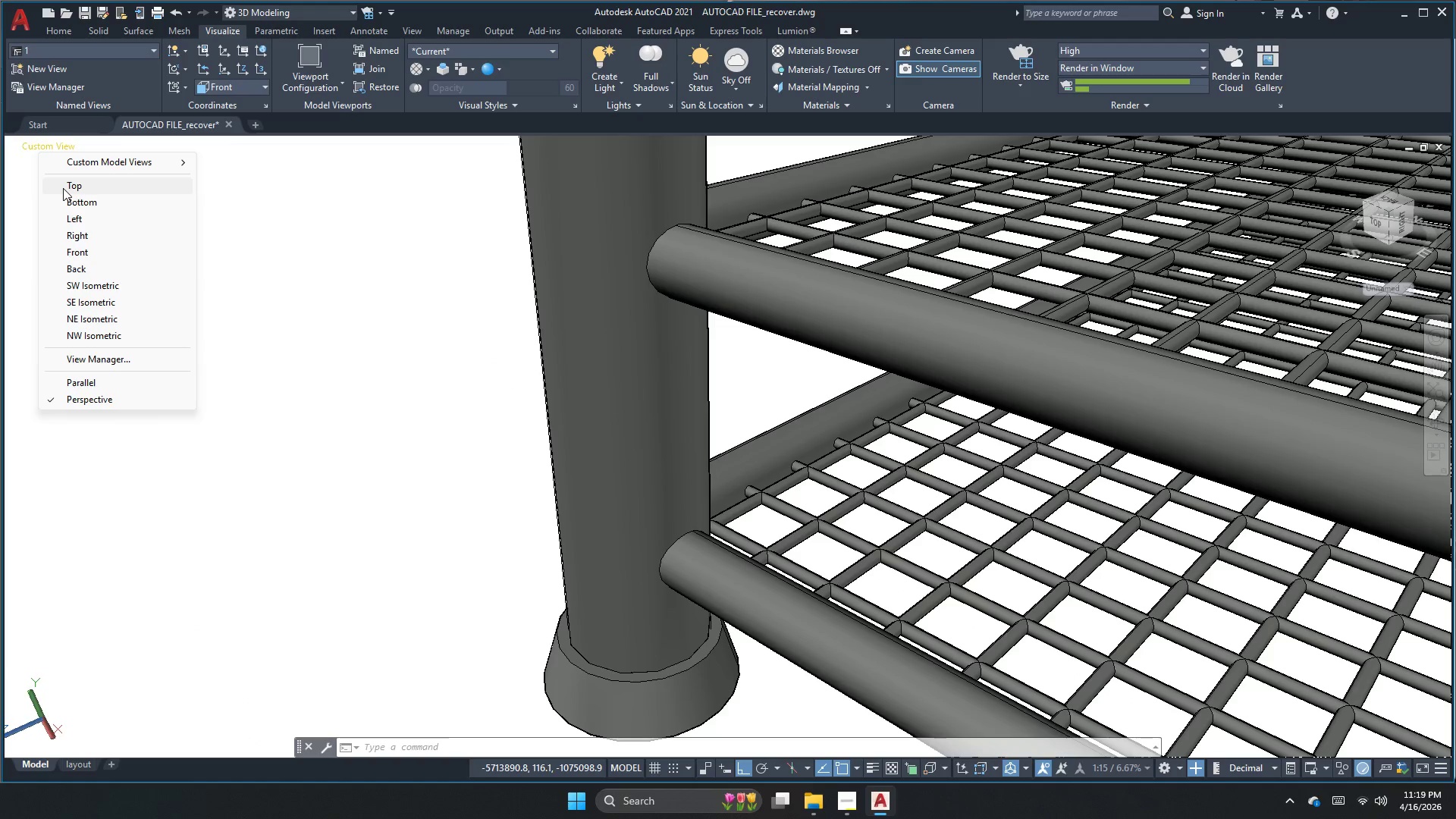 
left_click([644, 391])
 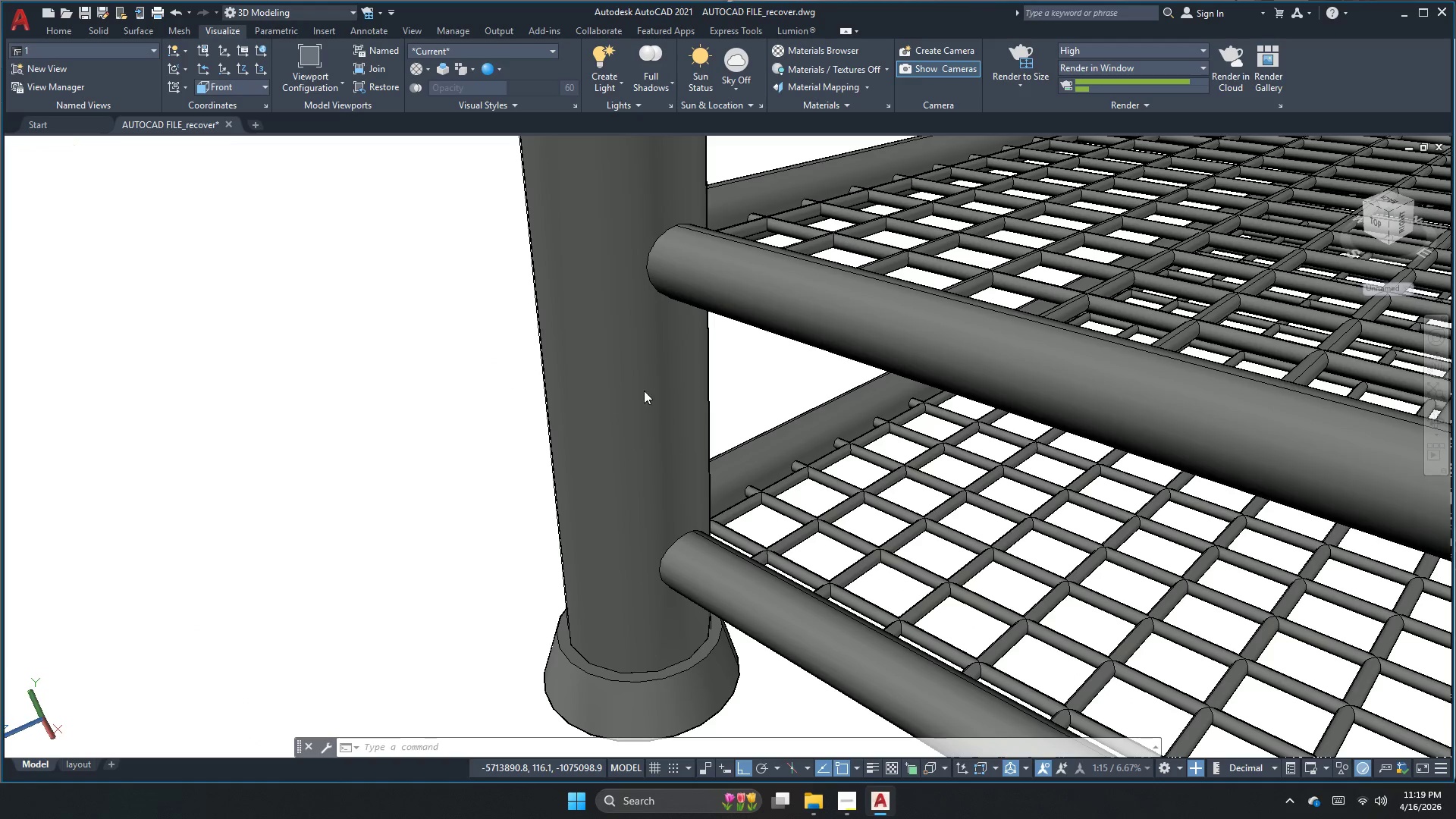 
key(Control+ControlLeft)
 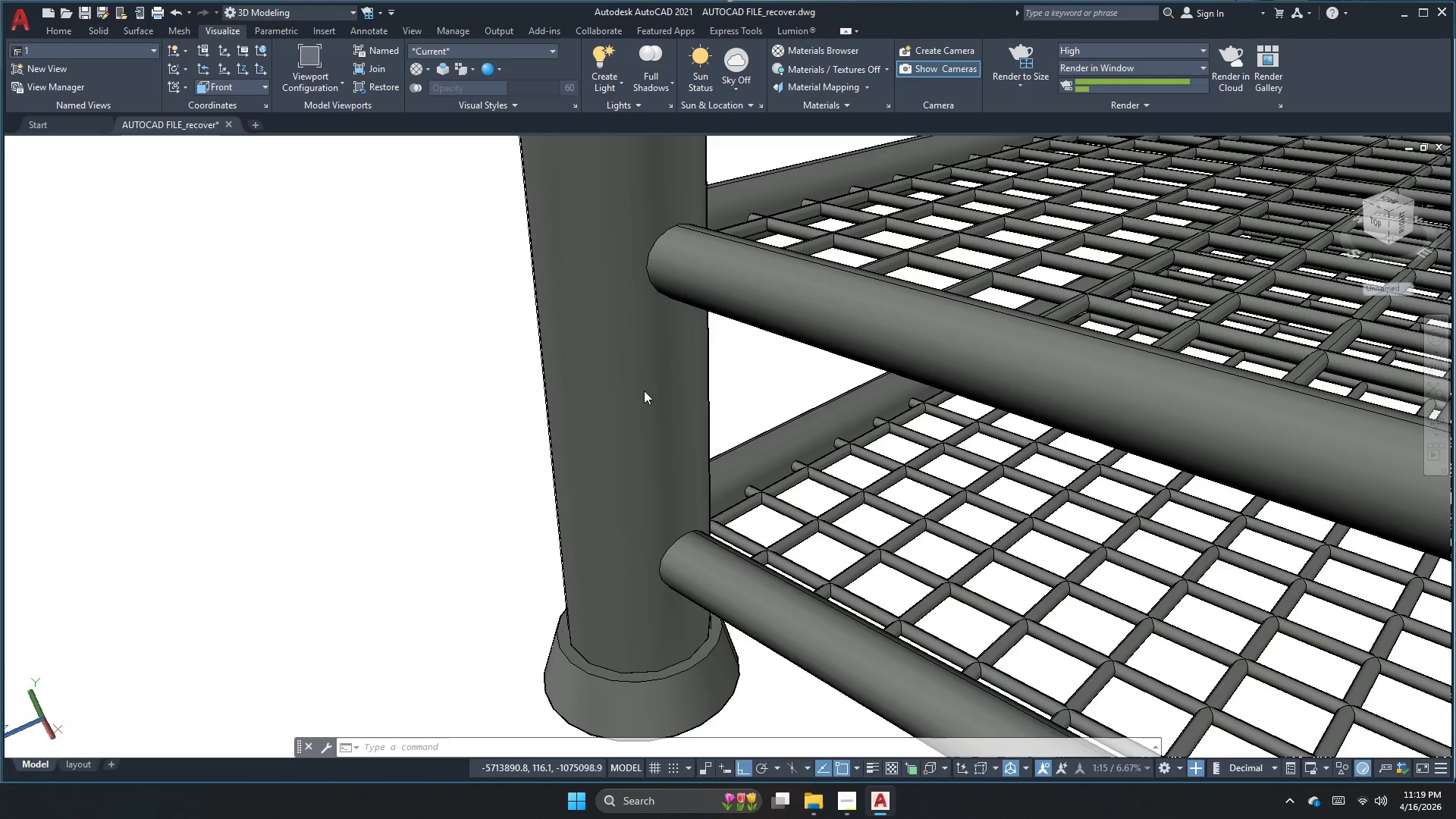 
key(Control+Tab)
 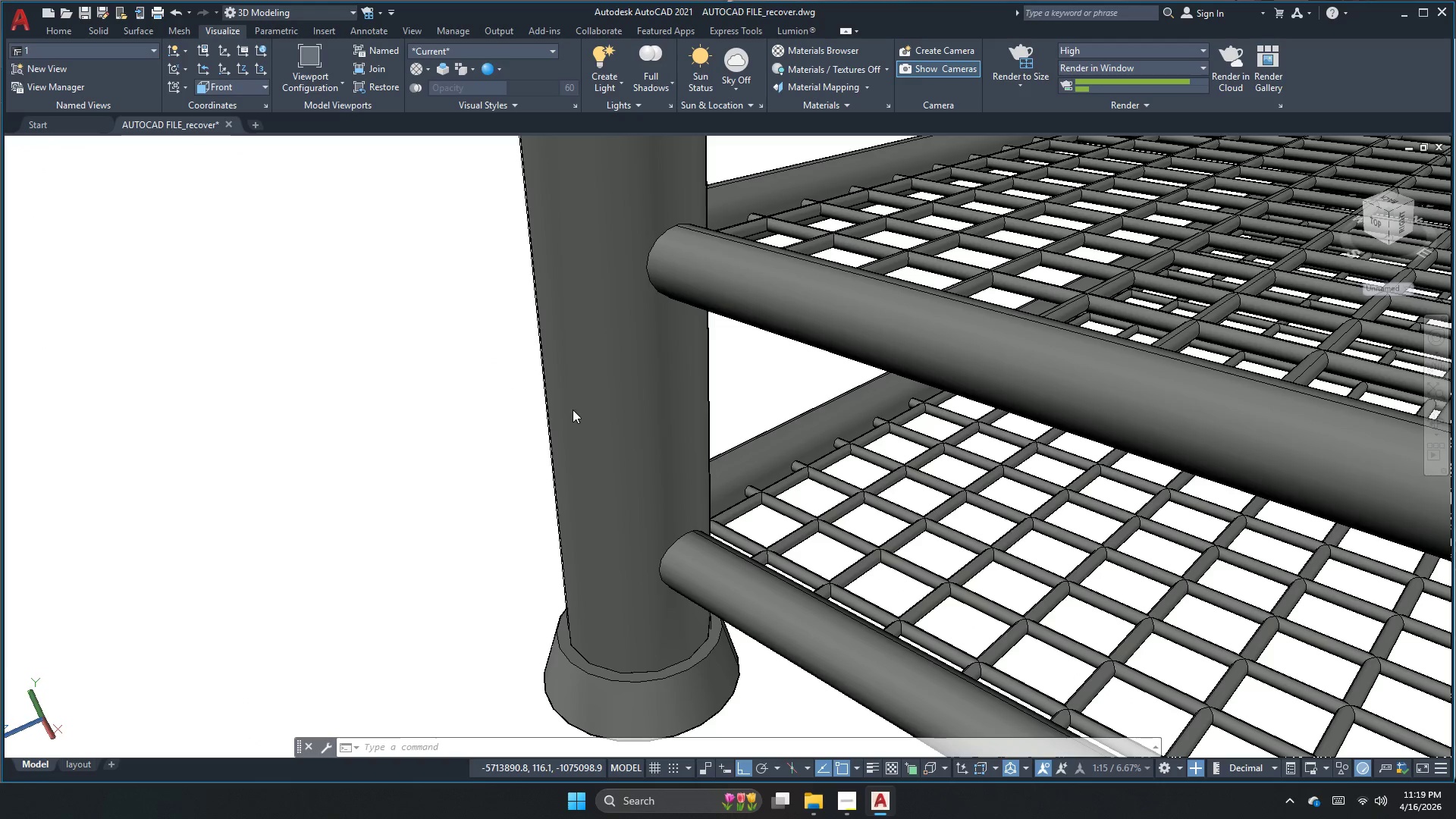 
key(Escape)
 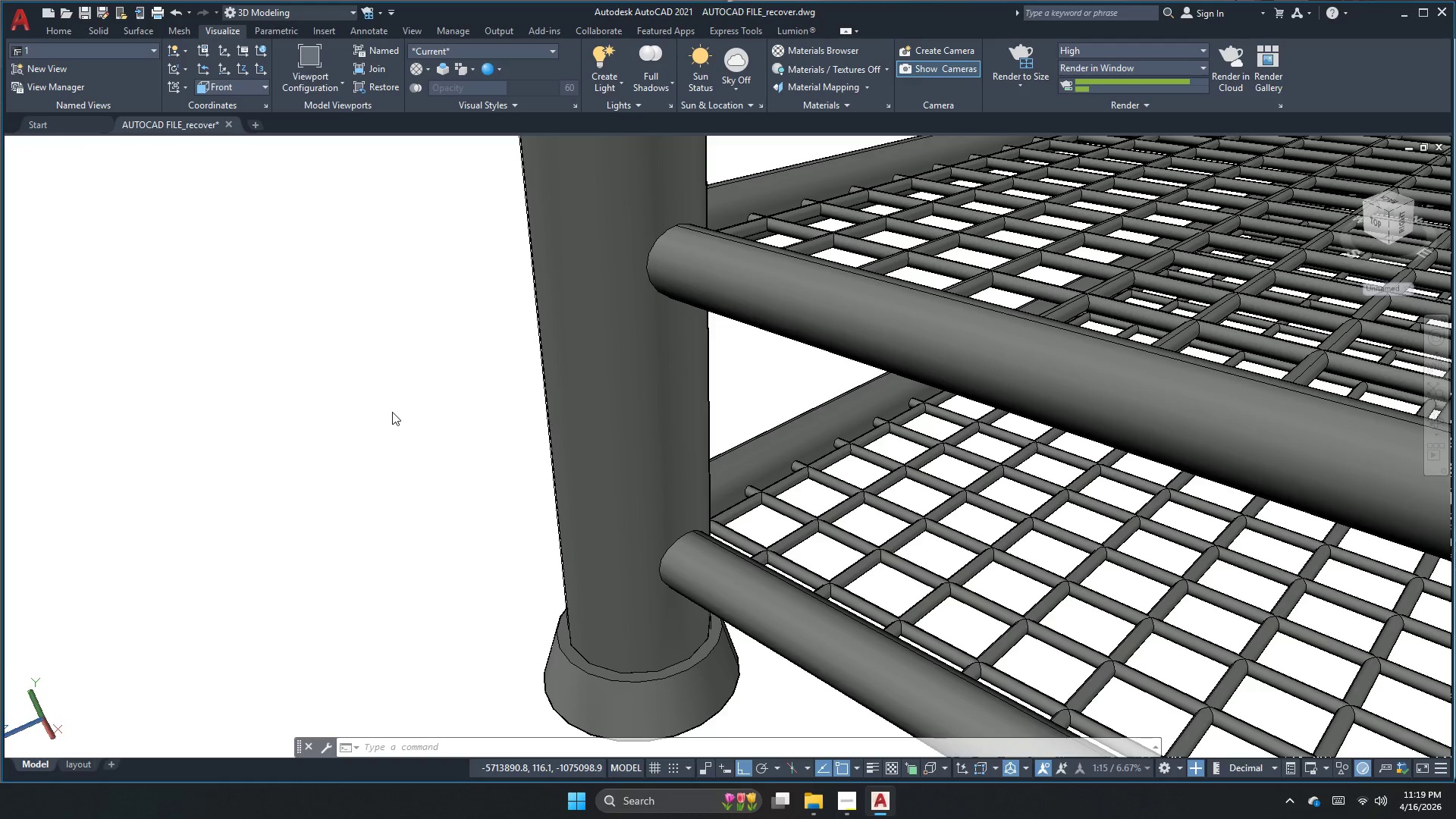 
left_click([388, 410])
 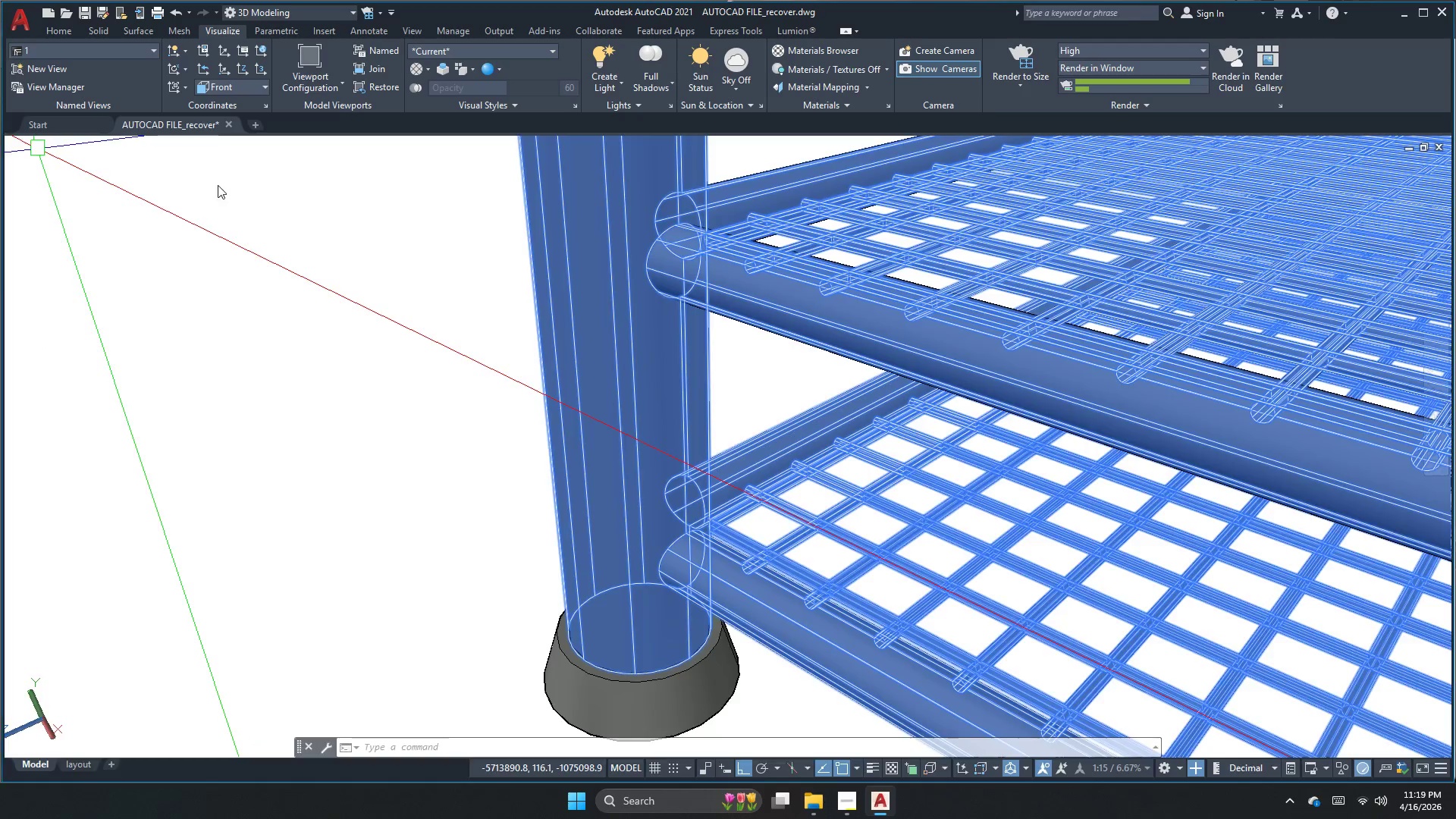 
key(Escape)
 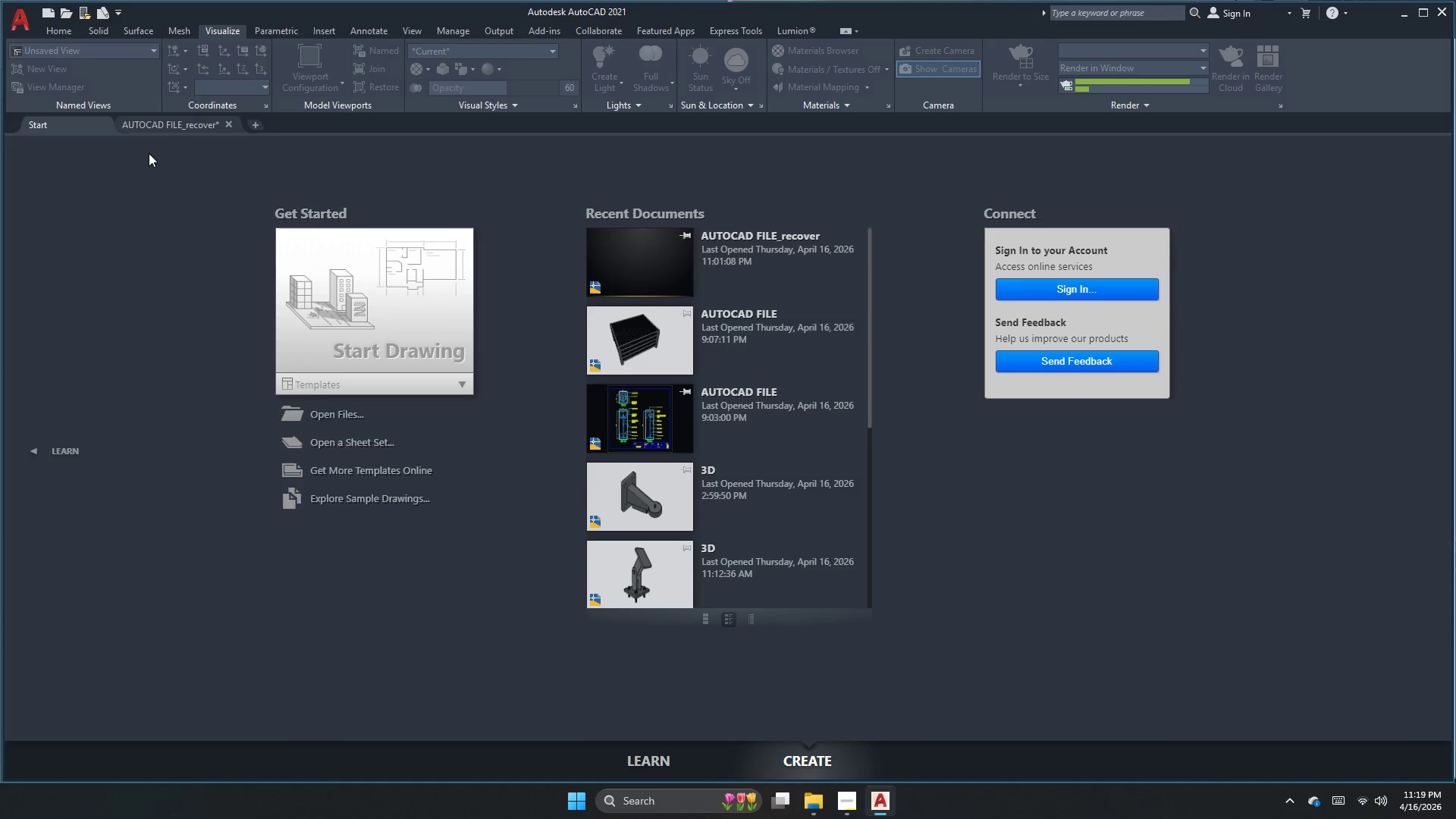 
left_click([162, 127])
 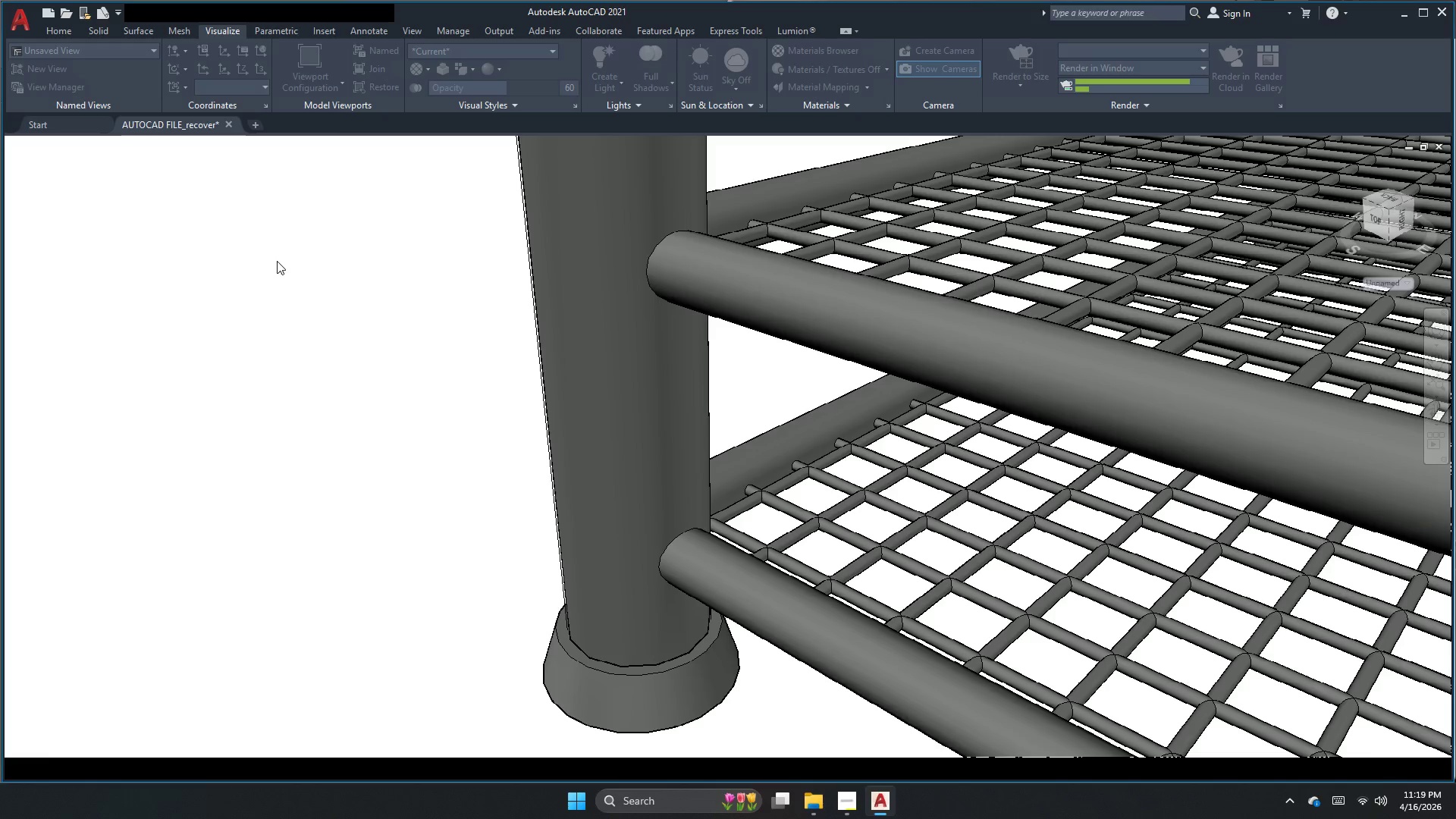 
left_click([333, 343])
 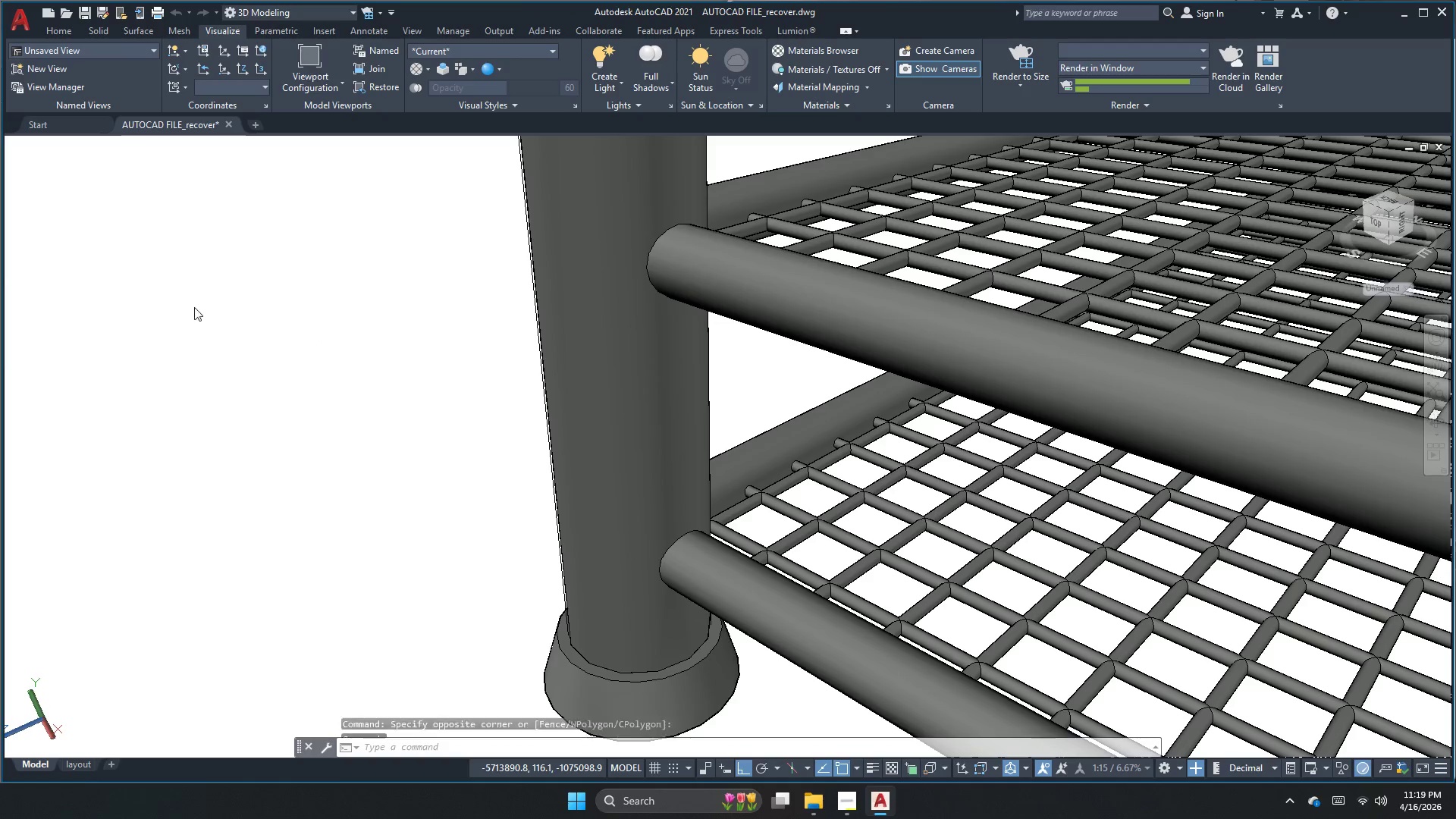 
key(Escape)
 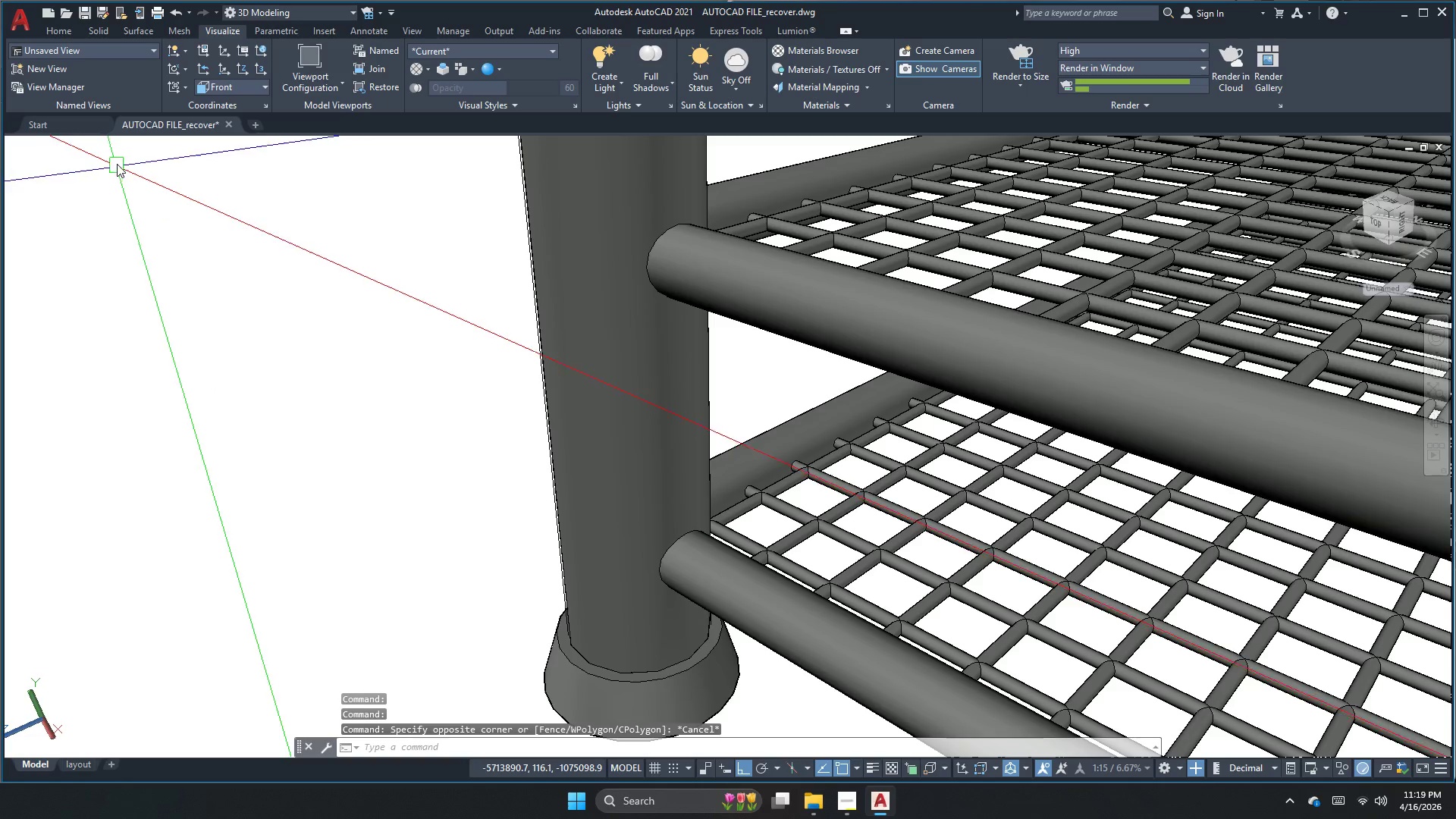 
left_click([111, 146])
 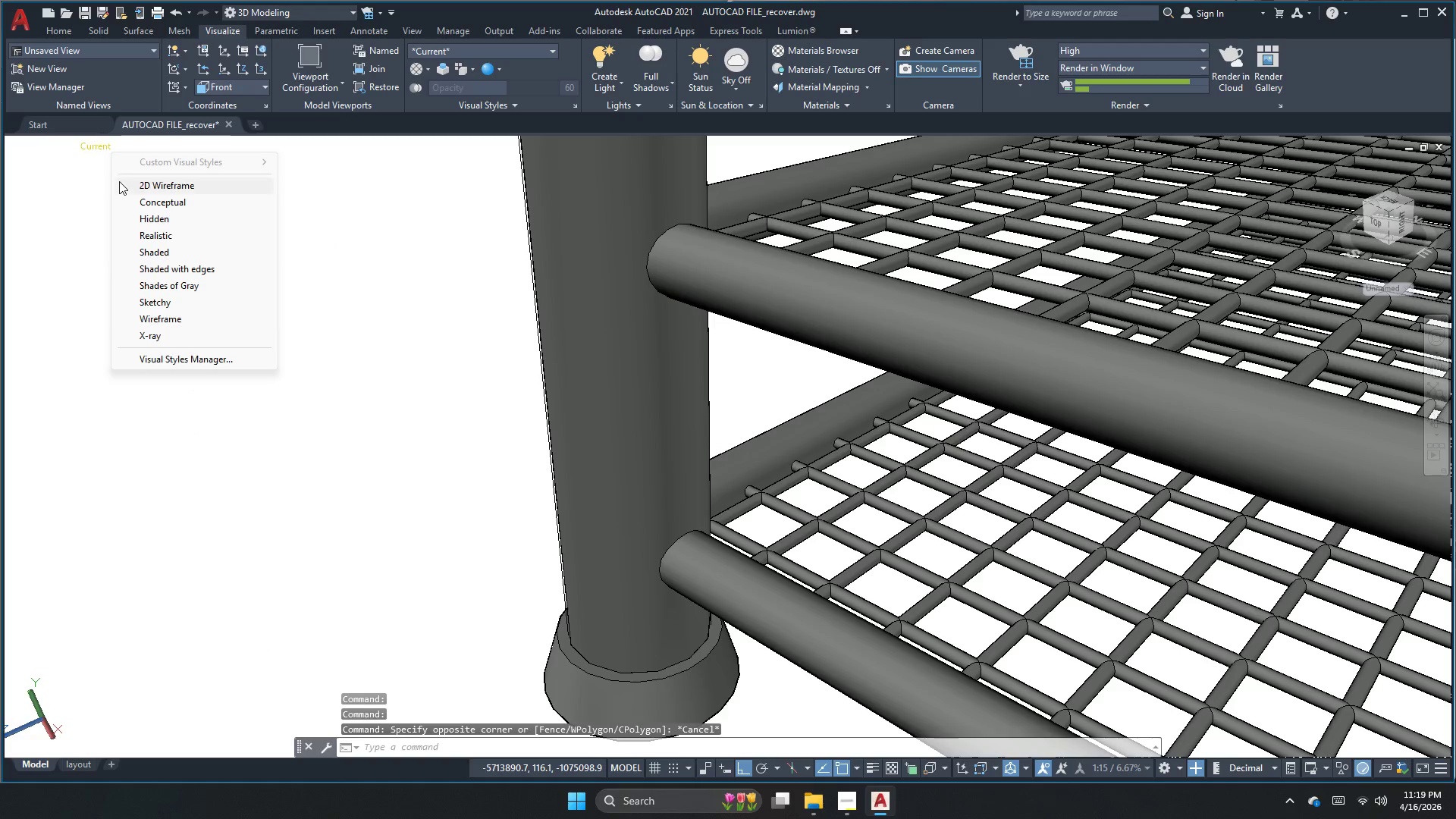 
left_click([124, 184])
 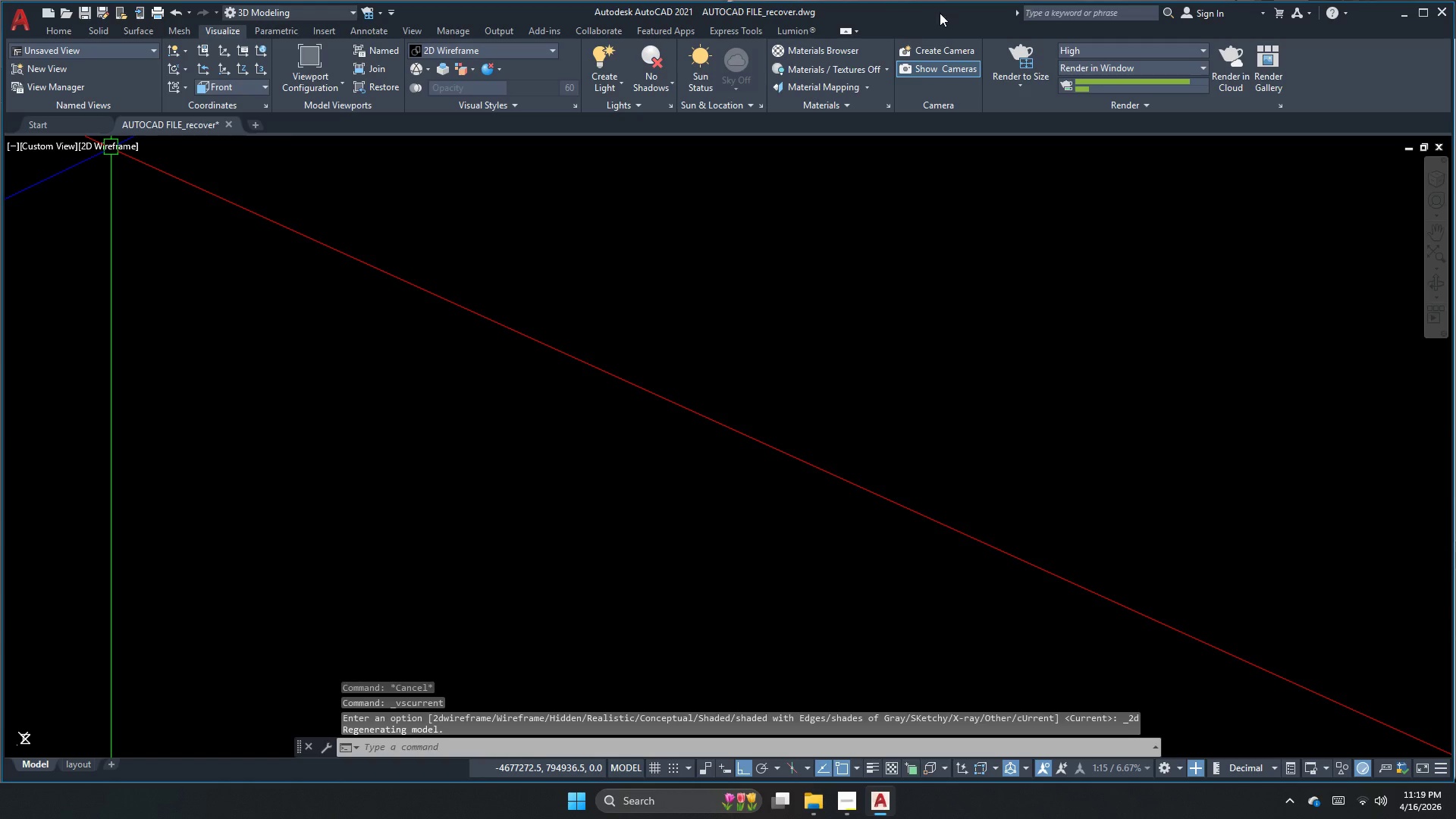 
middle_click([852, 348])
 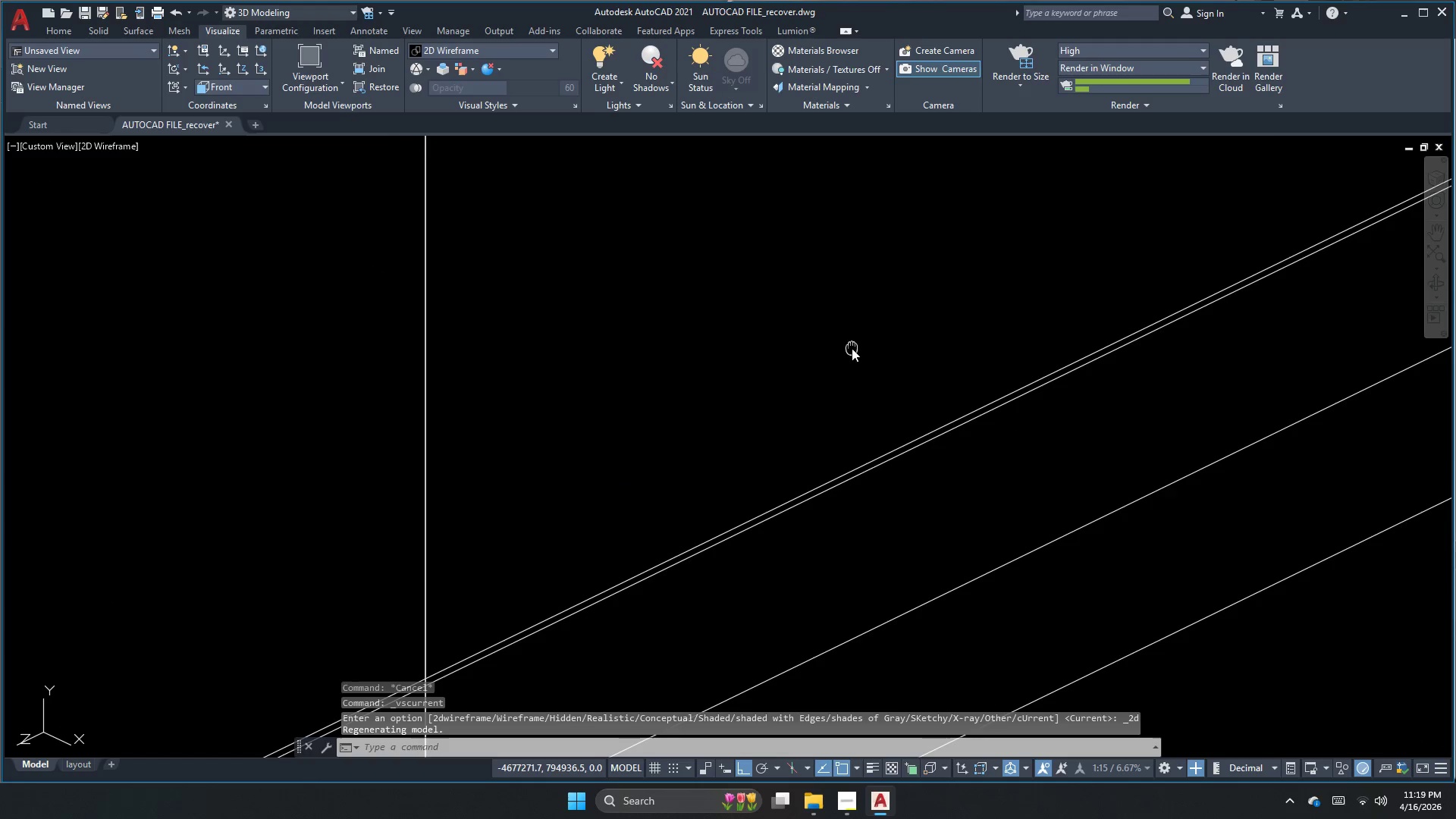 
scroll: coordinate [846, 374], scroll_direction: down, amount: 4.0
 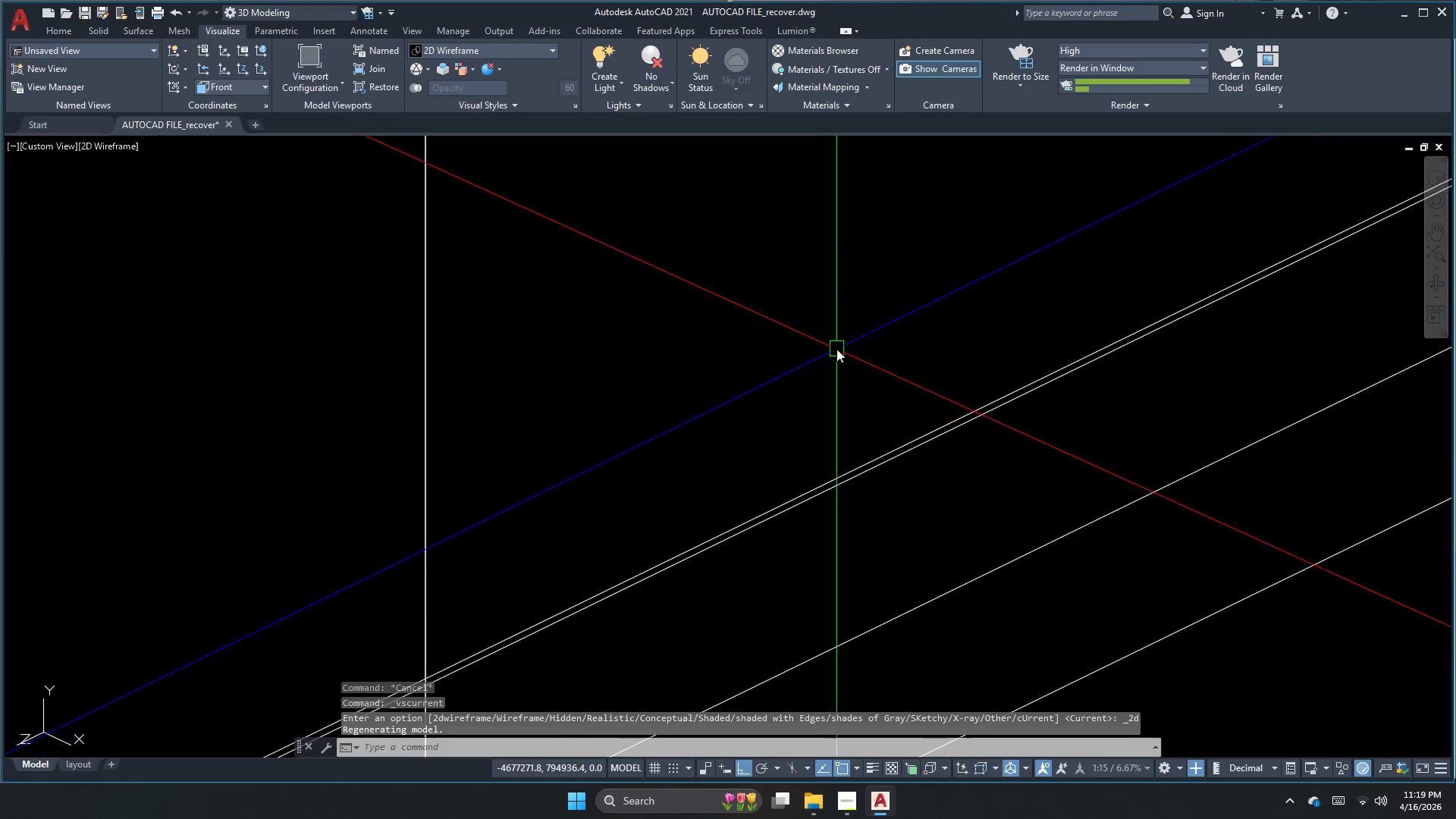 
double_click([852, 348])
 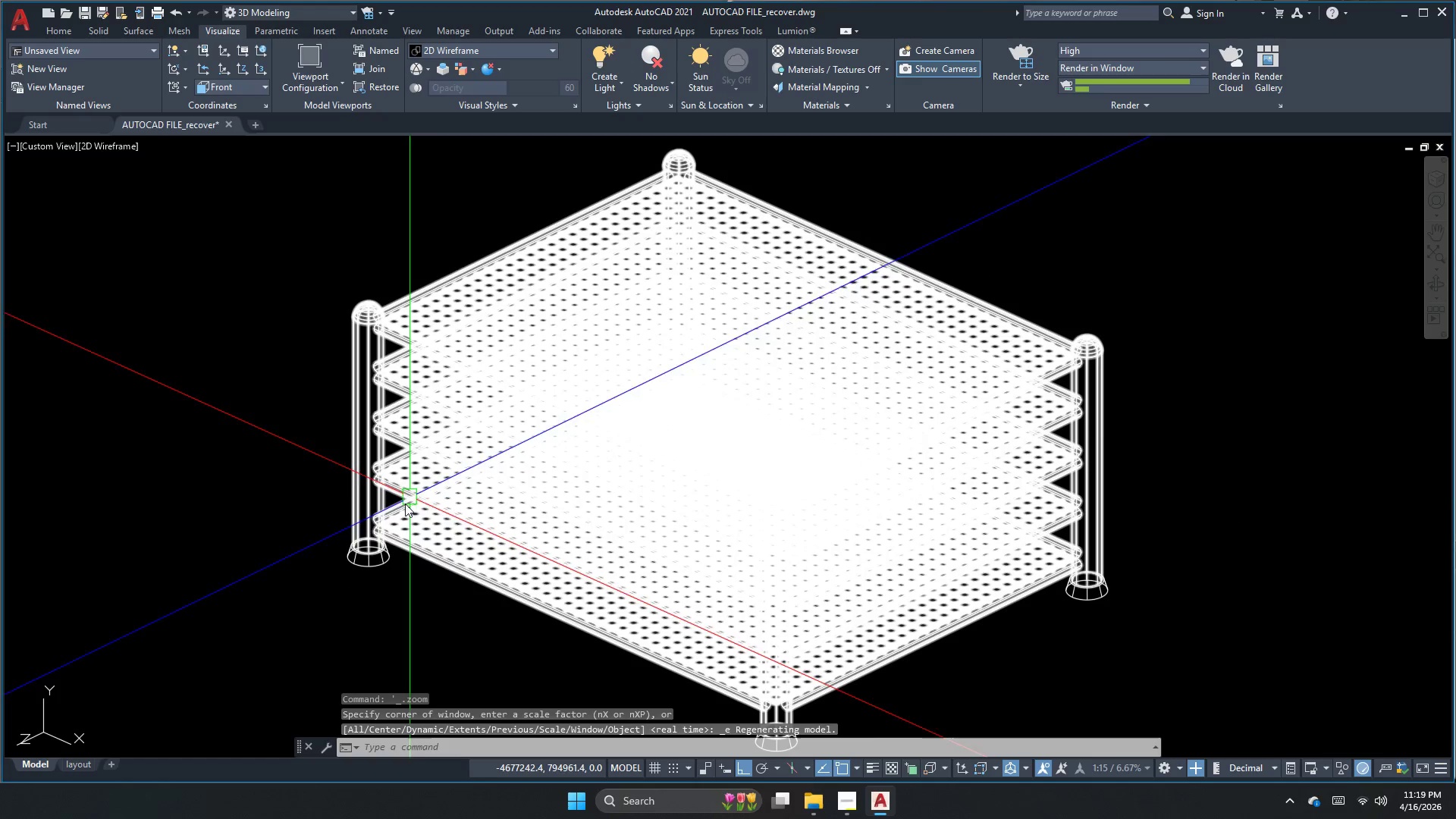 
key(Escape)
 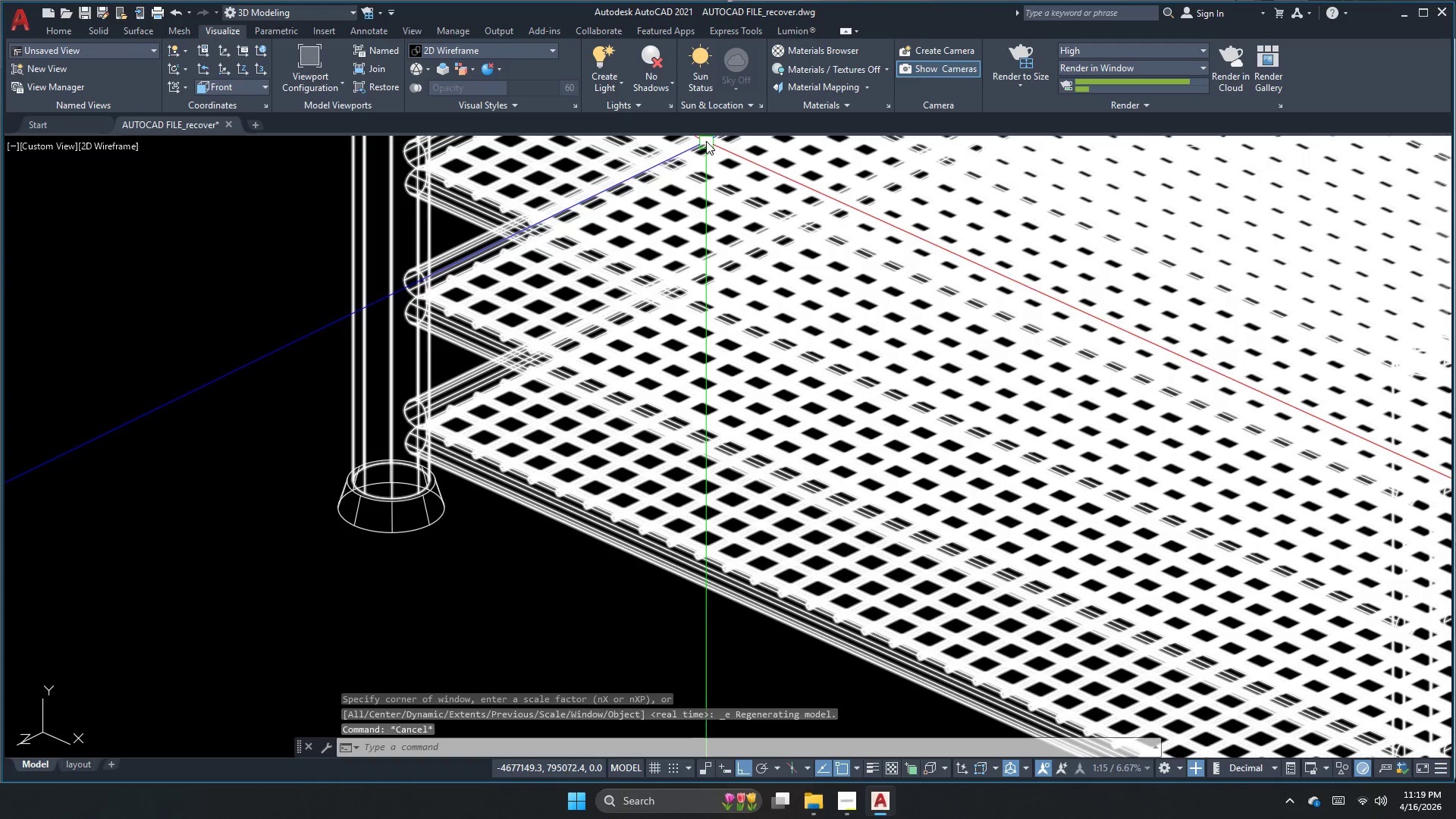 
scroll: coordinate [351, 588], scroll_direction: up, amount: 2.0
 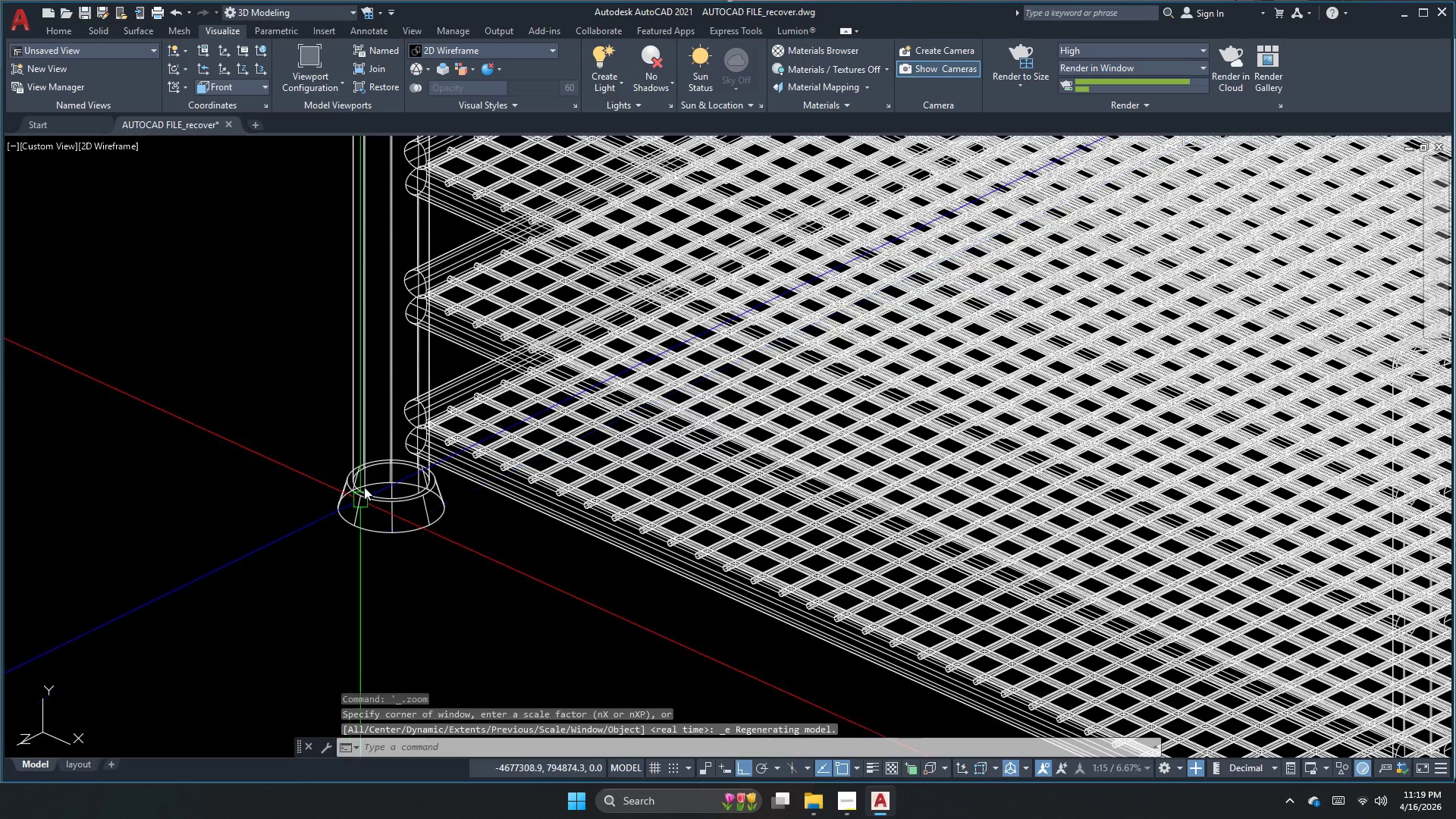 
type(pla)
 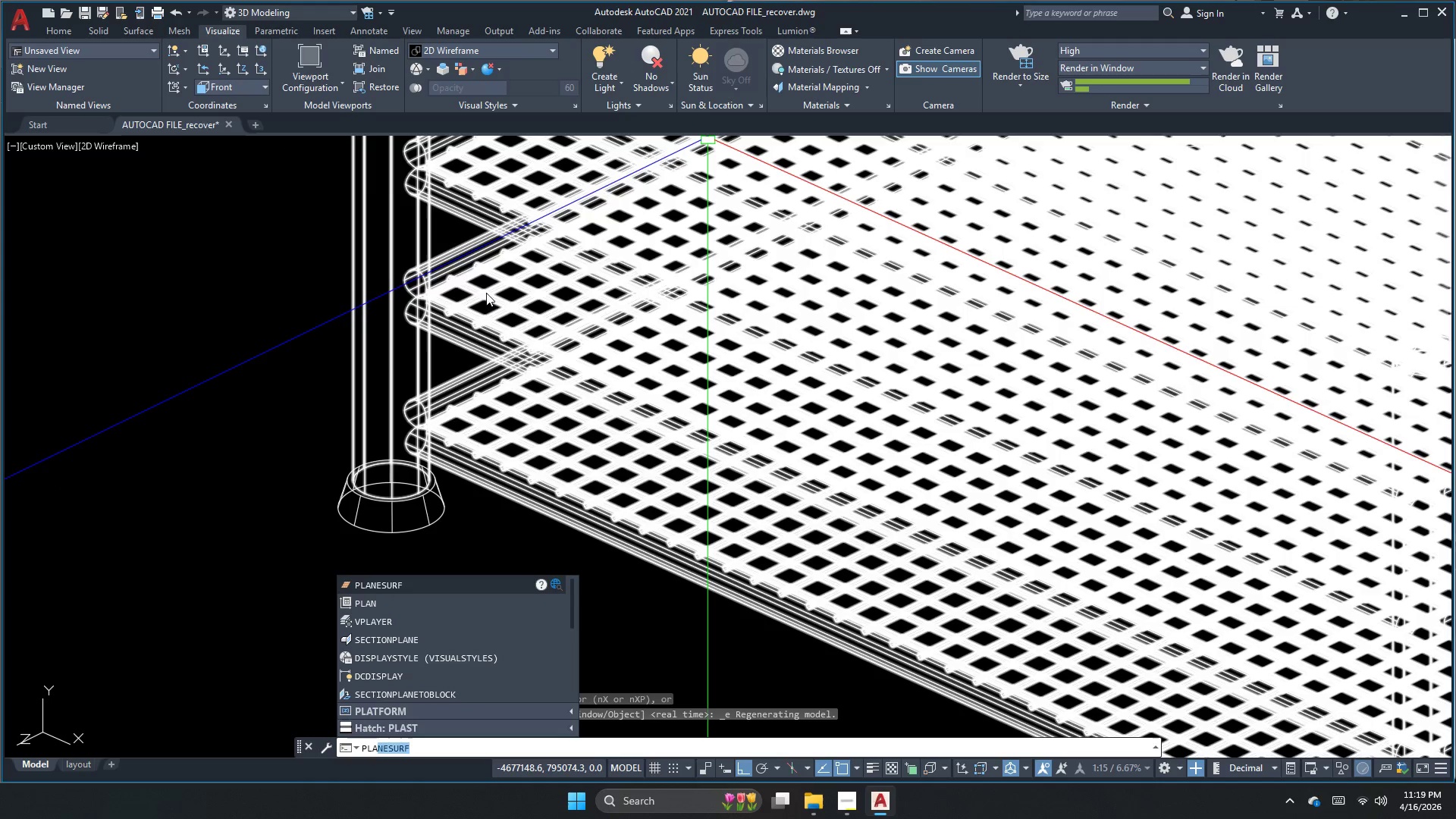 
key(Space)
 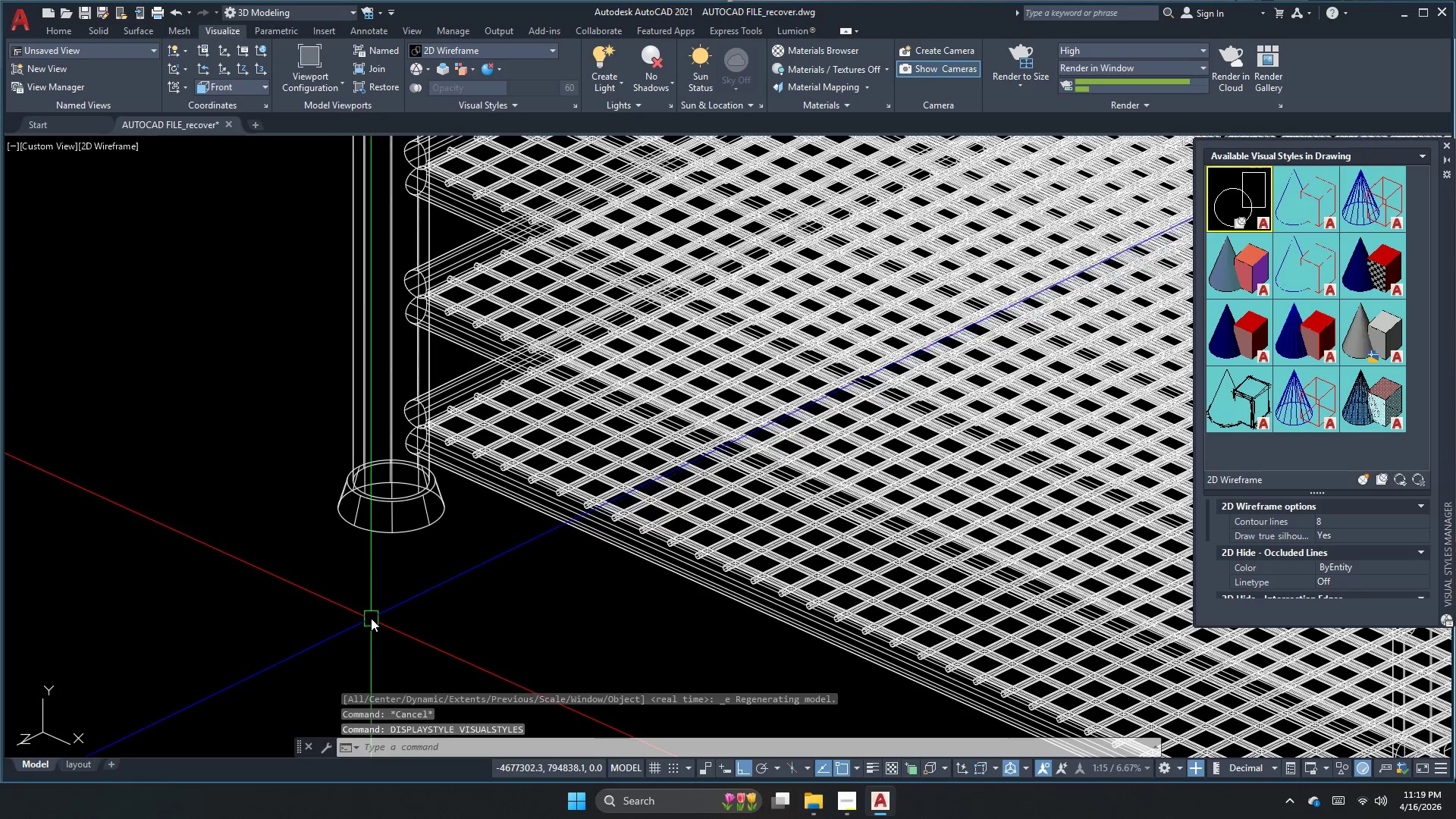 
key(Escape)
 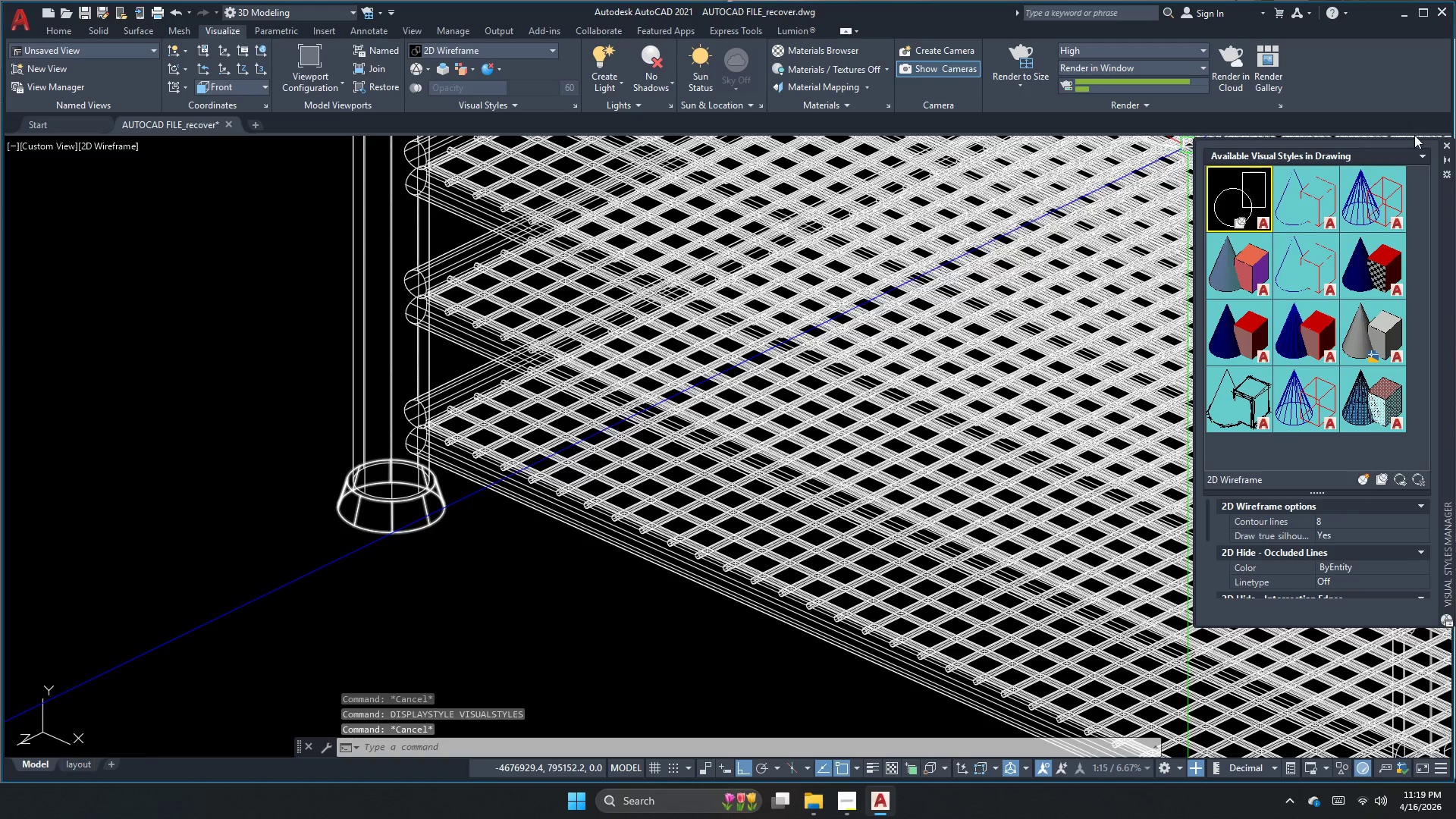 
left_click([1448, 143])
 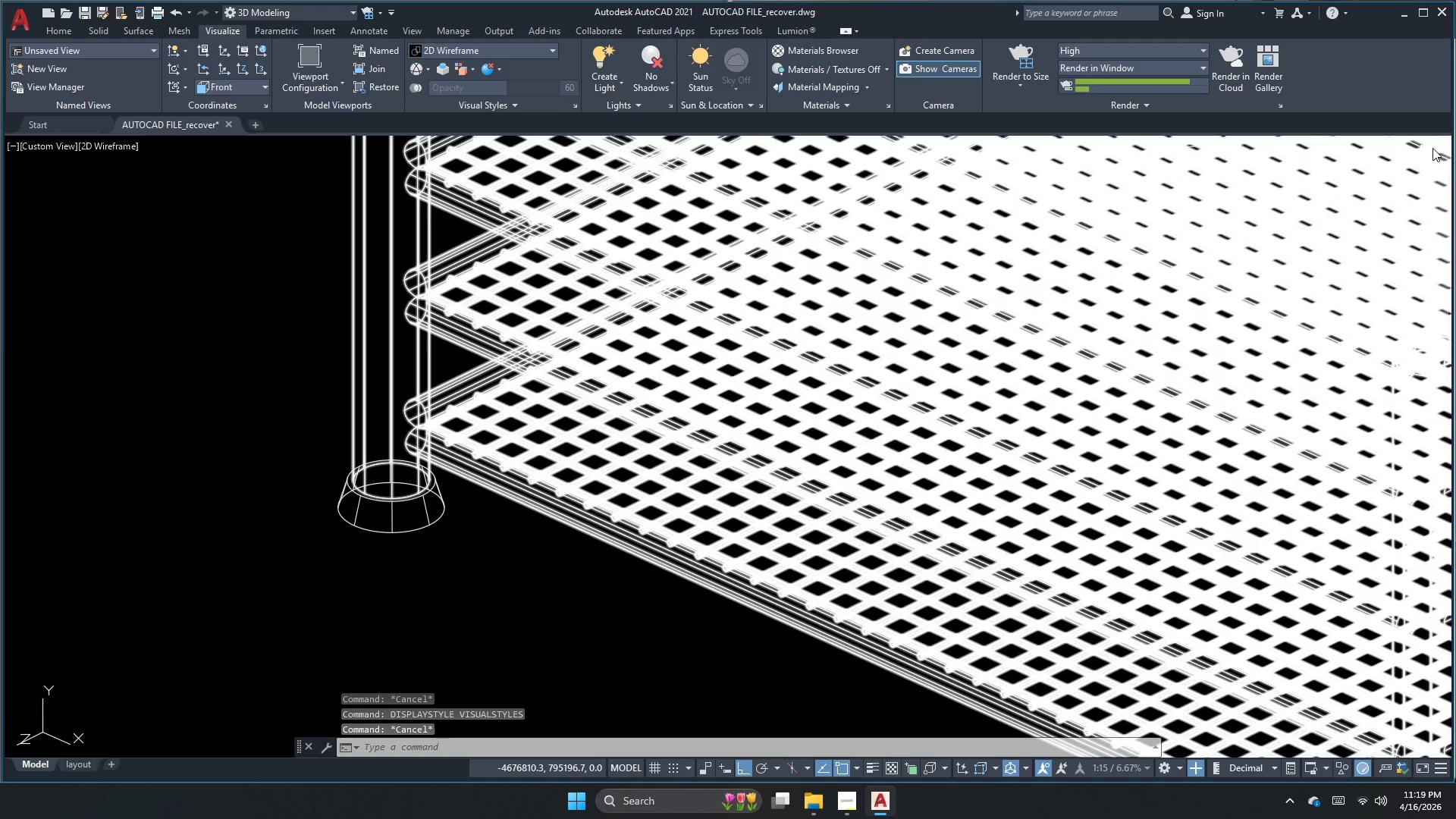 
type(plan)
 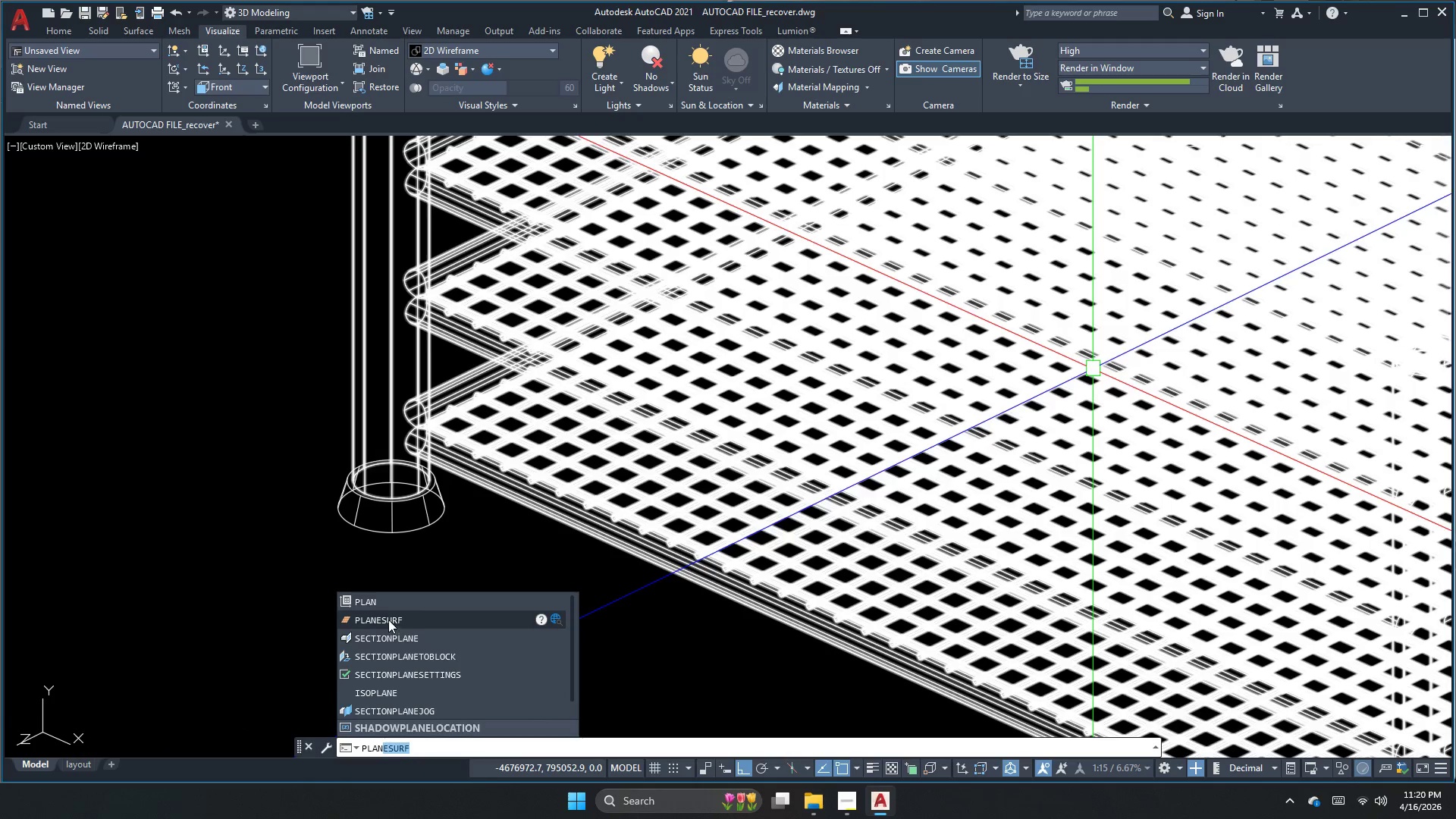 
left_click([353, 518])
 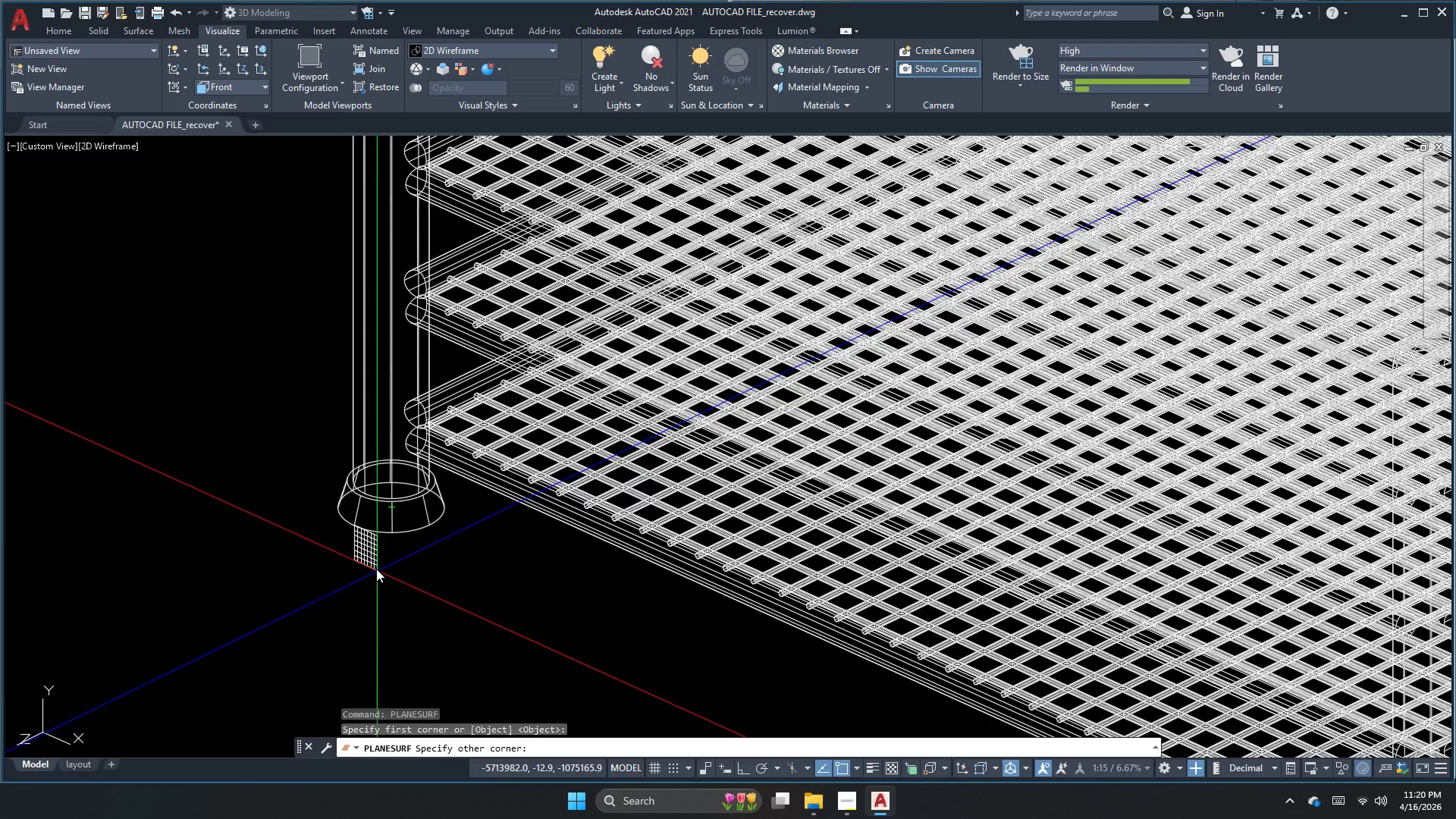 
scroll: coordinate [401, 522], scroll_direction: down, amount: 2.0
 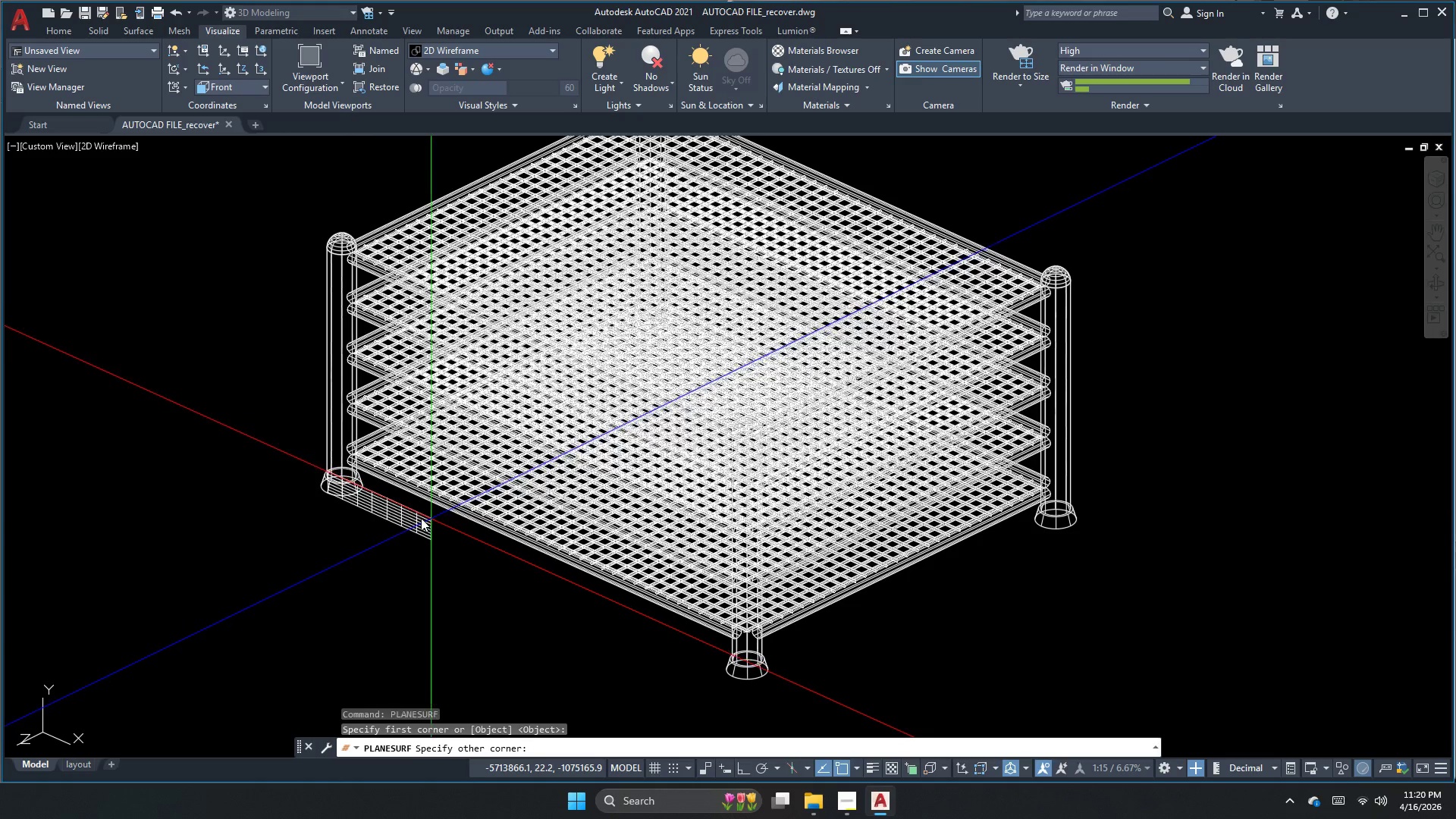 
key(Escape)
 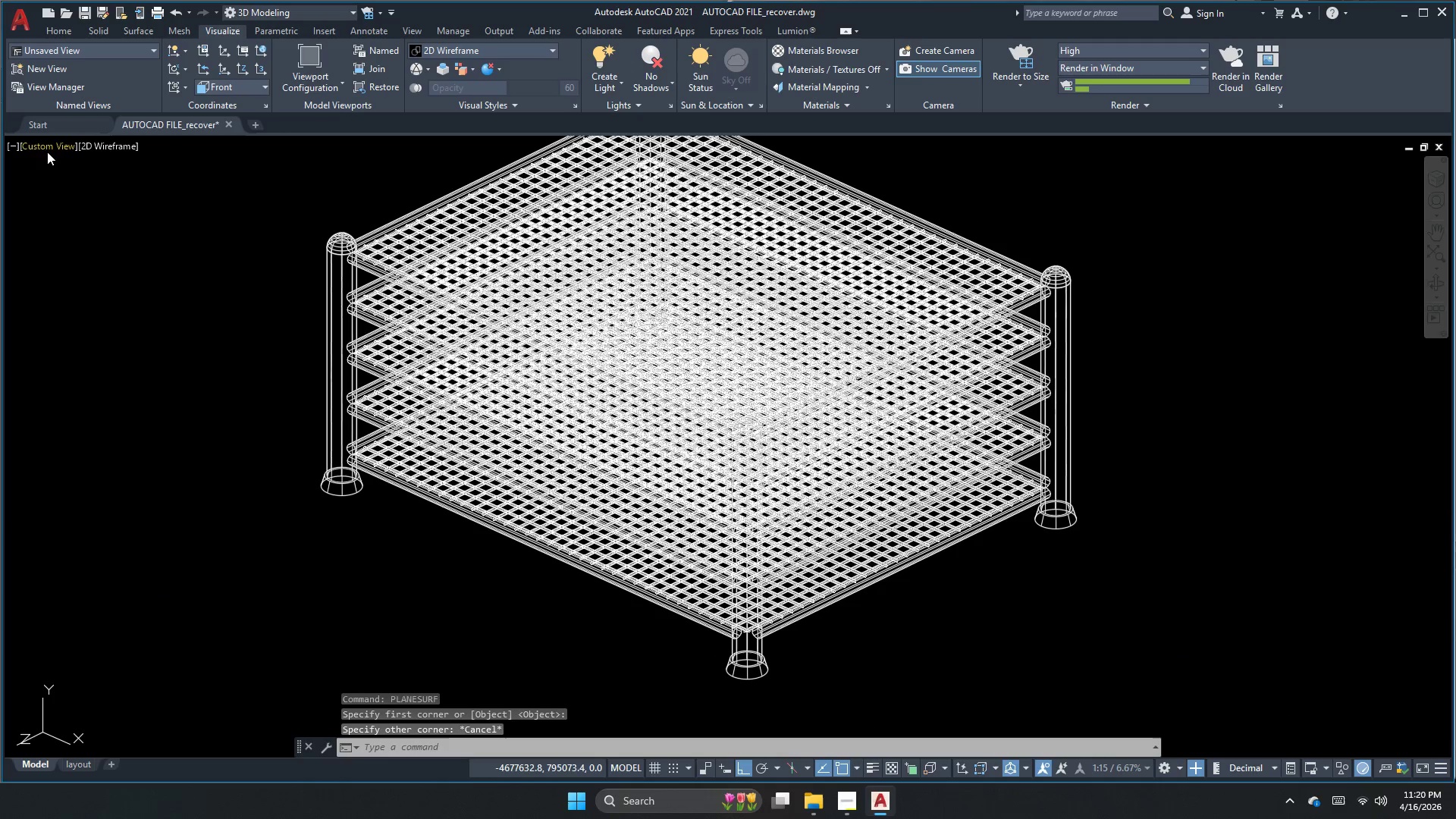 
left_click([46, 146])
 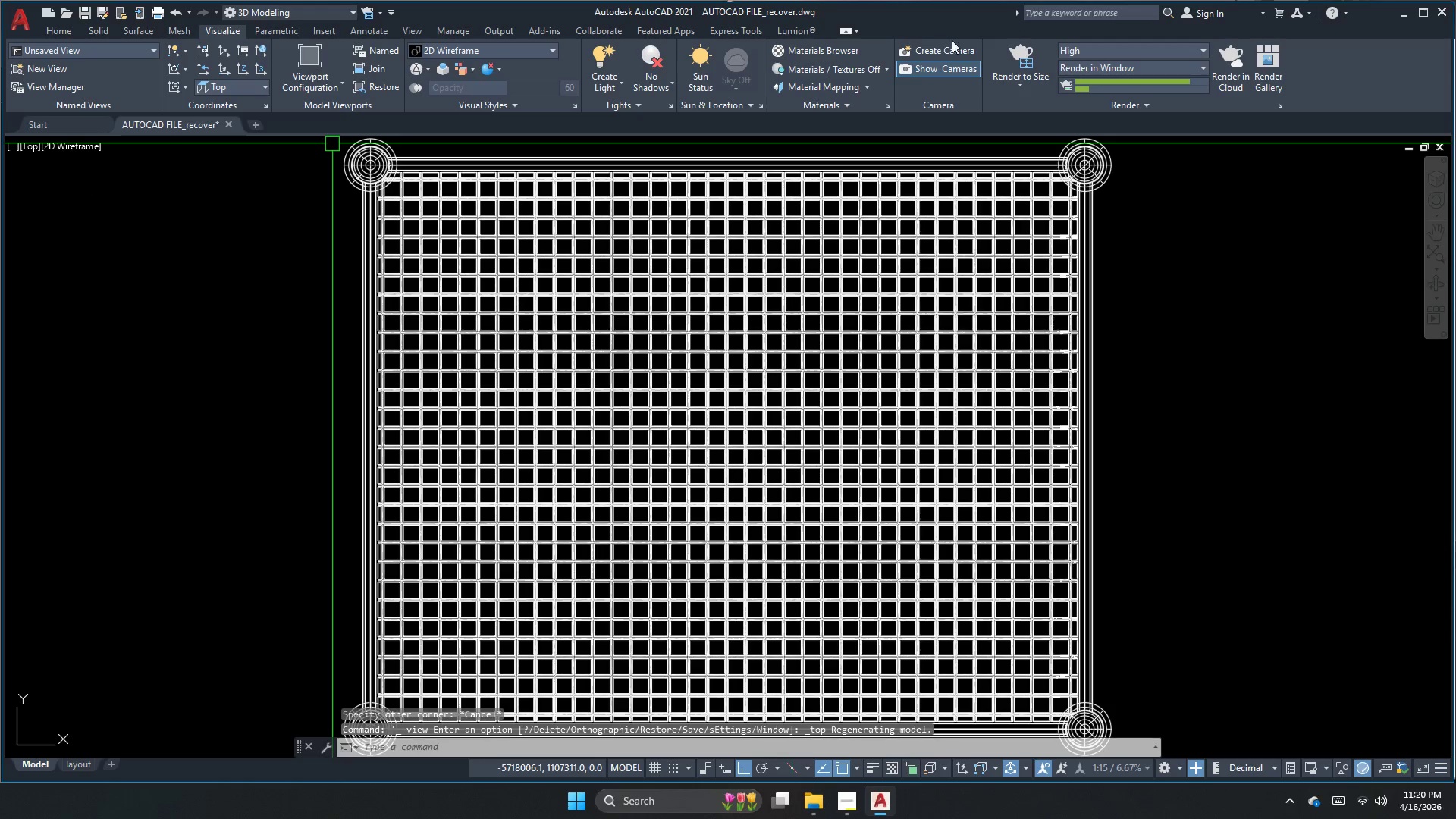 
scroll: coordinate [520, 236], scroll_direction: down, amount: 1.0
 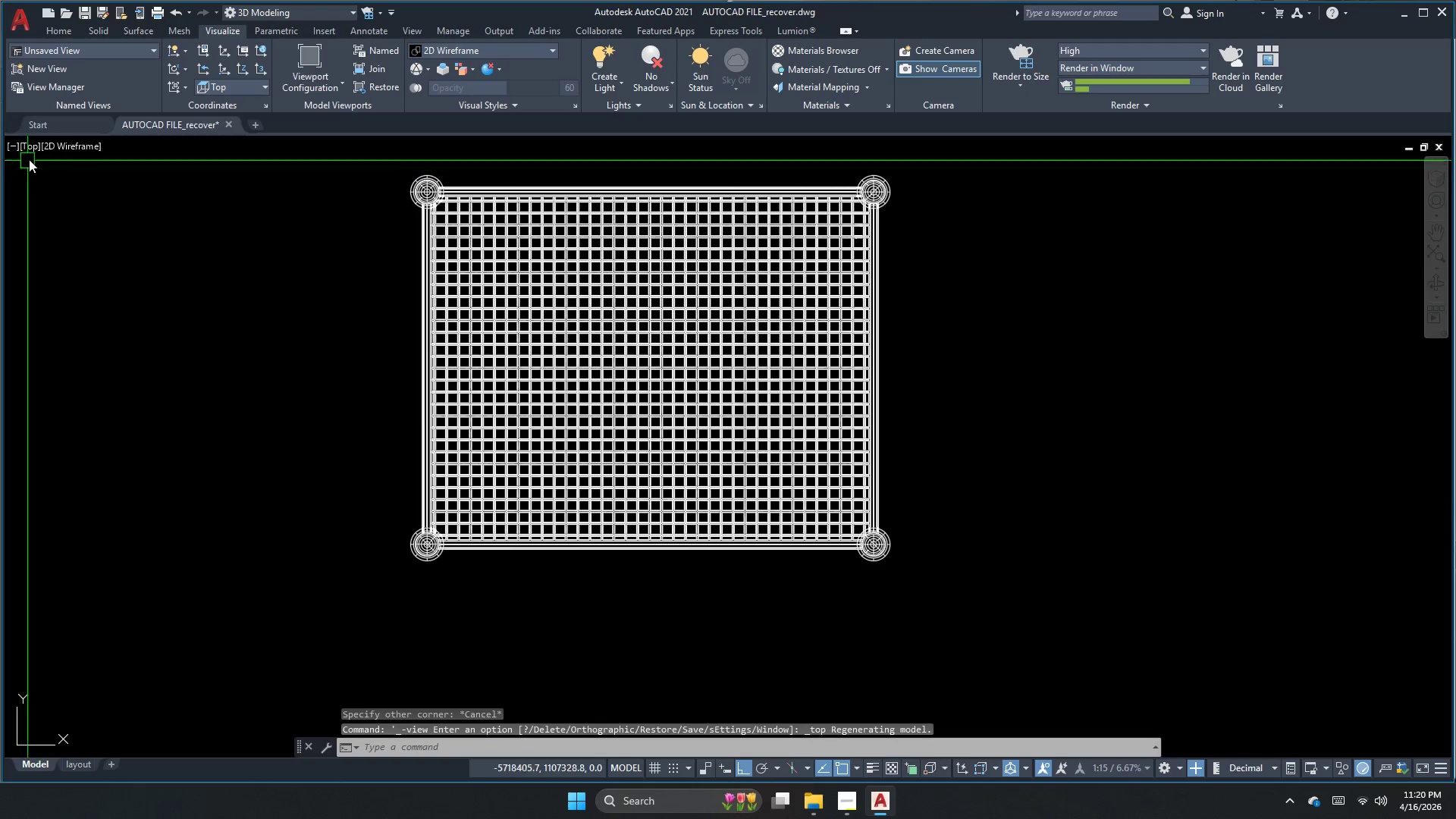 
left_click([30, 153])
 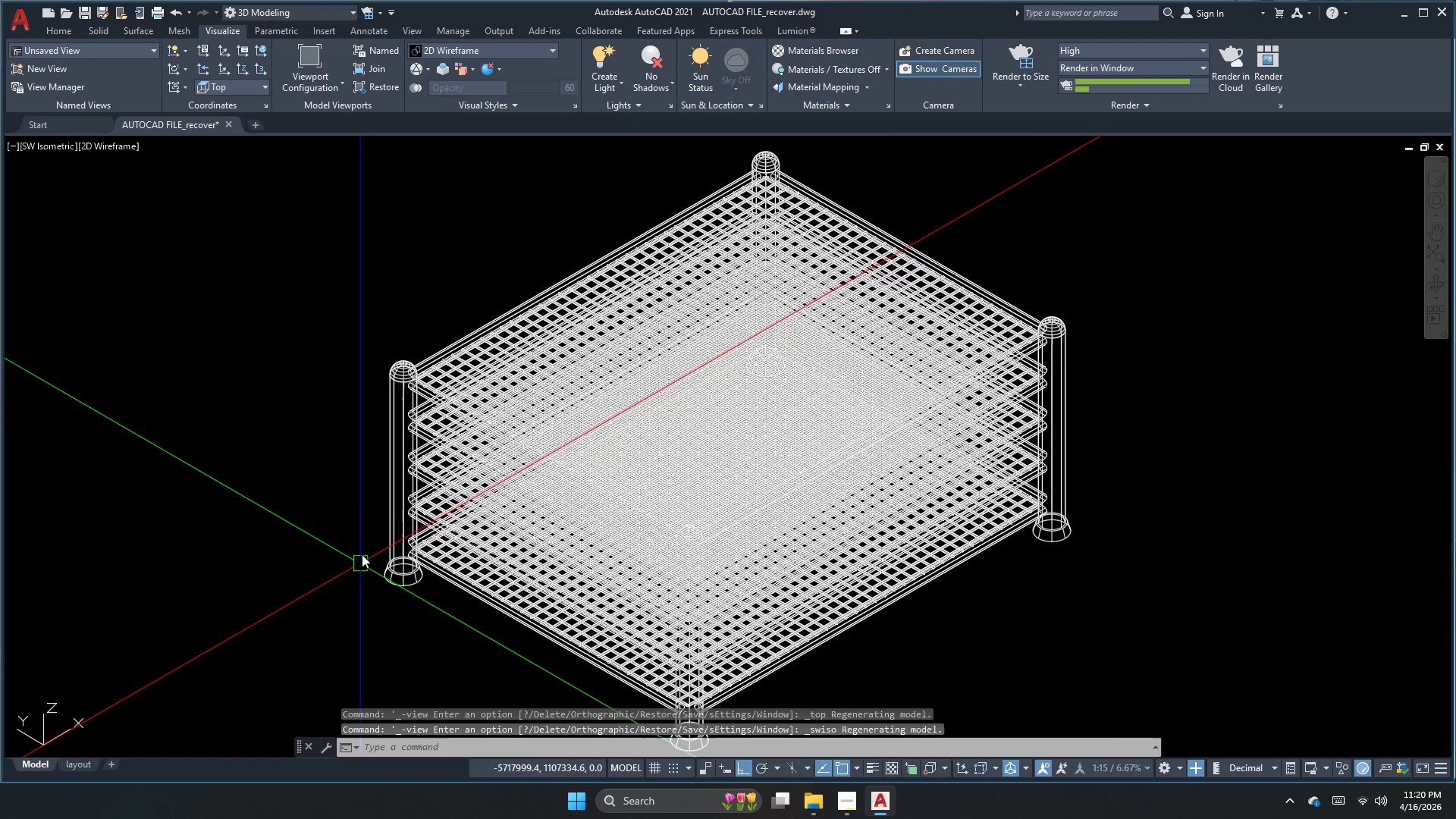 
type(plan)
 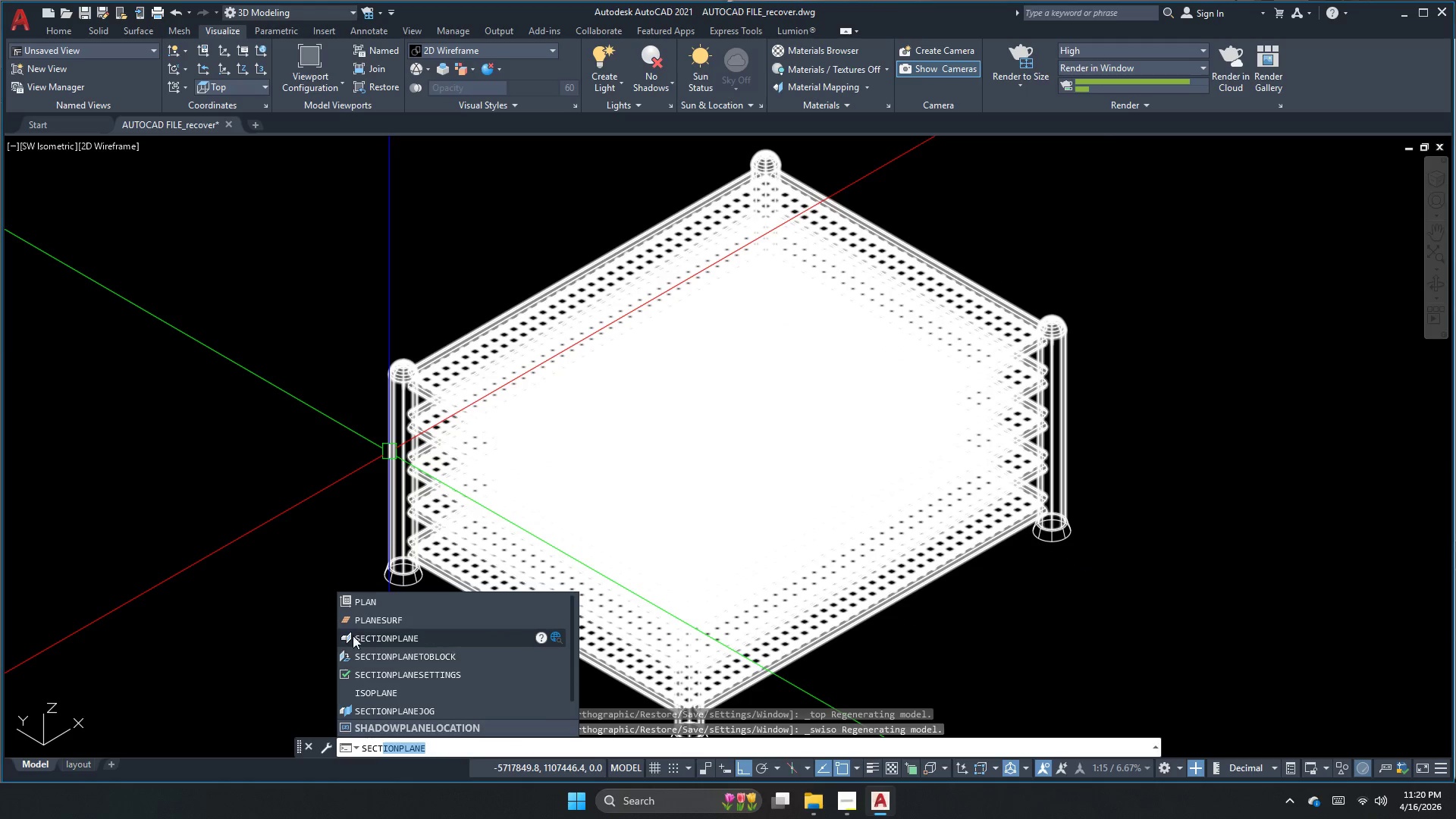 
left_click([361, 621])
 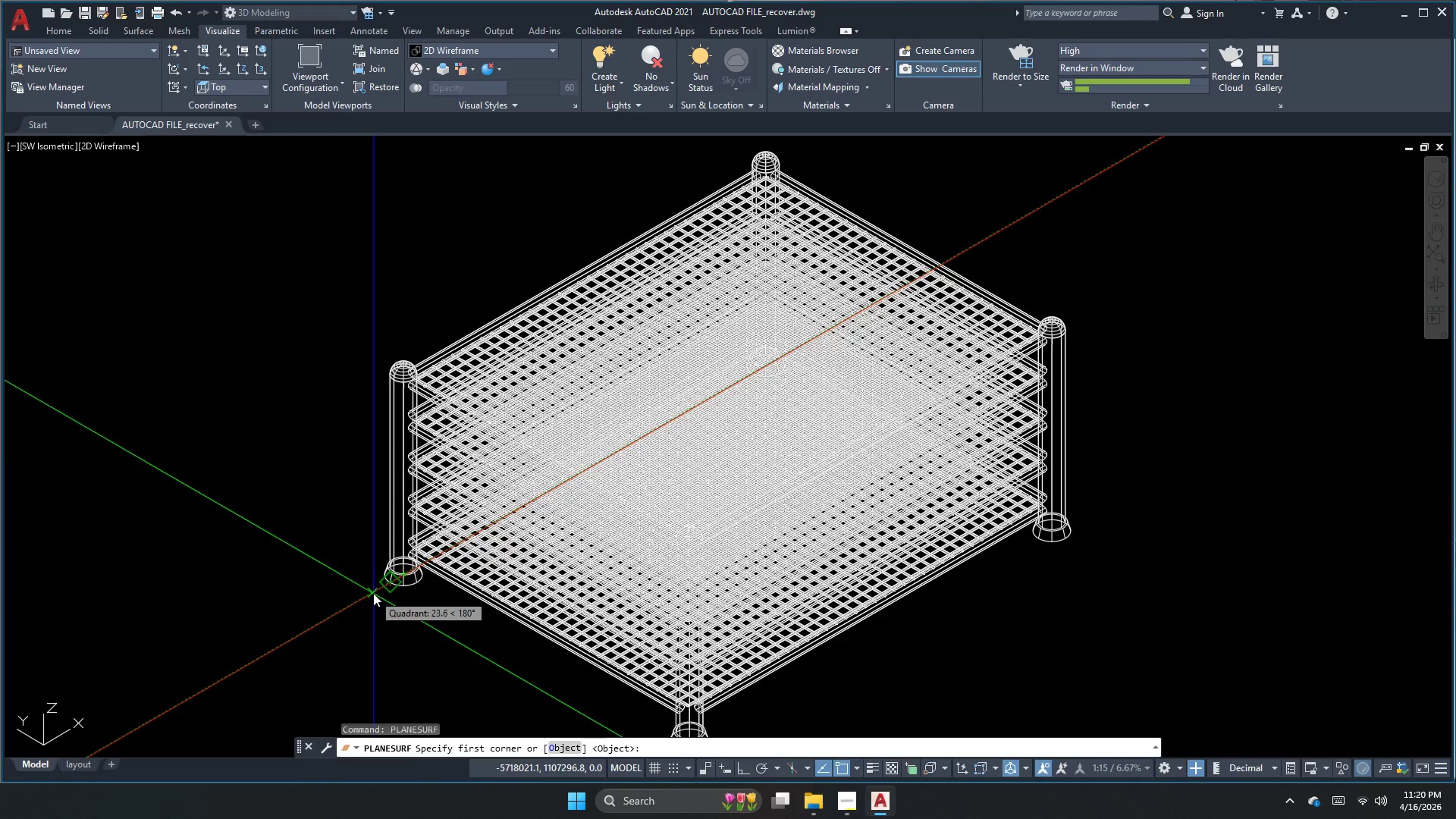 
left_click_drag(start_coordinate=[386, 585], to_coordinate=[386, 595])
 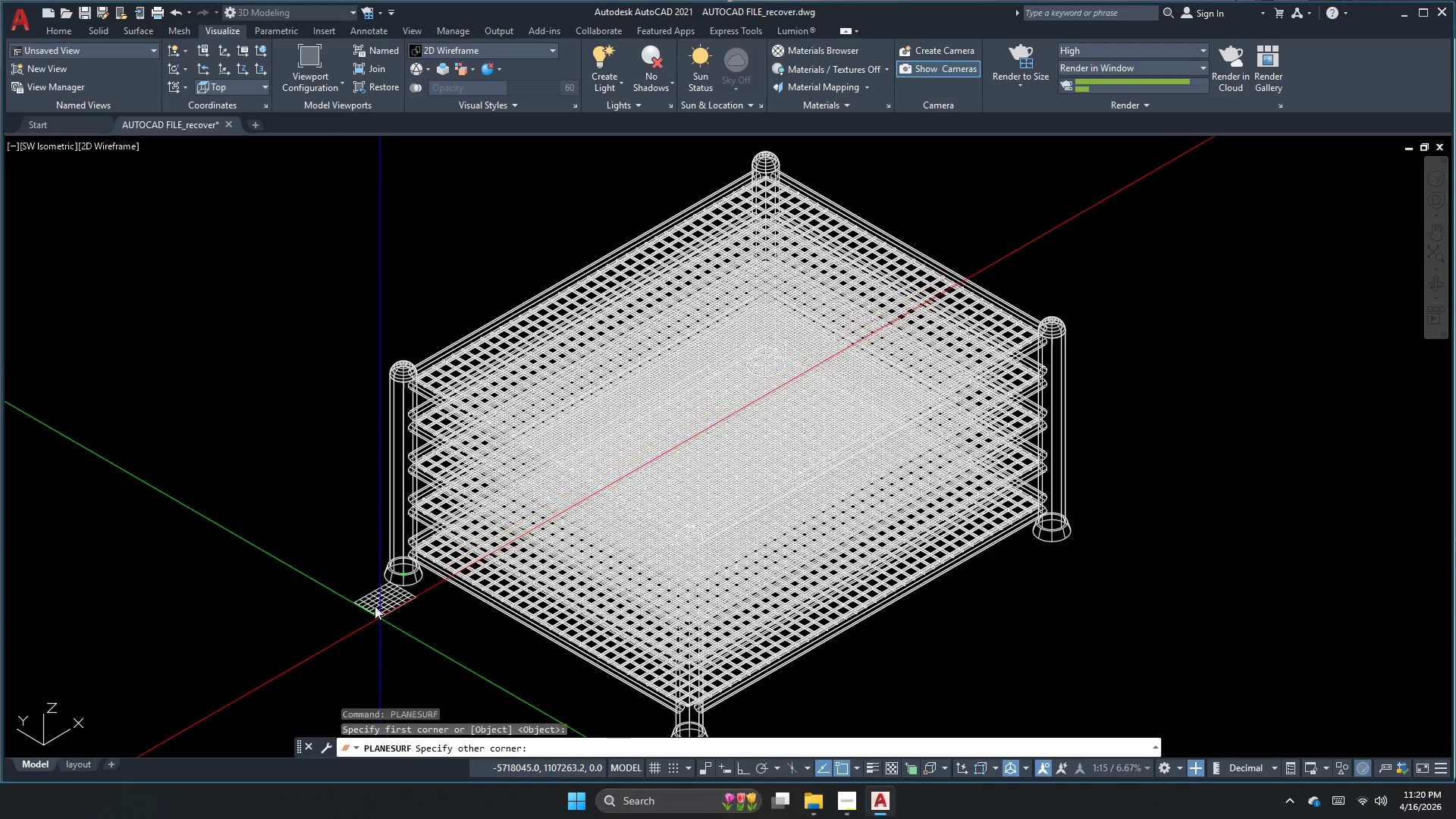 
scroll: coordinate [375, 496], scroll_direction: down, amount: 5.0
 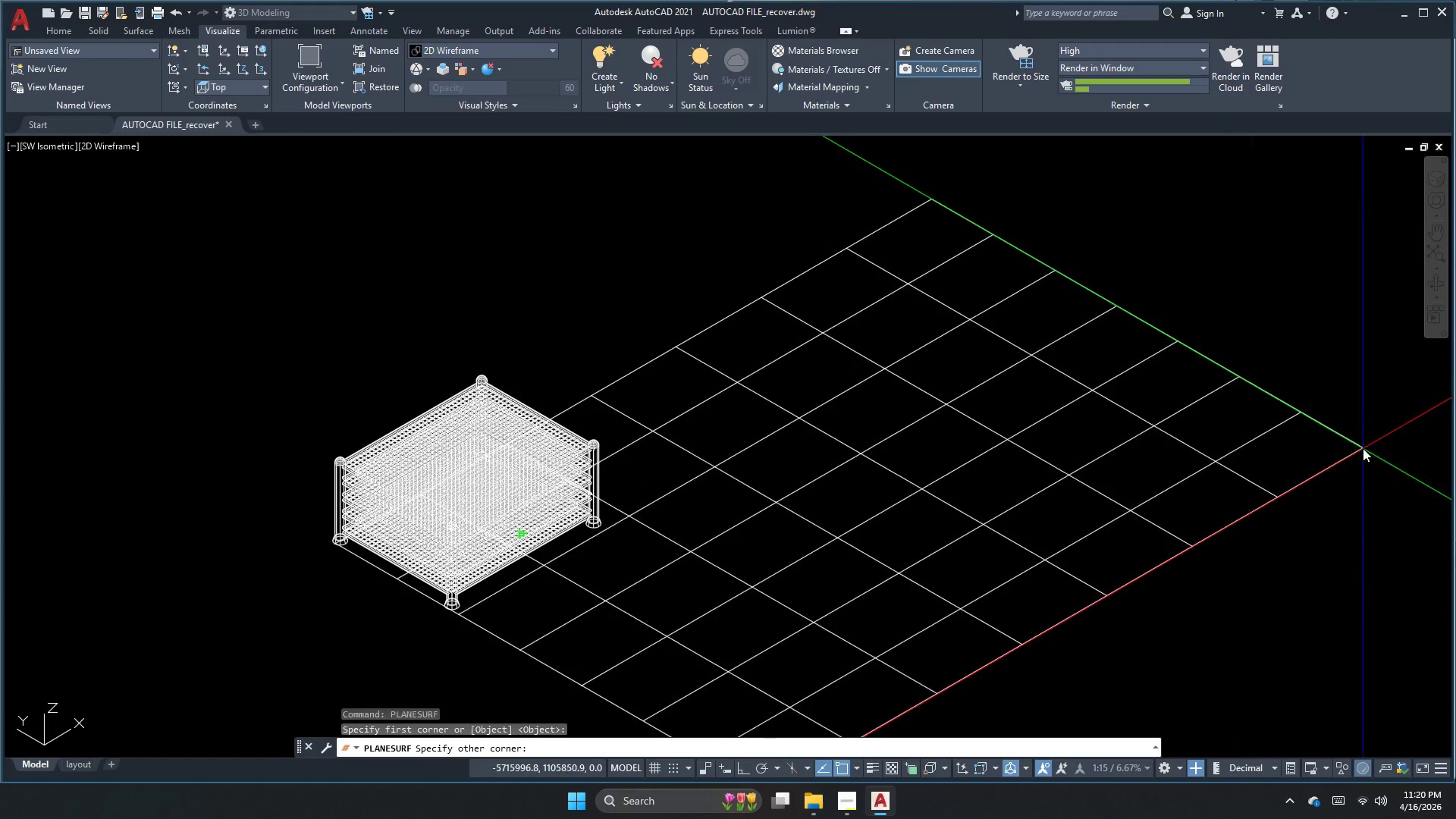 
left_click([1361, 448])
 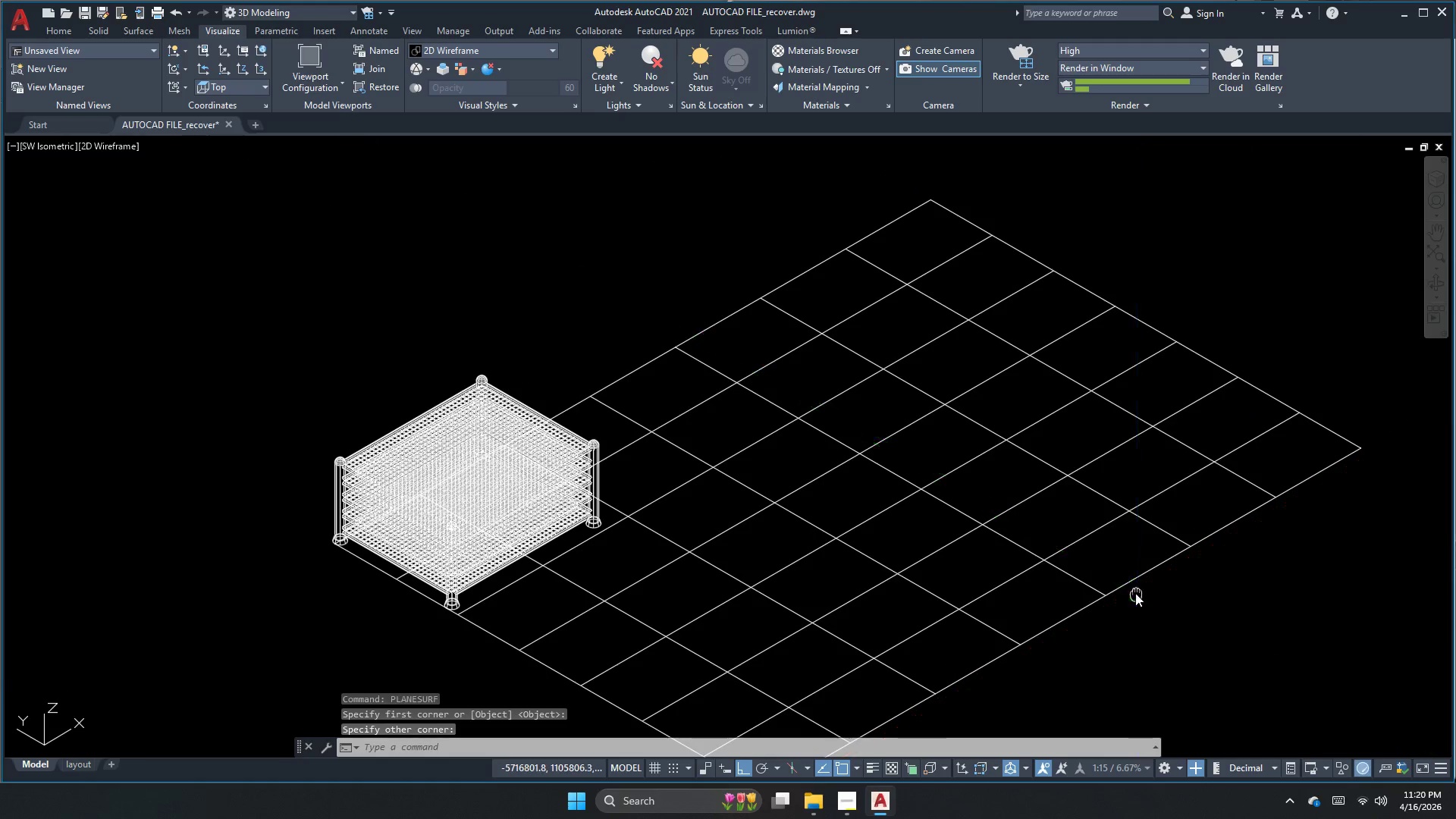 
left_click_drag(start_coordinate=[1110, 533], to_coordinate=[1100, 532])
 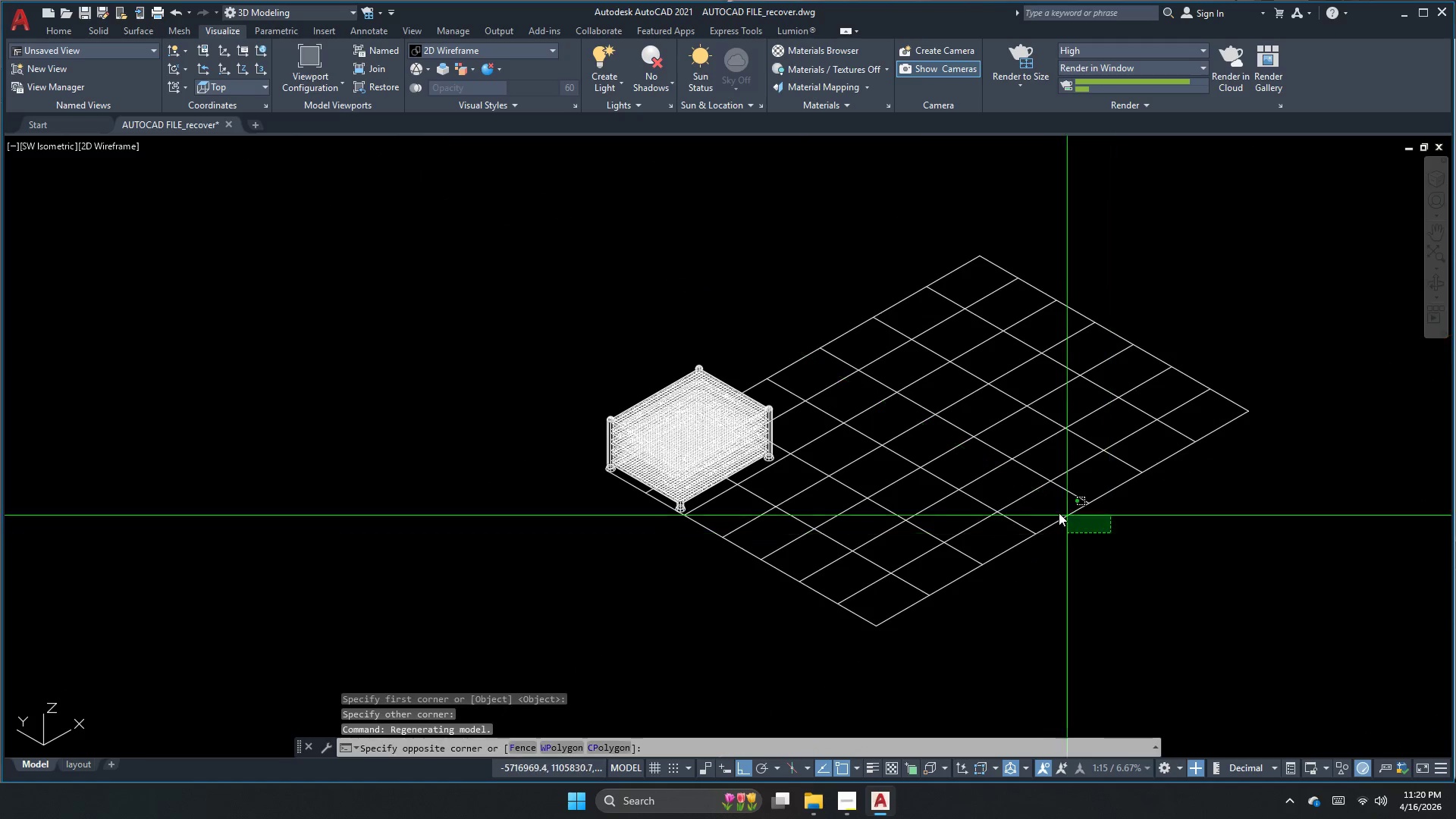 
double_click([1040, 504])
 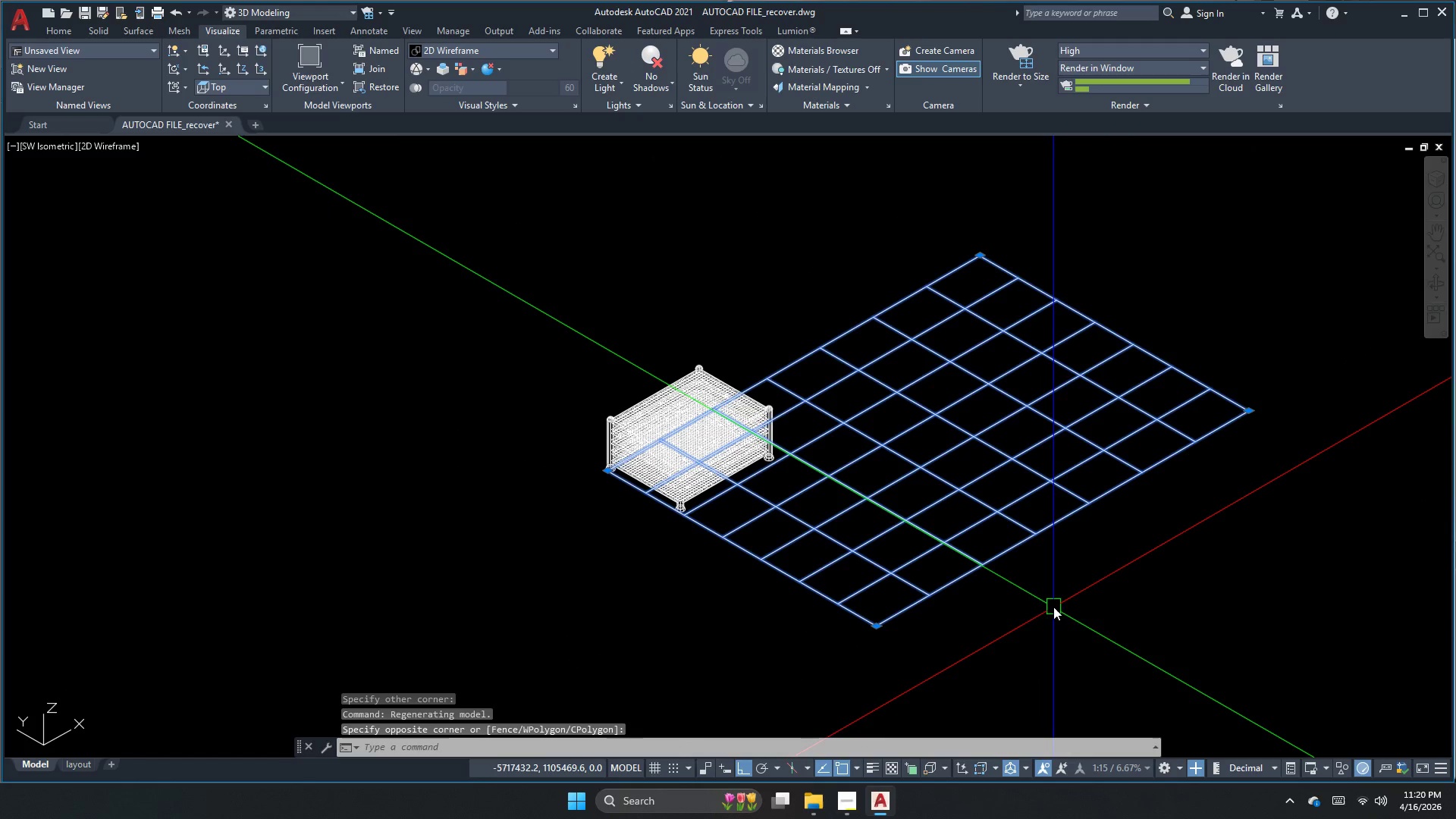 
scroll: coordinate [1107, 491], scroll_direction: down, amount: 1.0
 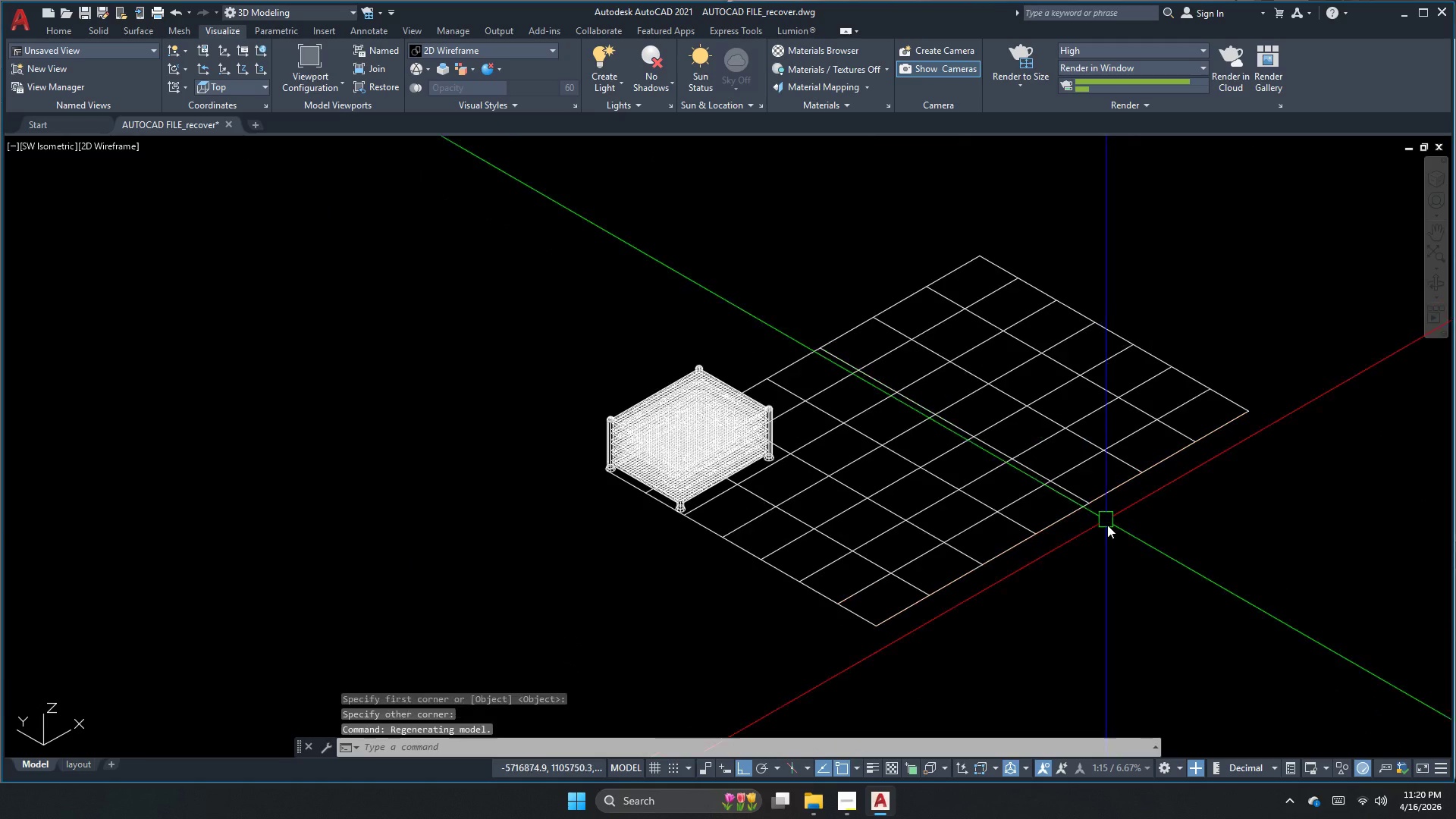 
key(M)
 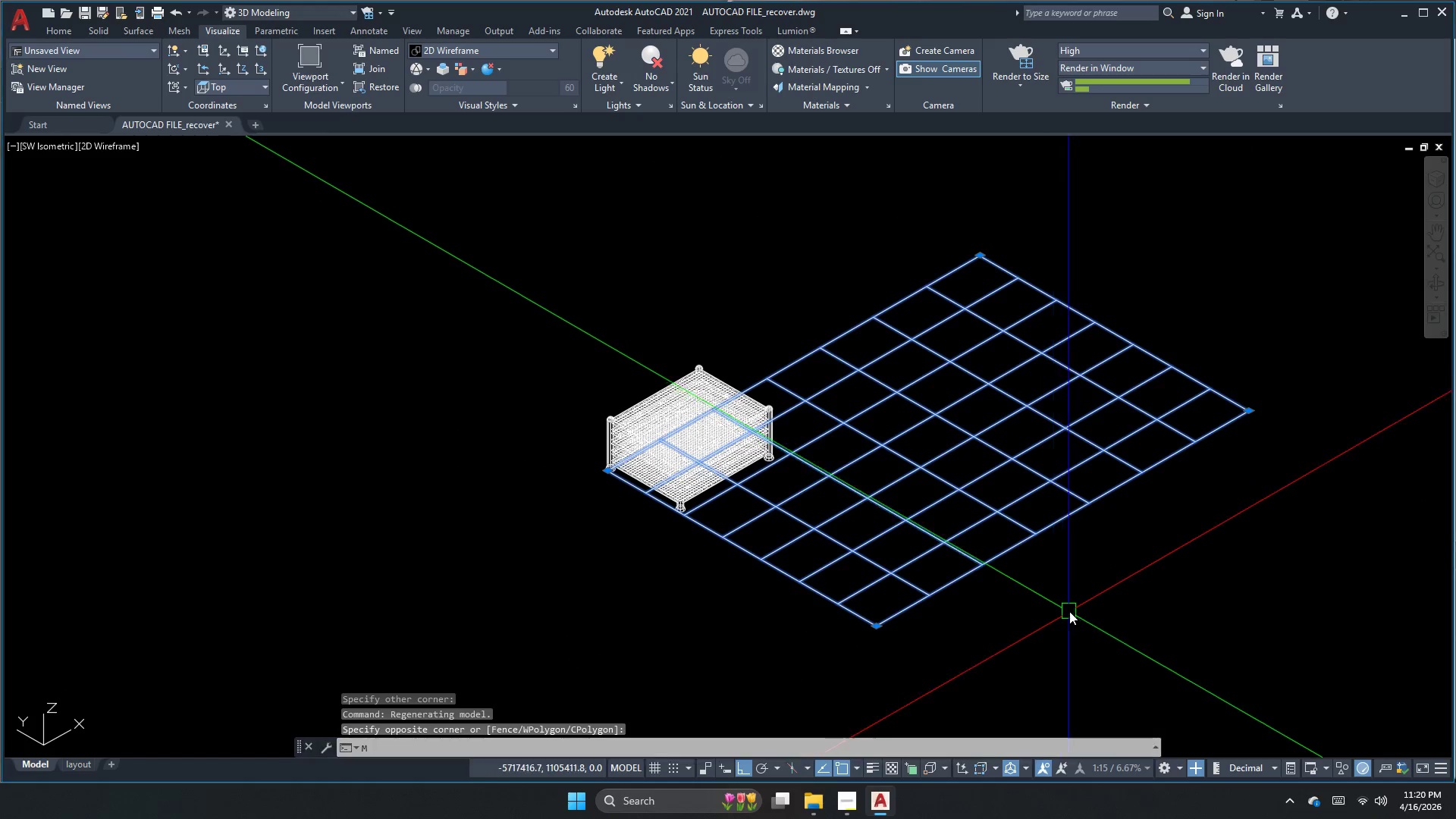 
key(Space)
 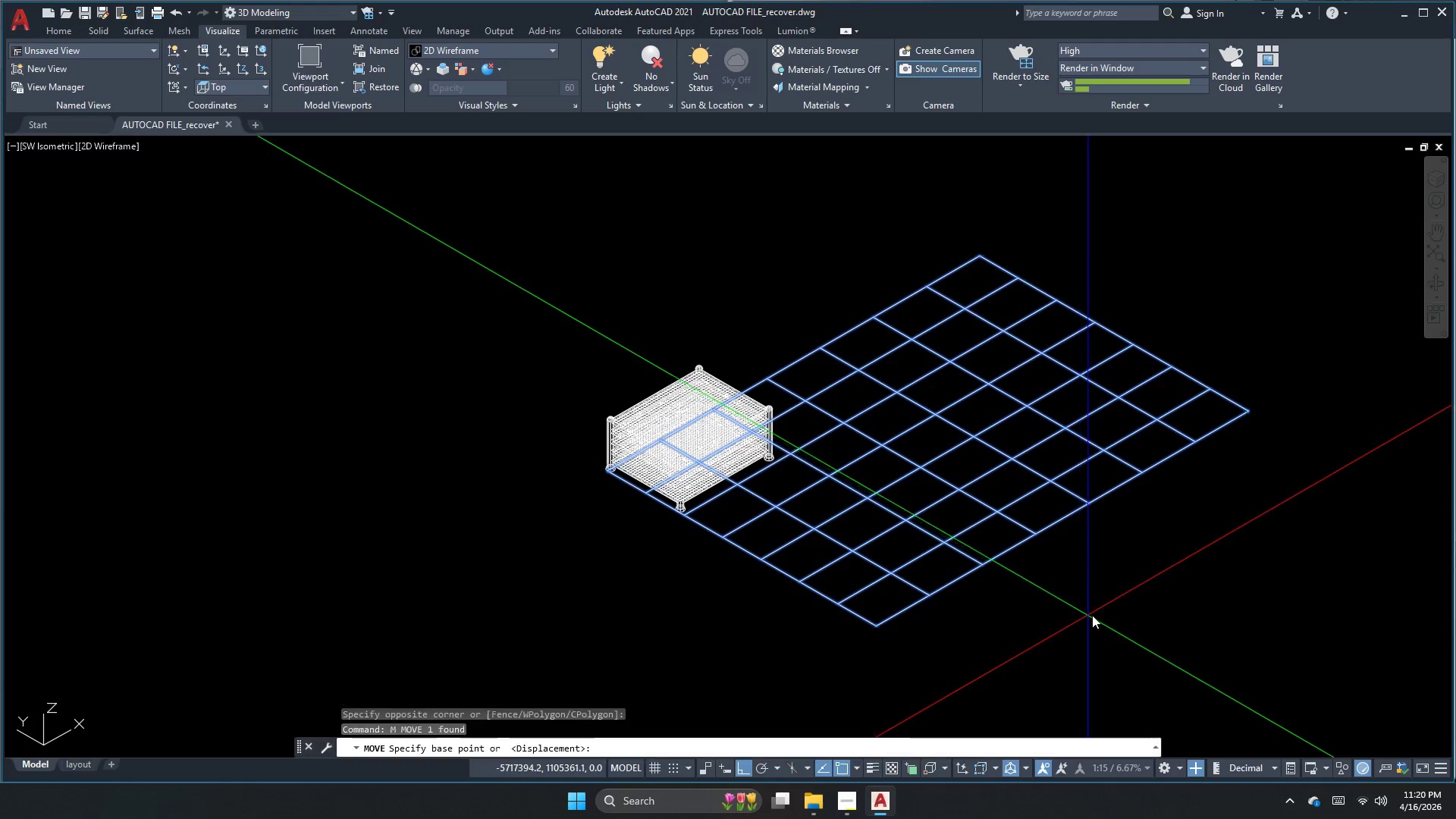 
left_click([1097, 617])
 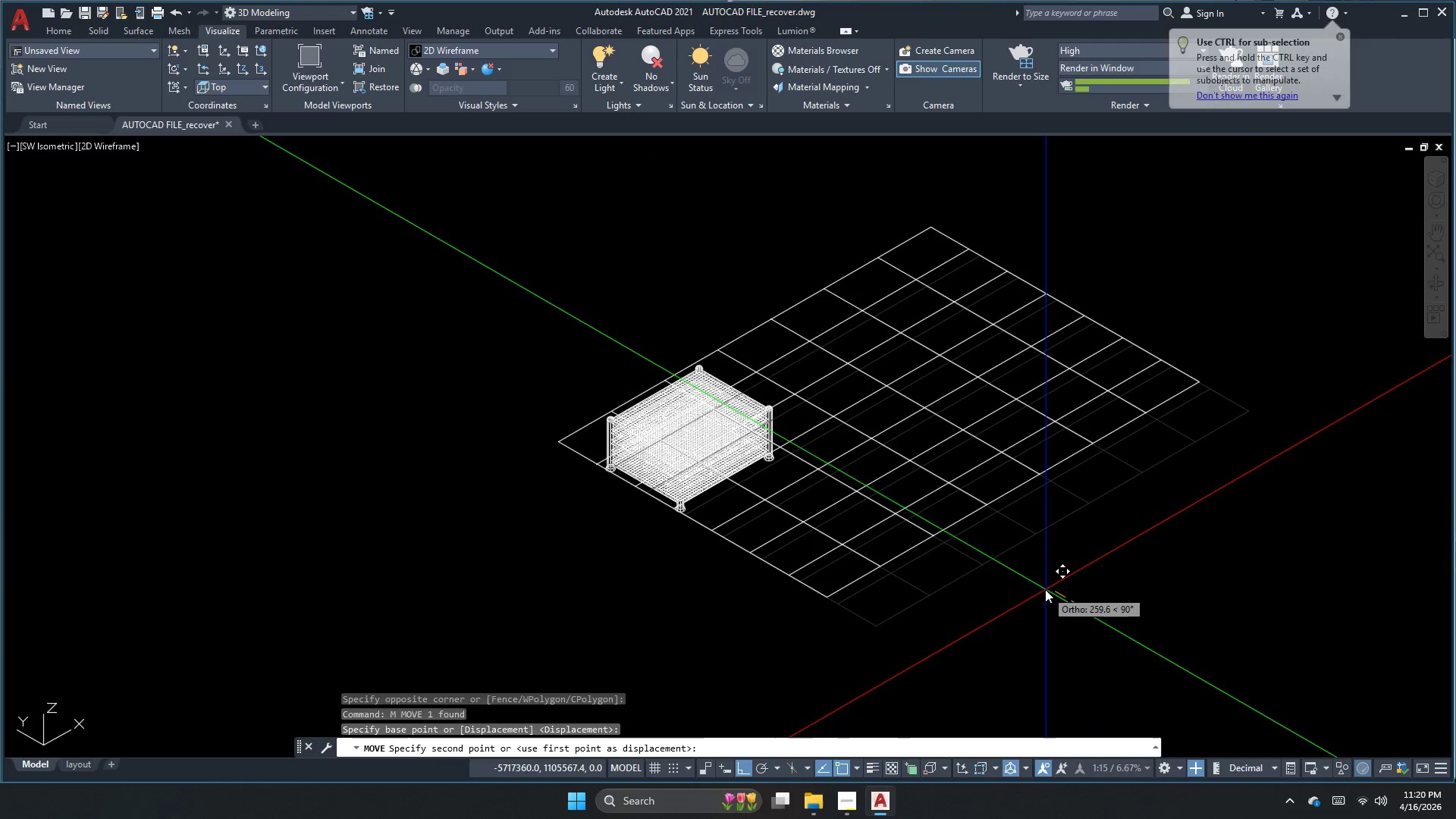 
left_click([1039, 586])
 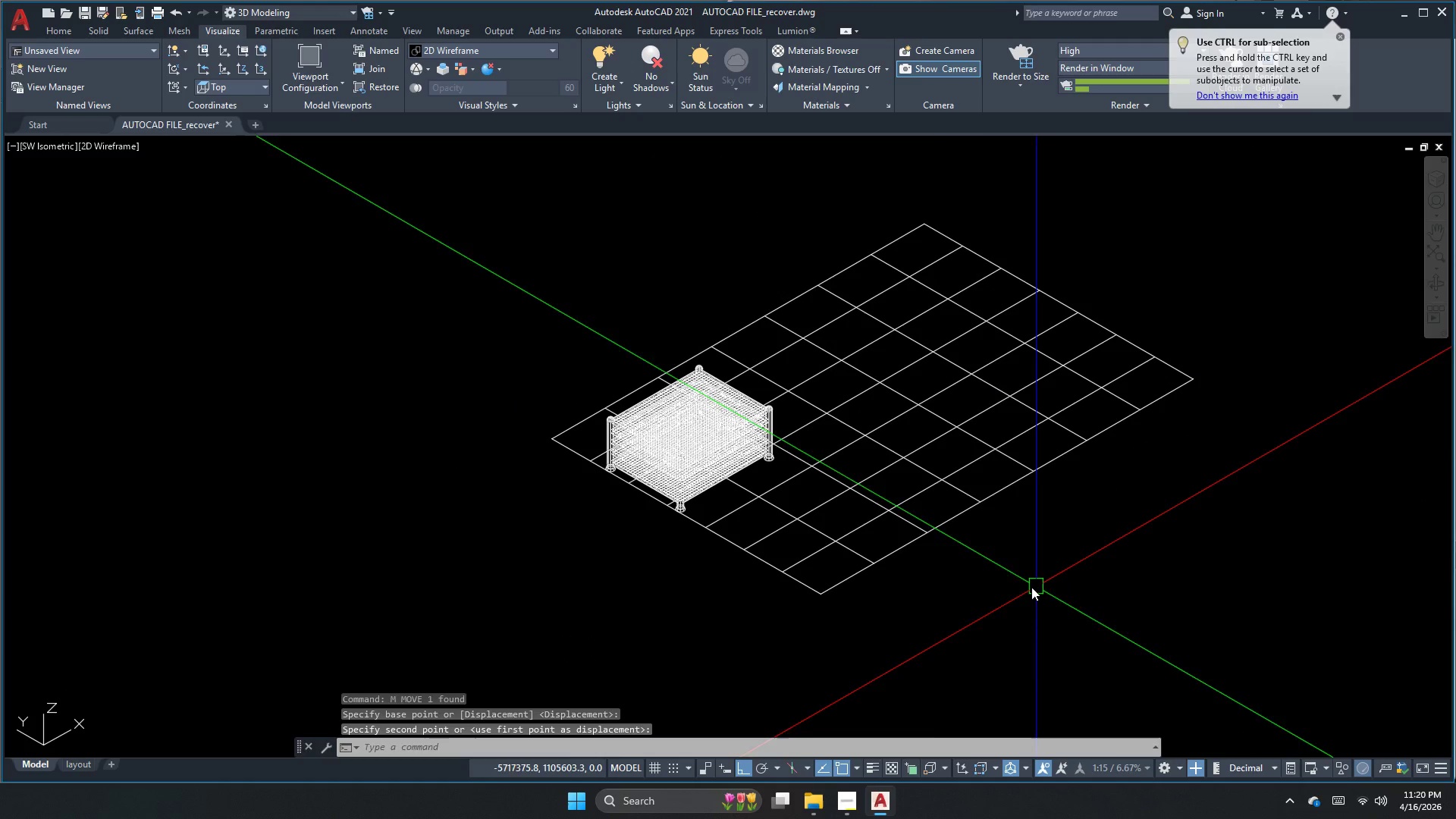 
left_click_drag(start_coordinate=[1009, 590], to_coordinate=[962, 574])
 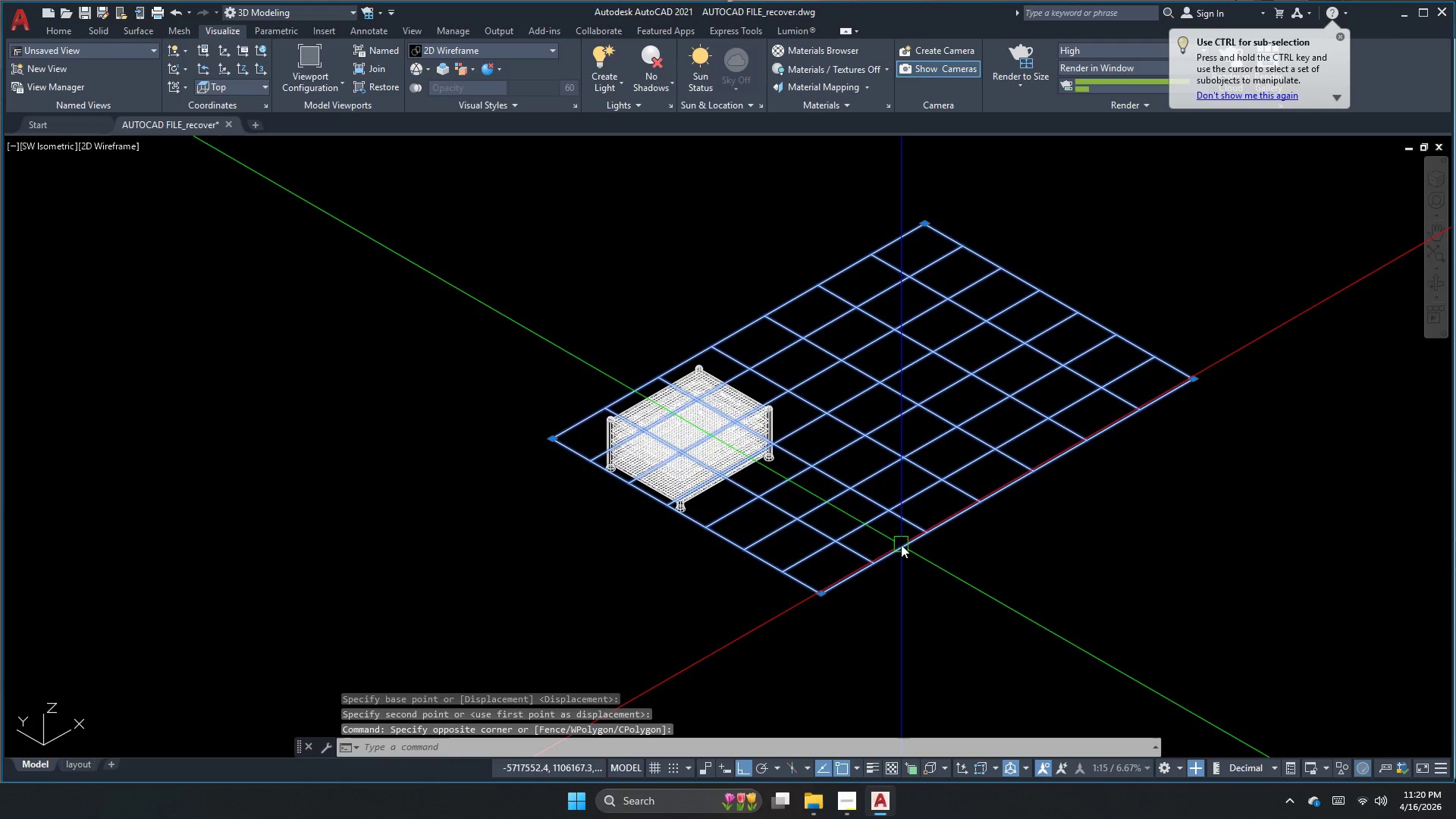 
key(M)
 